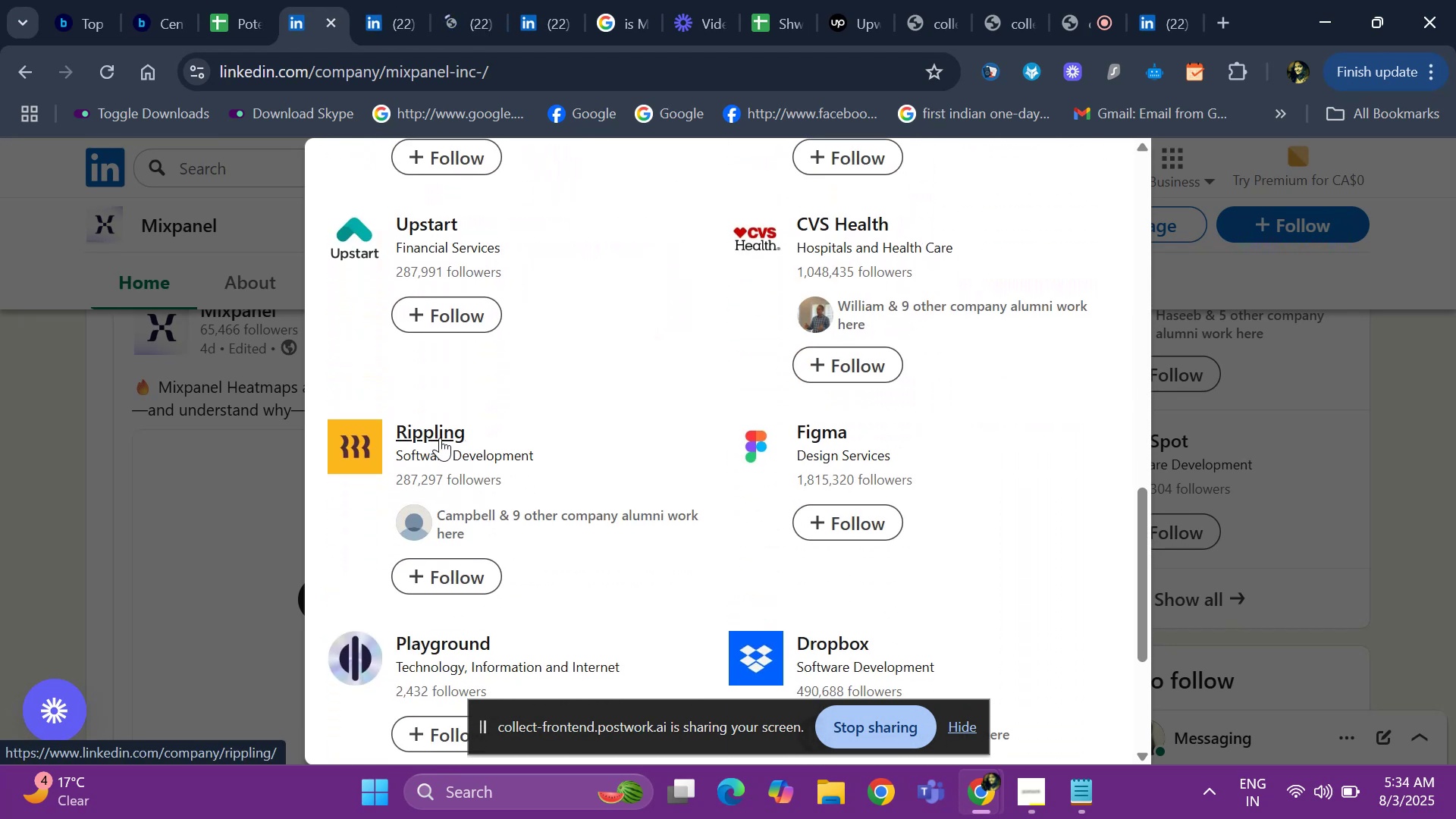 
key(ArrowDown)
 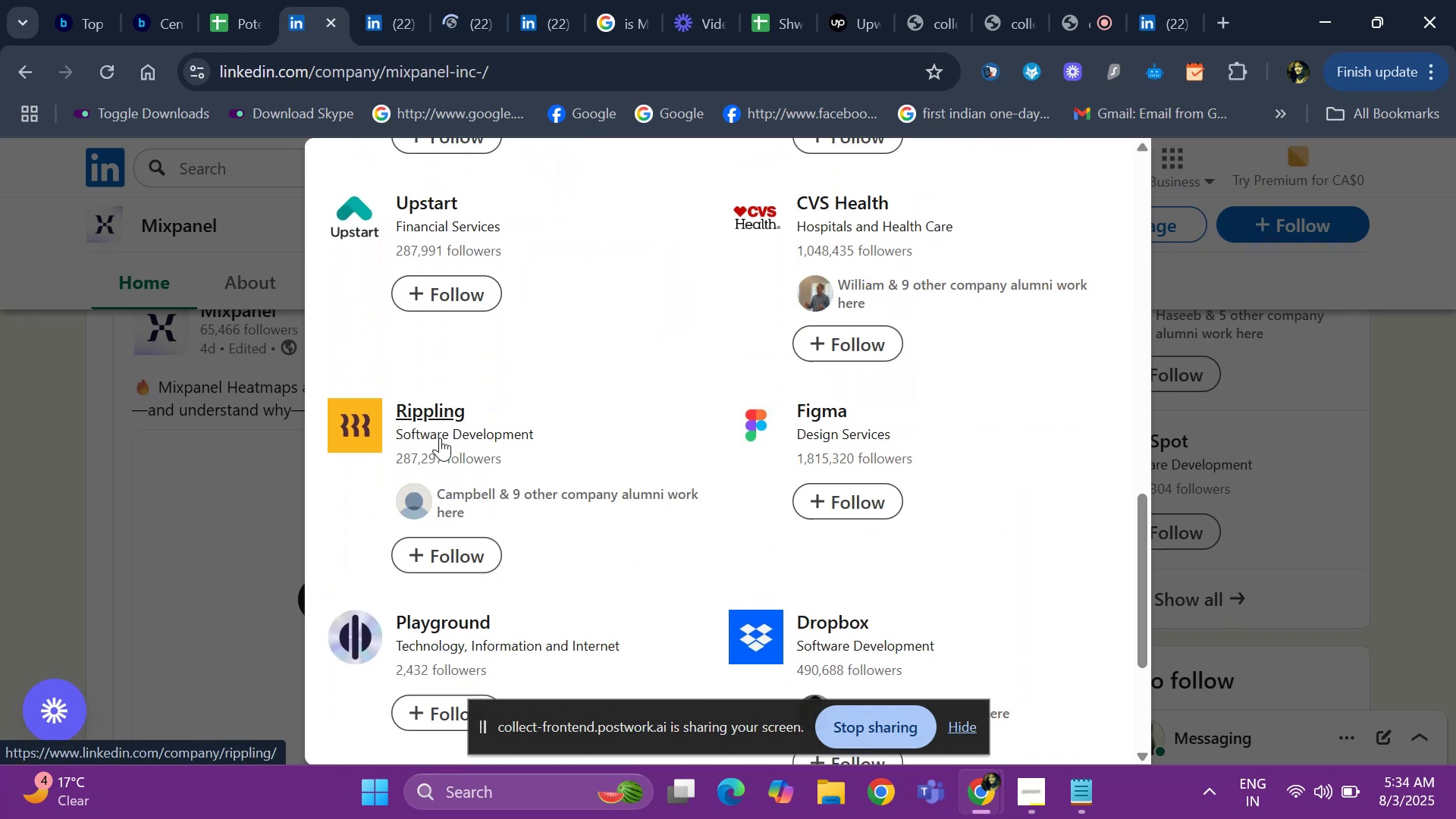 
key(ArrowDown)
 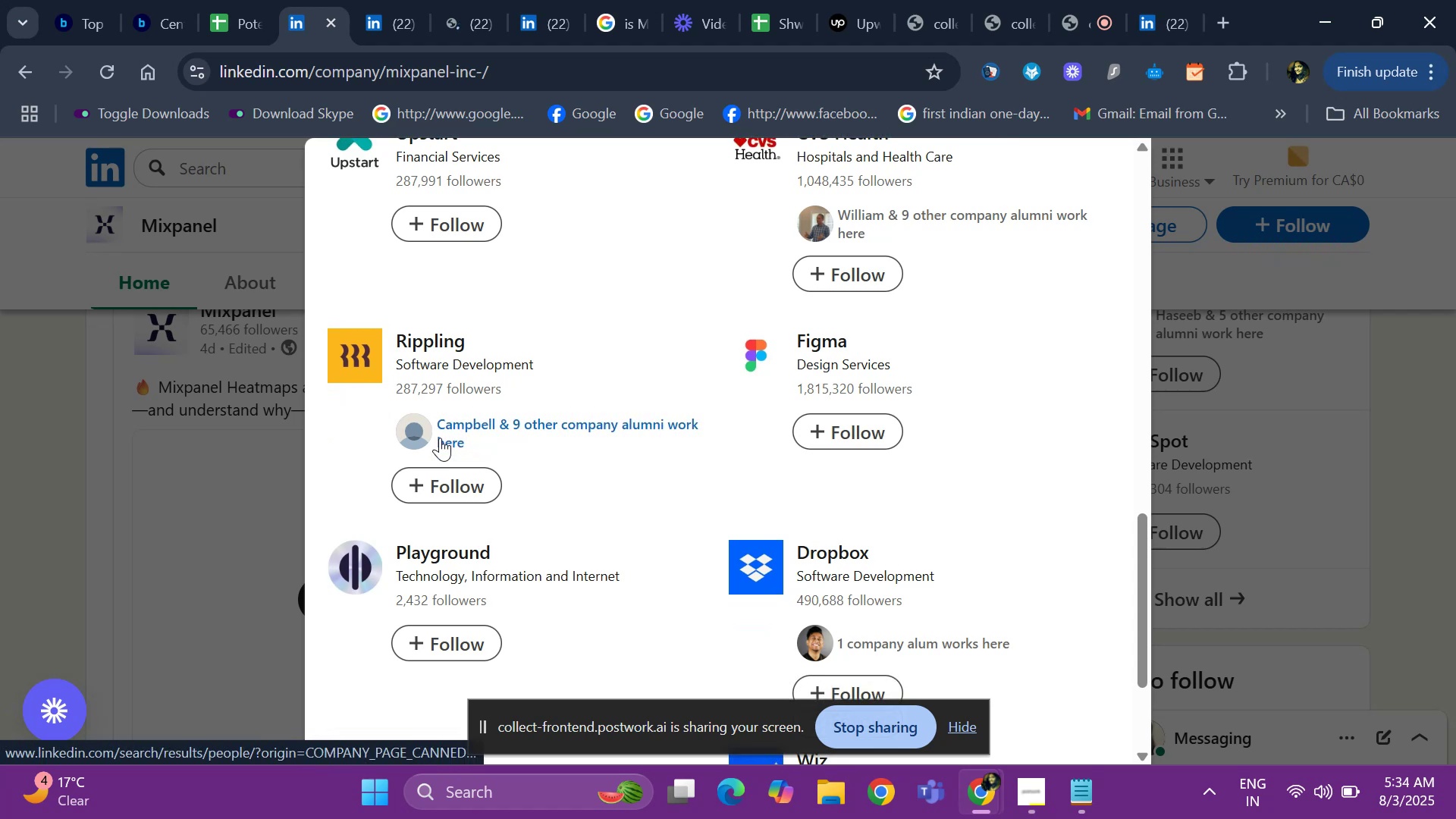 
key(ArrowDown)
 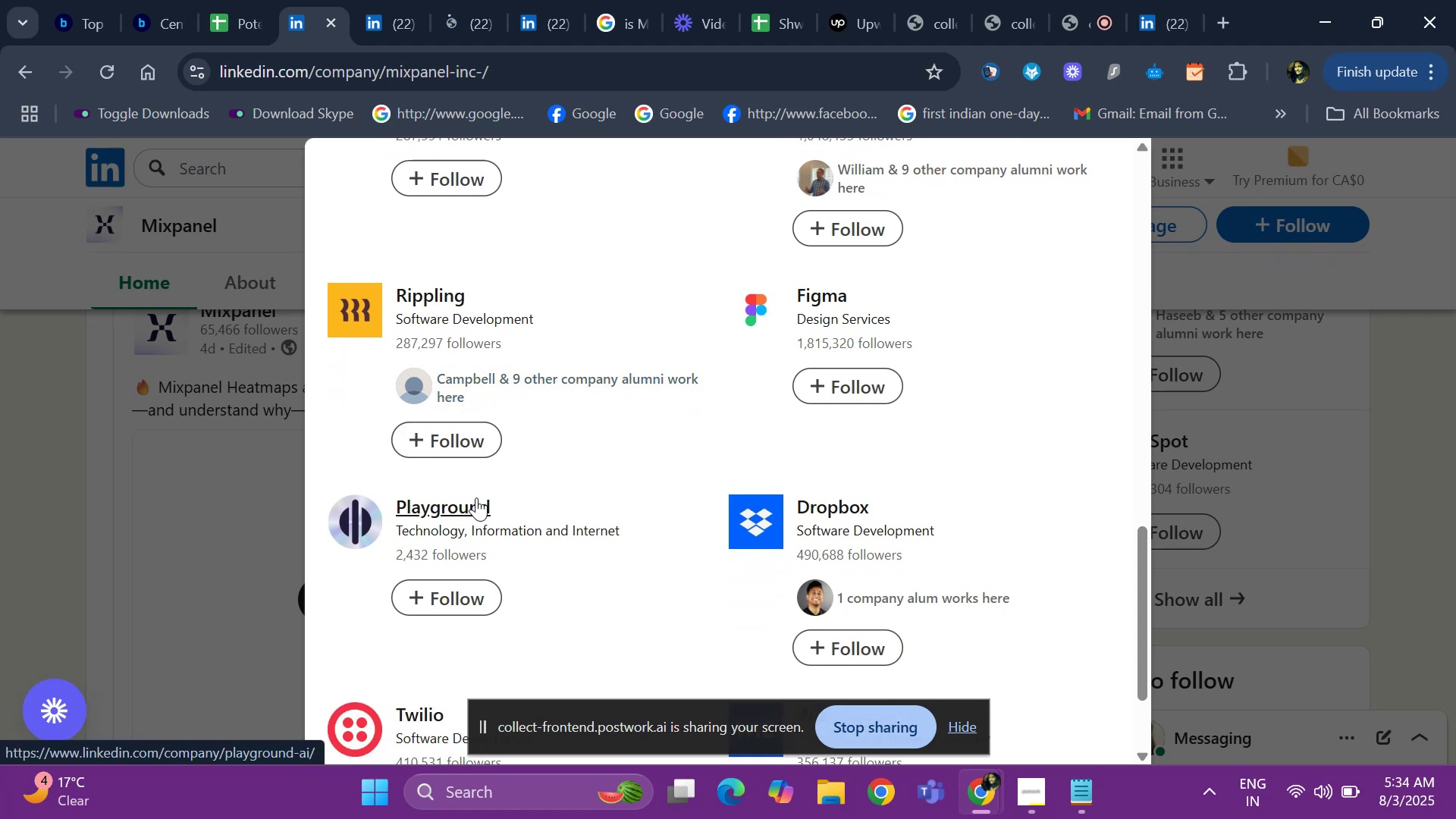 
right_click([476, 497])
 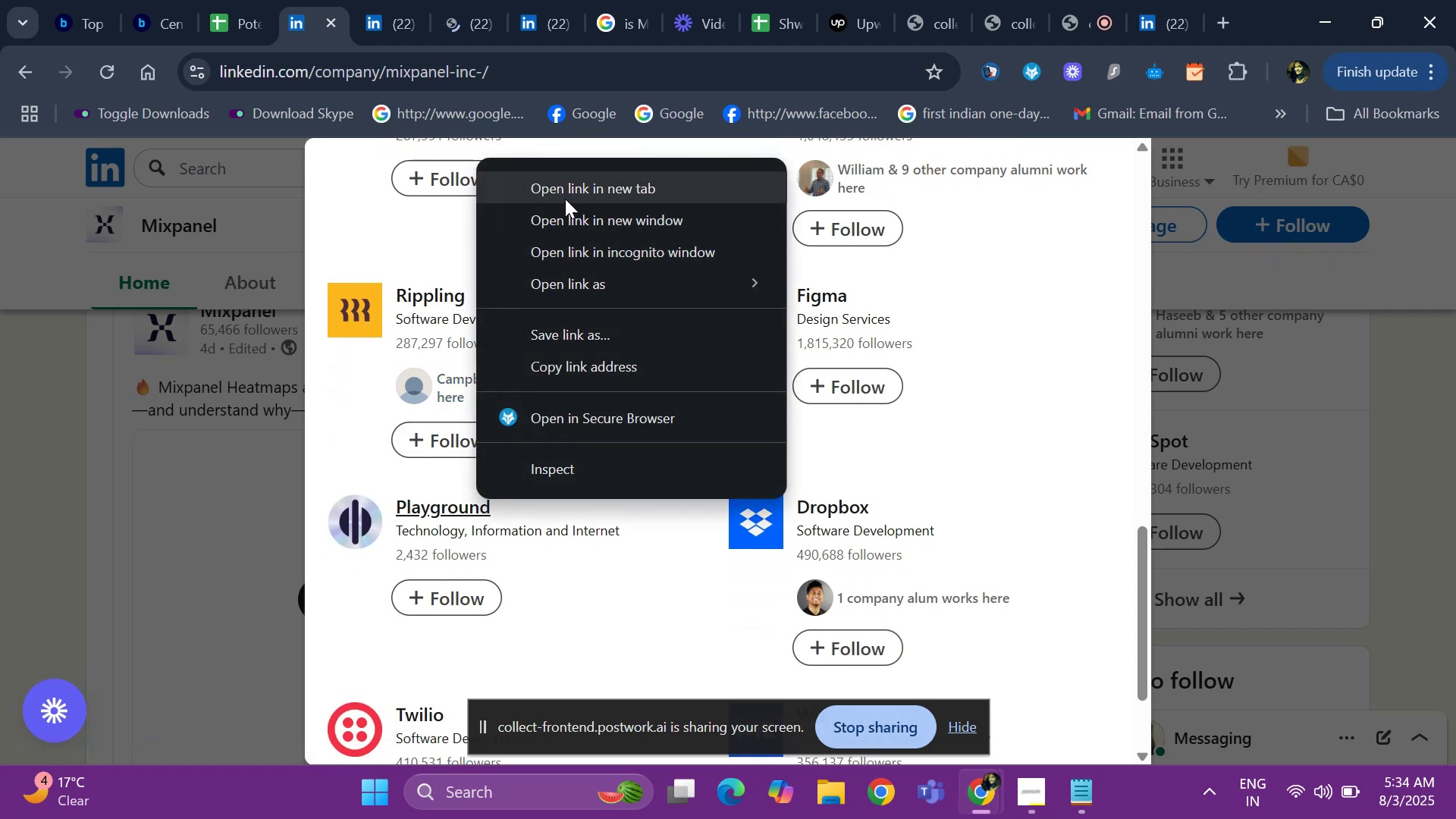 
left_click([564, 181])
 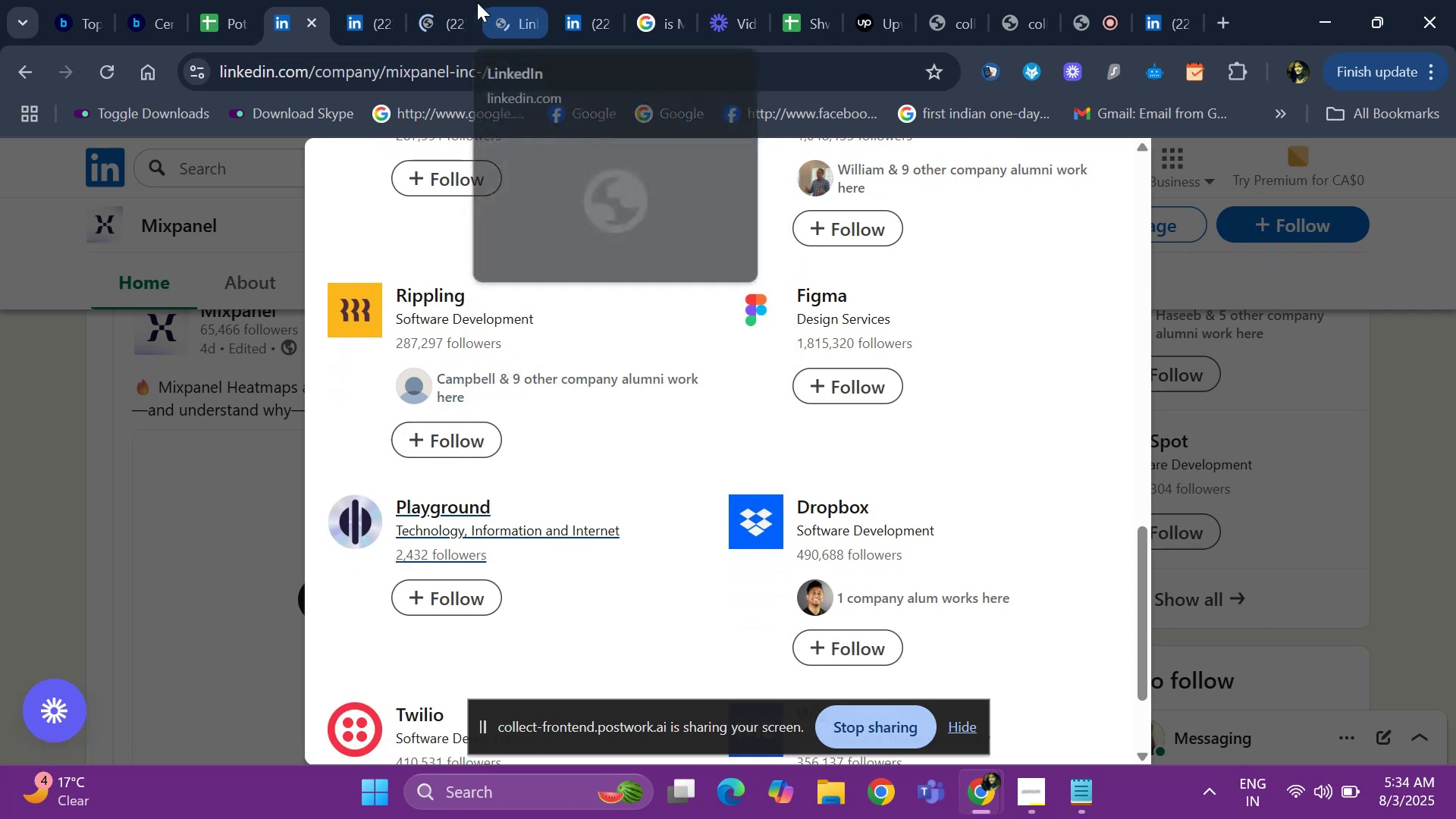 
left_click([449, 5])
 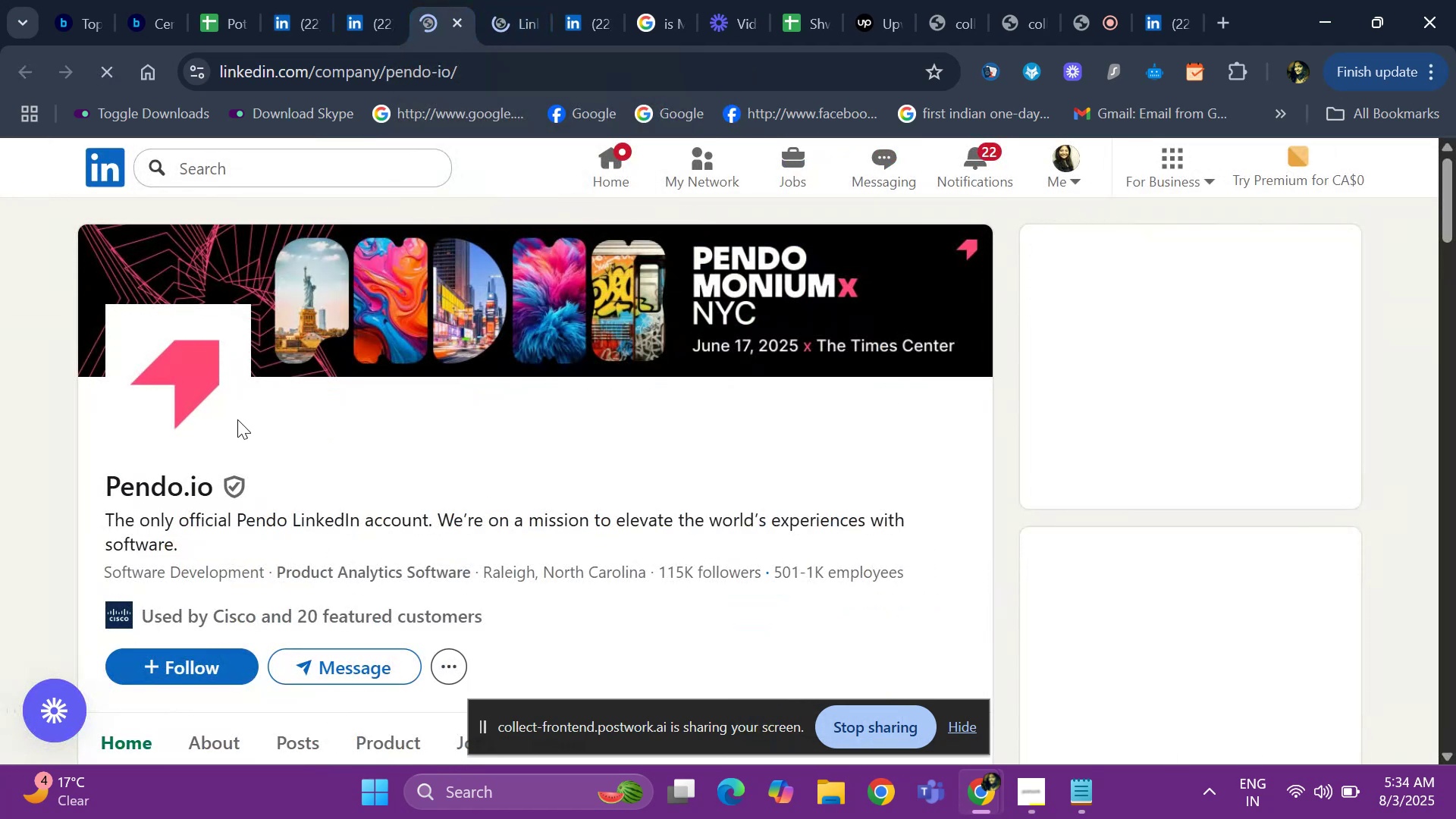 
key(ArrowDown)
 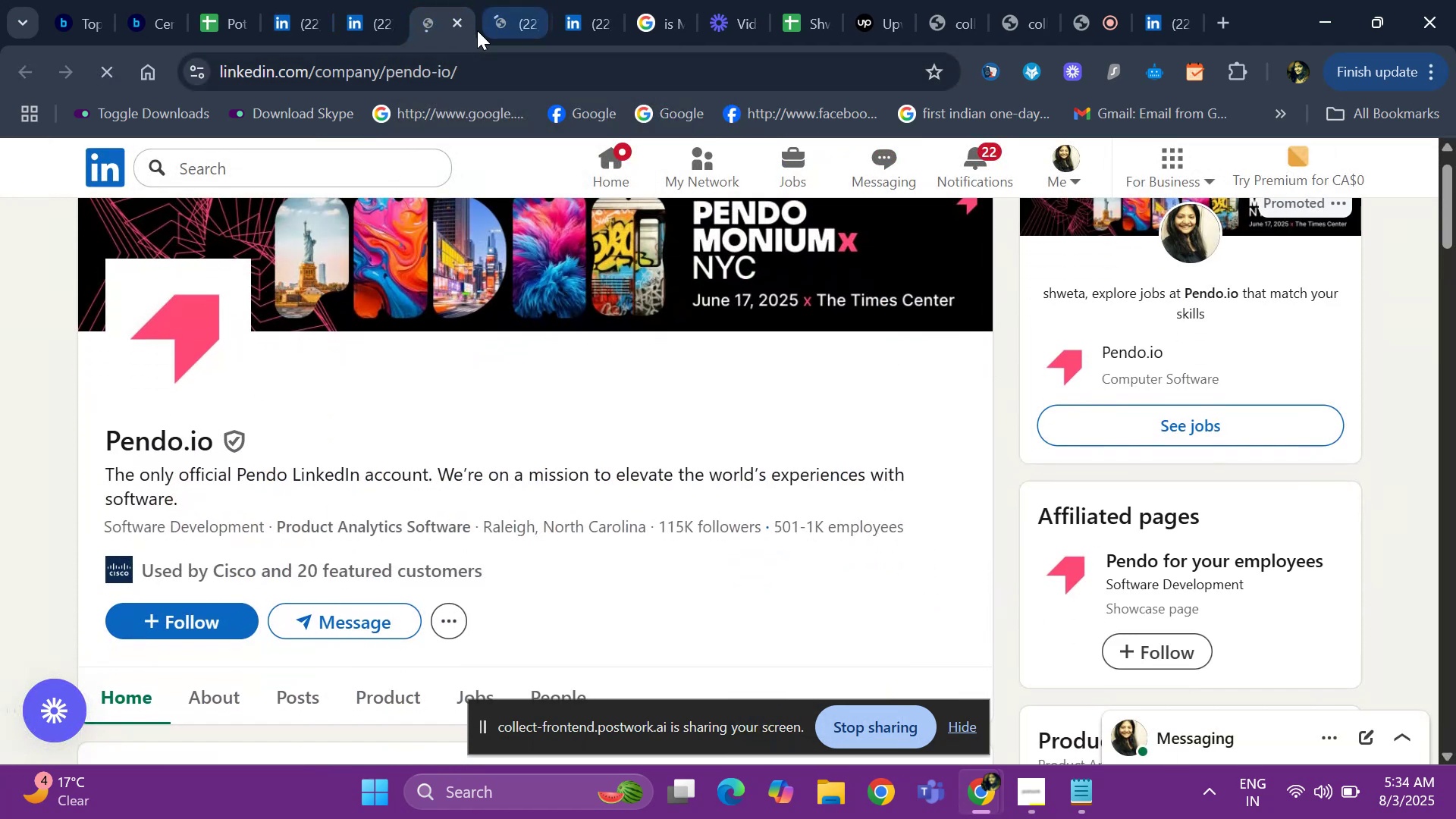 
left_click([455, 25])
 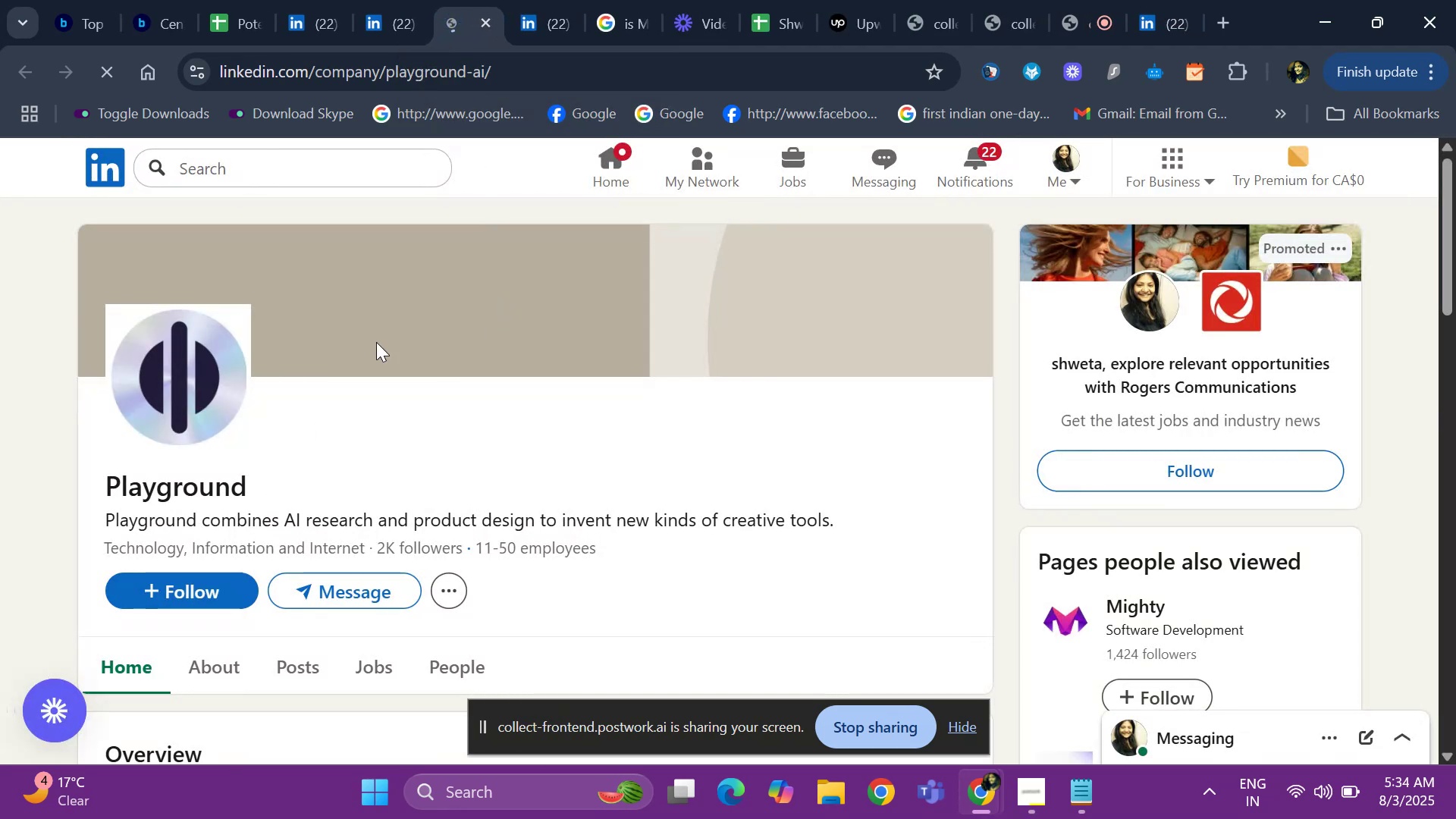 
left_click_drag(start_coordinate=[268, 487], to_coordinate=[40, 480])
 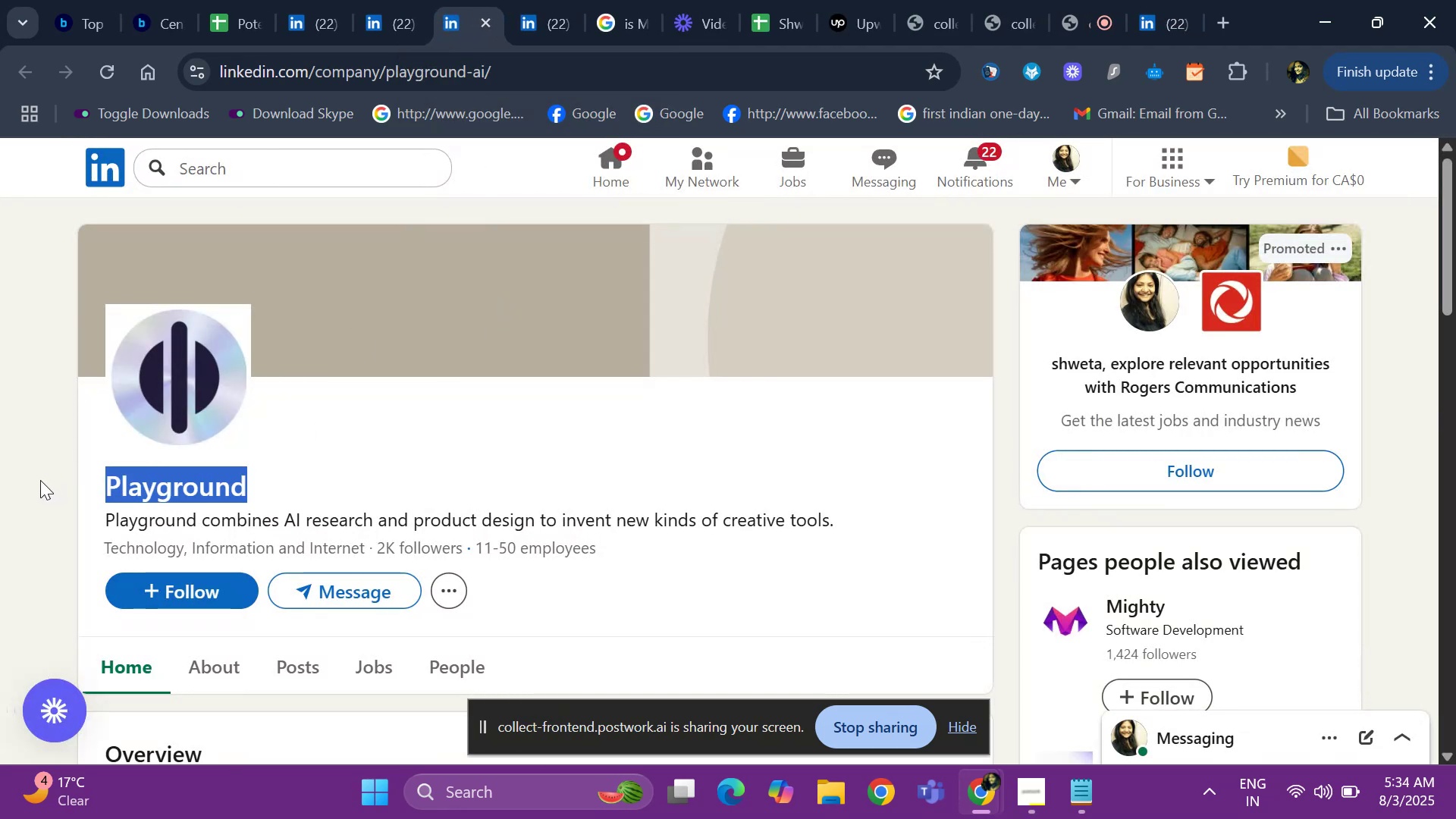 
key(Control+C)
 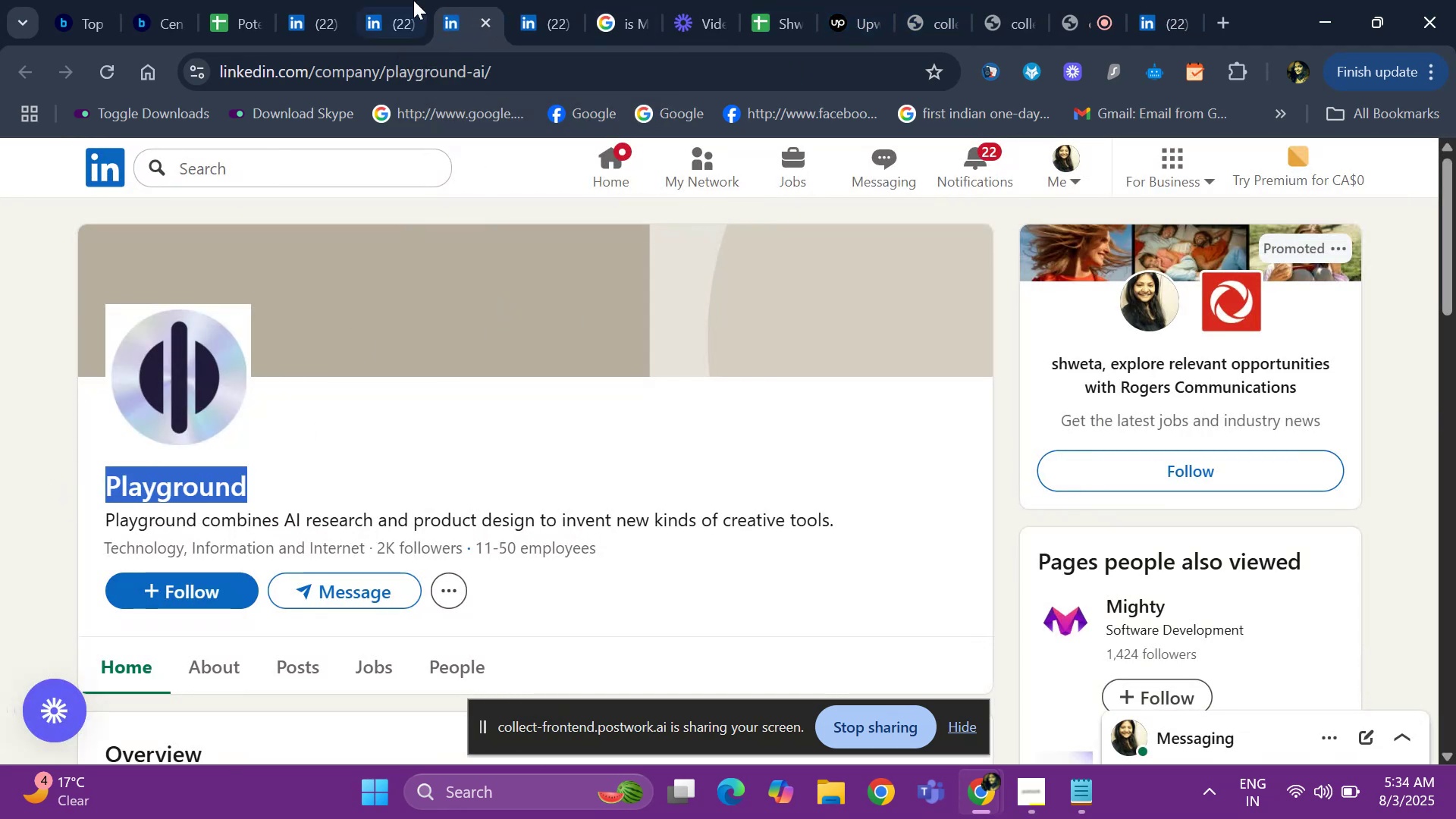 
mouse_move([564, 11])
 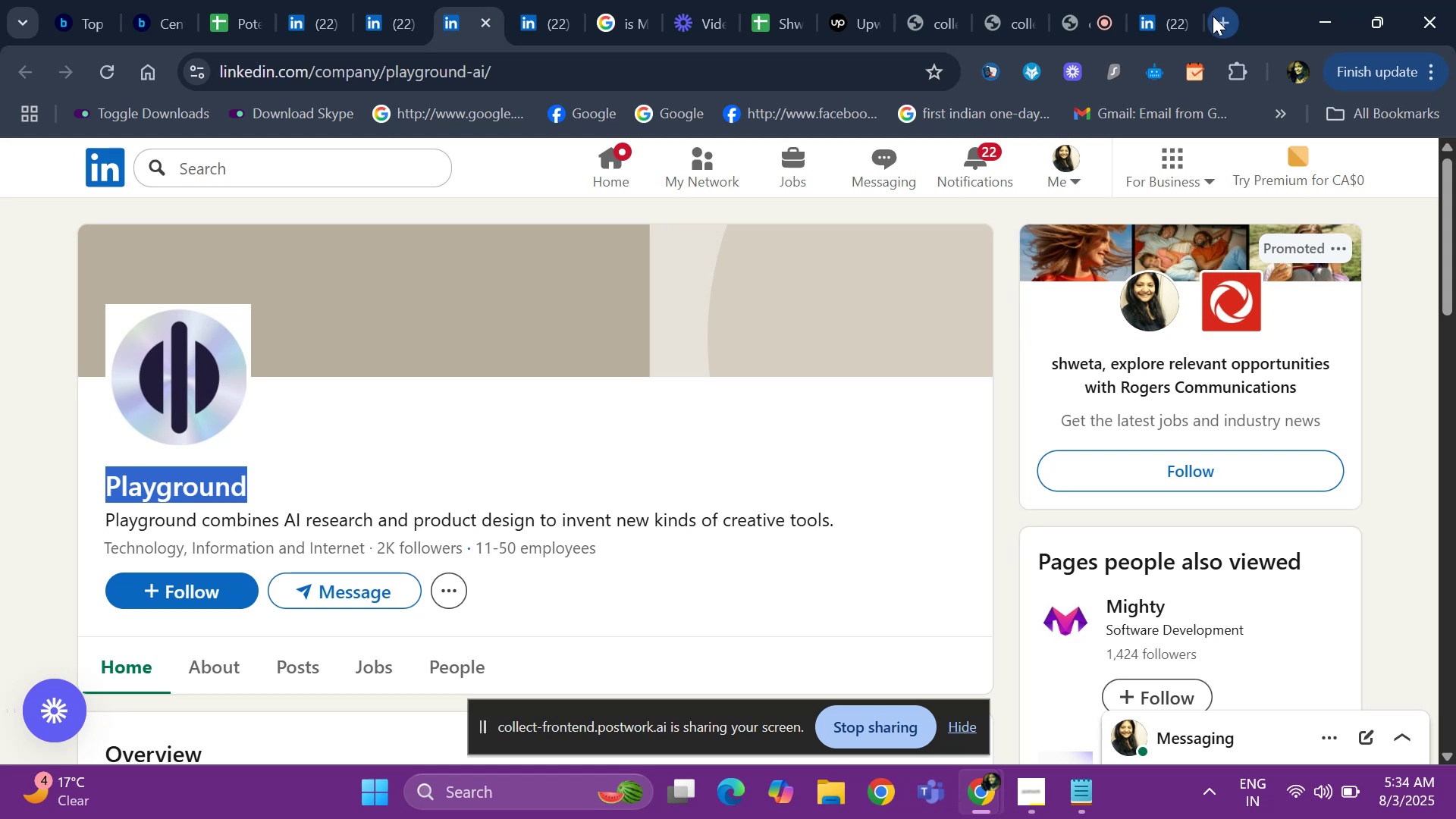 
left_click([1213, 16])
 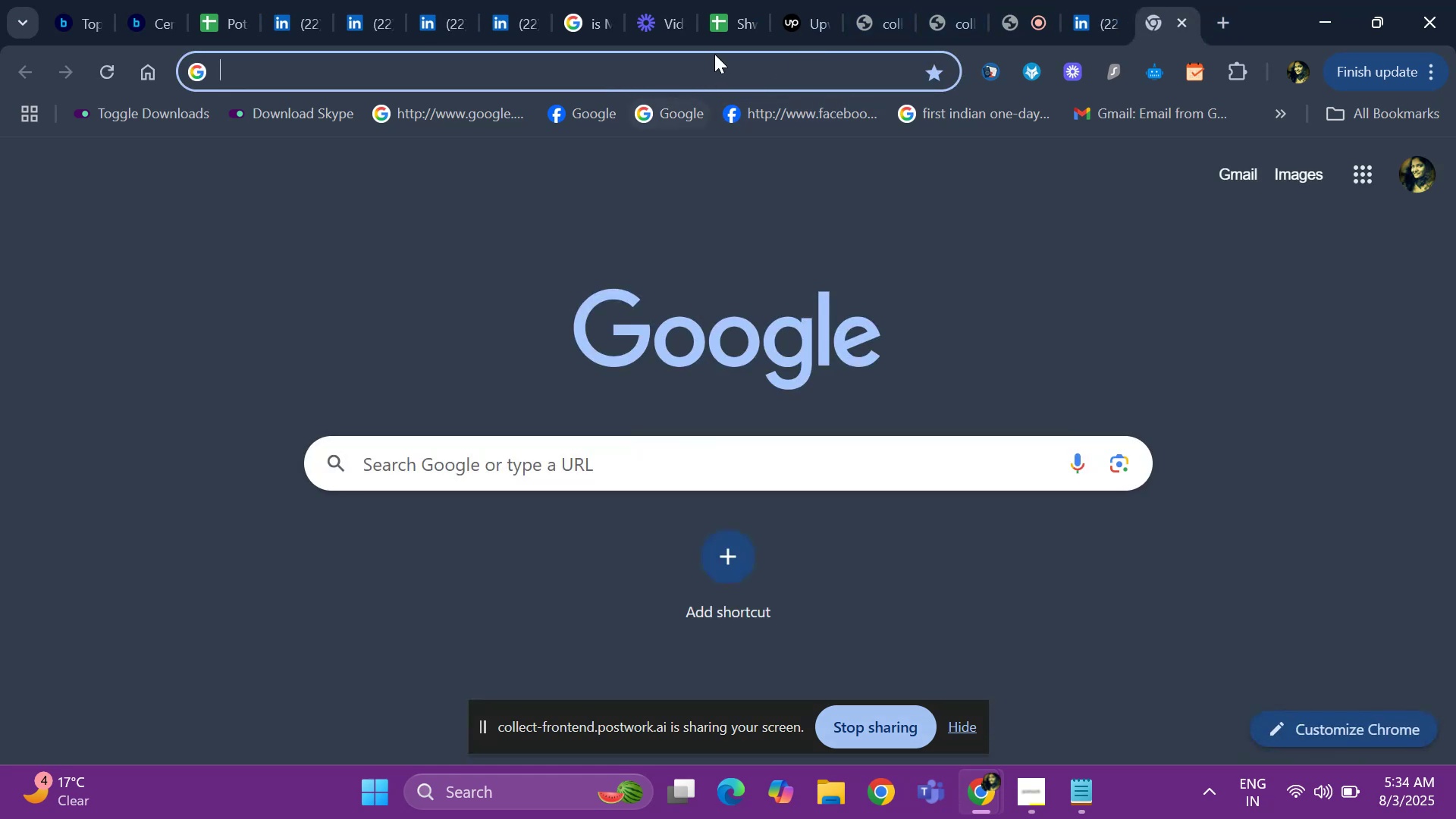 
left_click([711, 52])
 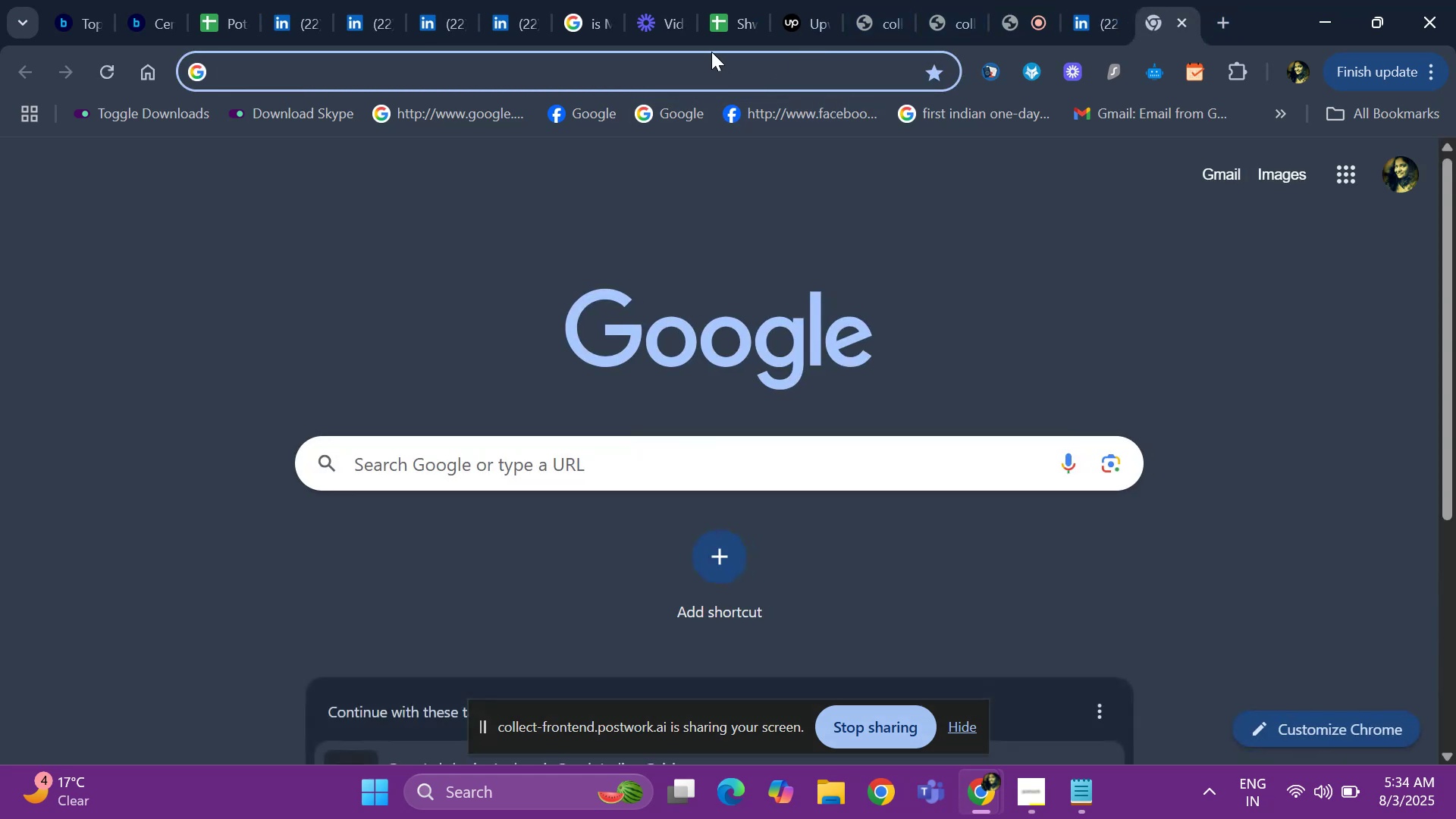 
type(wj)
key(Backspace)
type(ho is foundr of )
 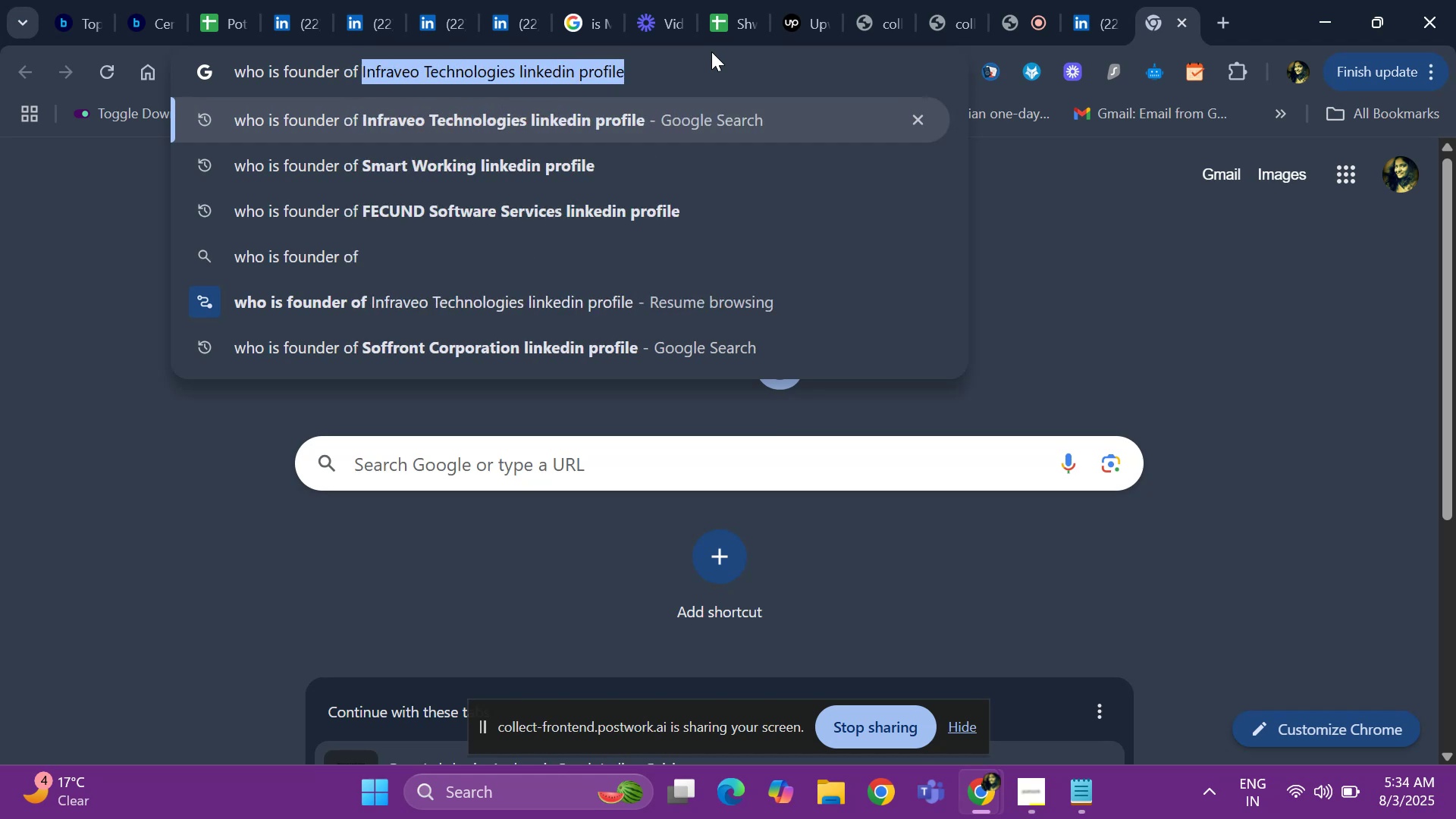 
hold_key(key=E, duration=0.33)
 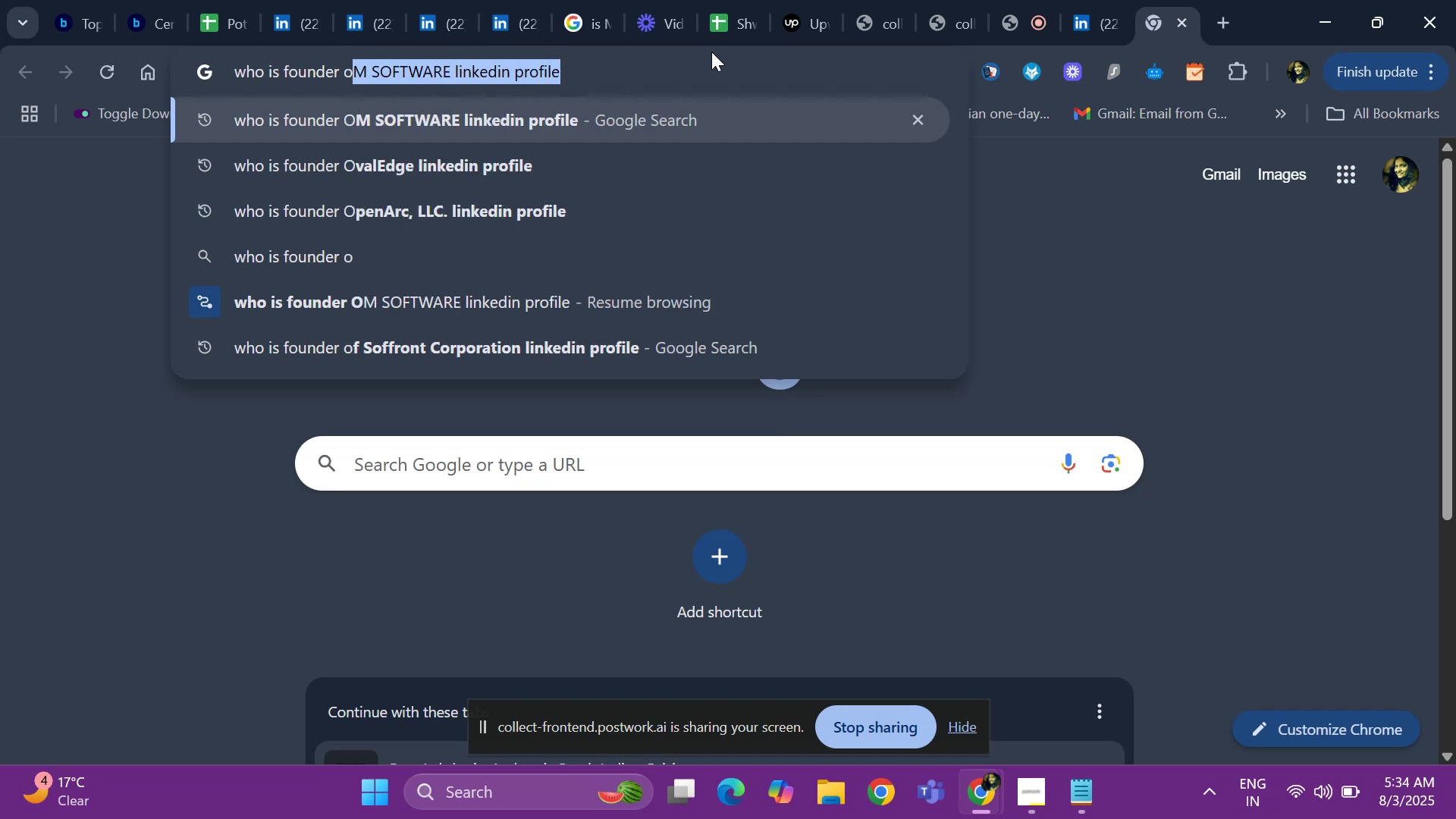 
key(Control+V)
 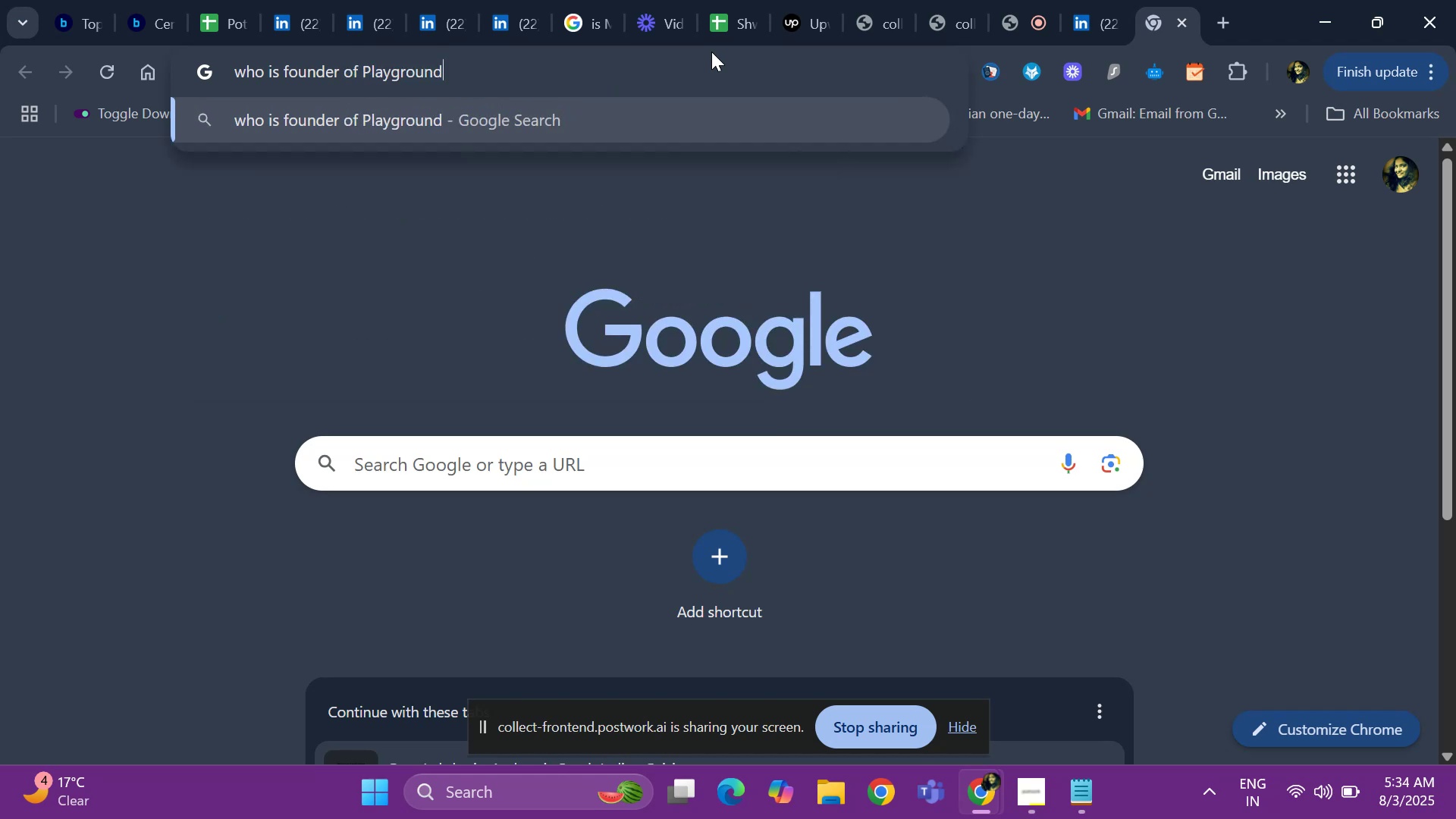 
type( )
key(Backspace)
type(;)
key(Backspace)
type( linkedin profile)
 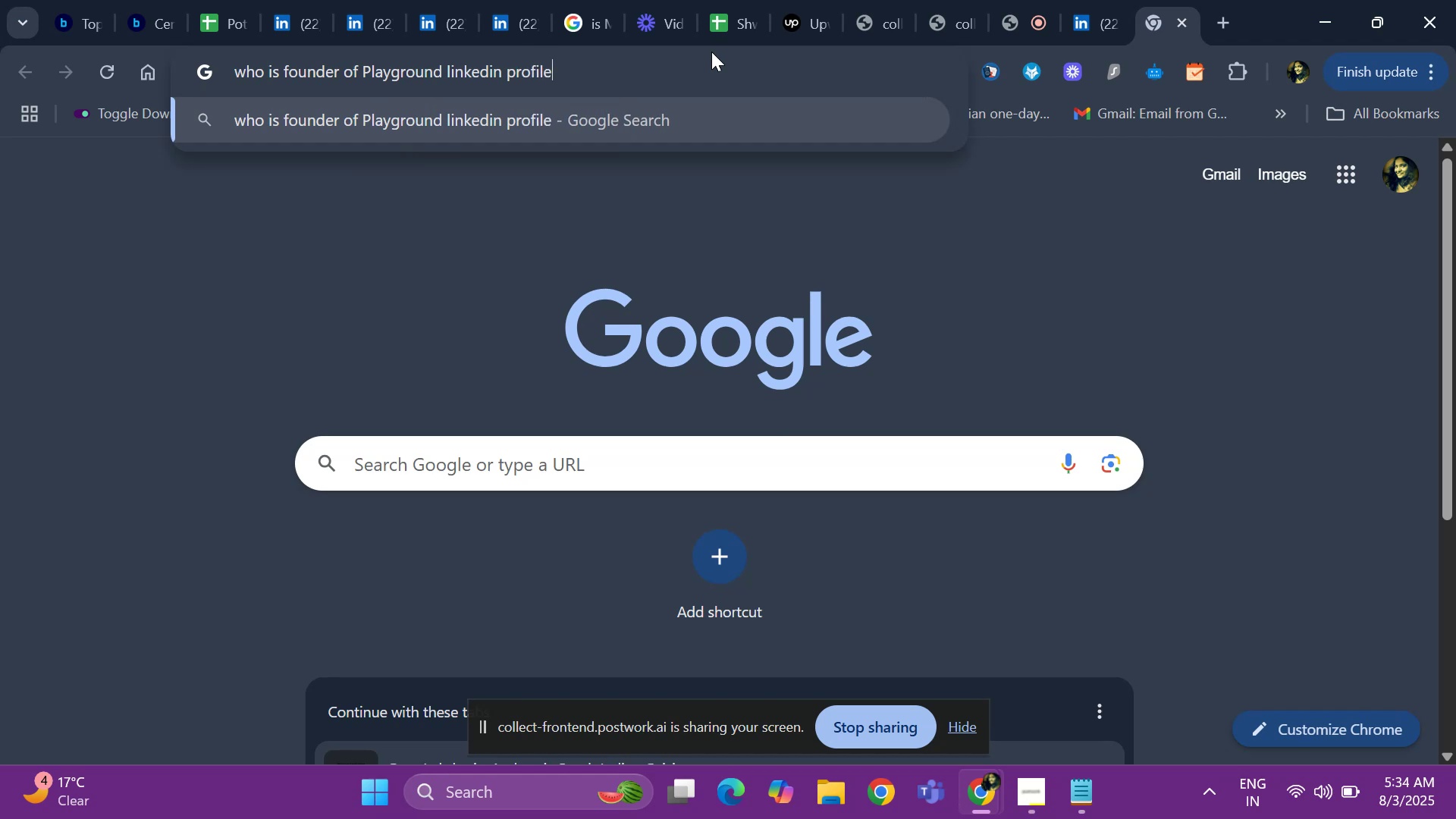 
key(Enter)
 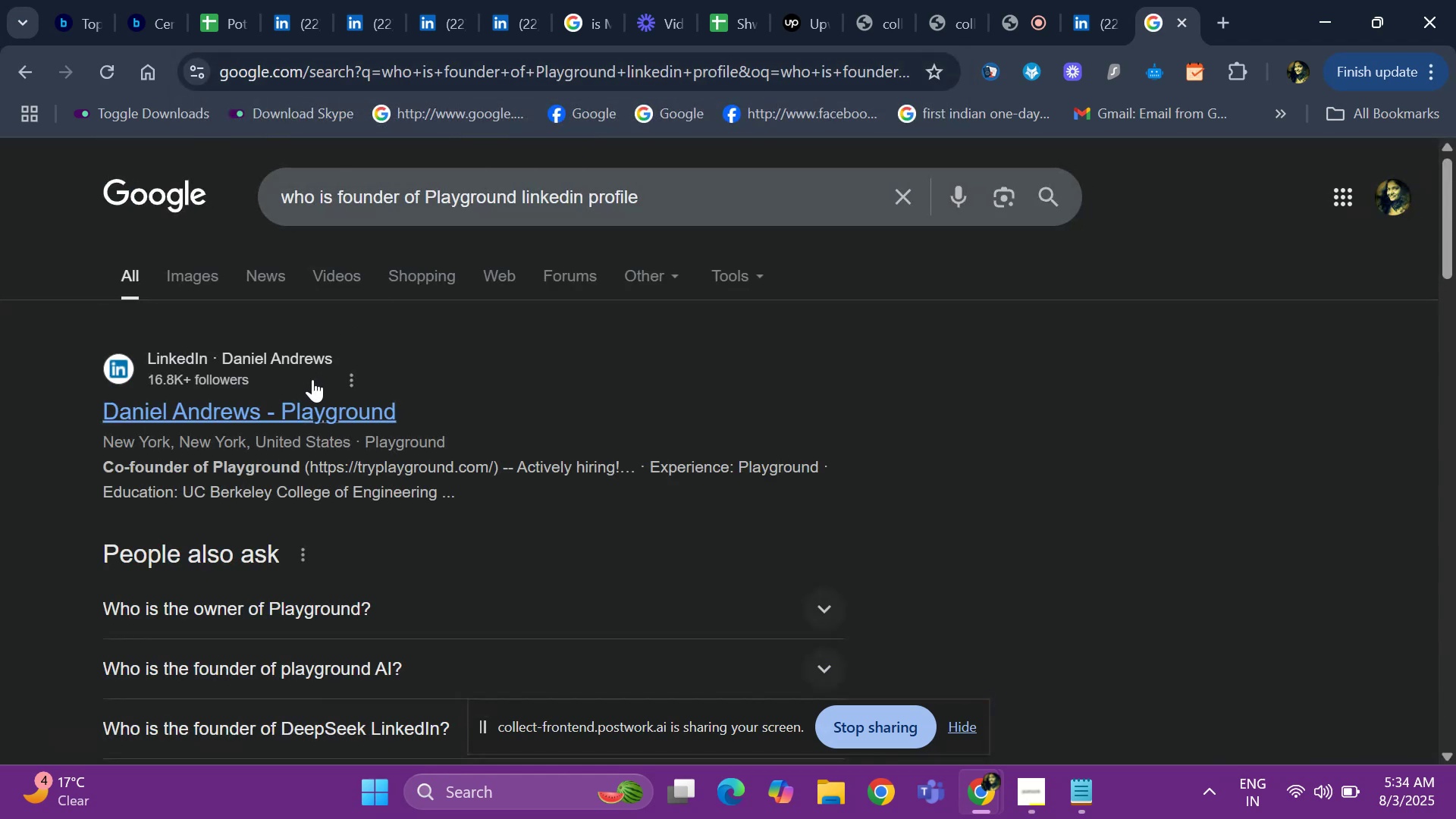 
right_click([308, 387])
 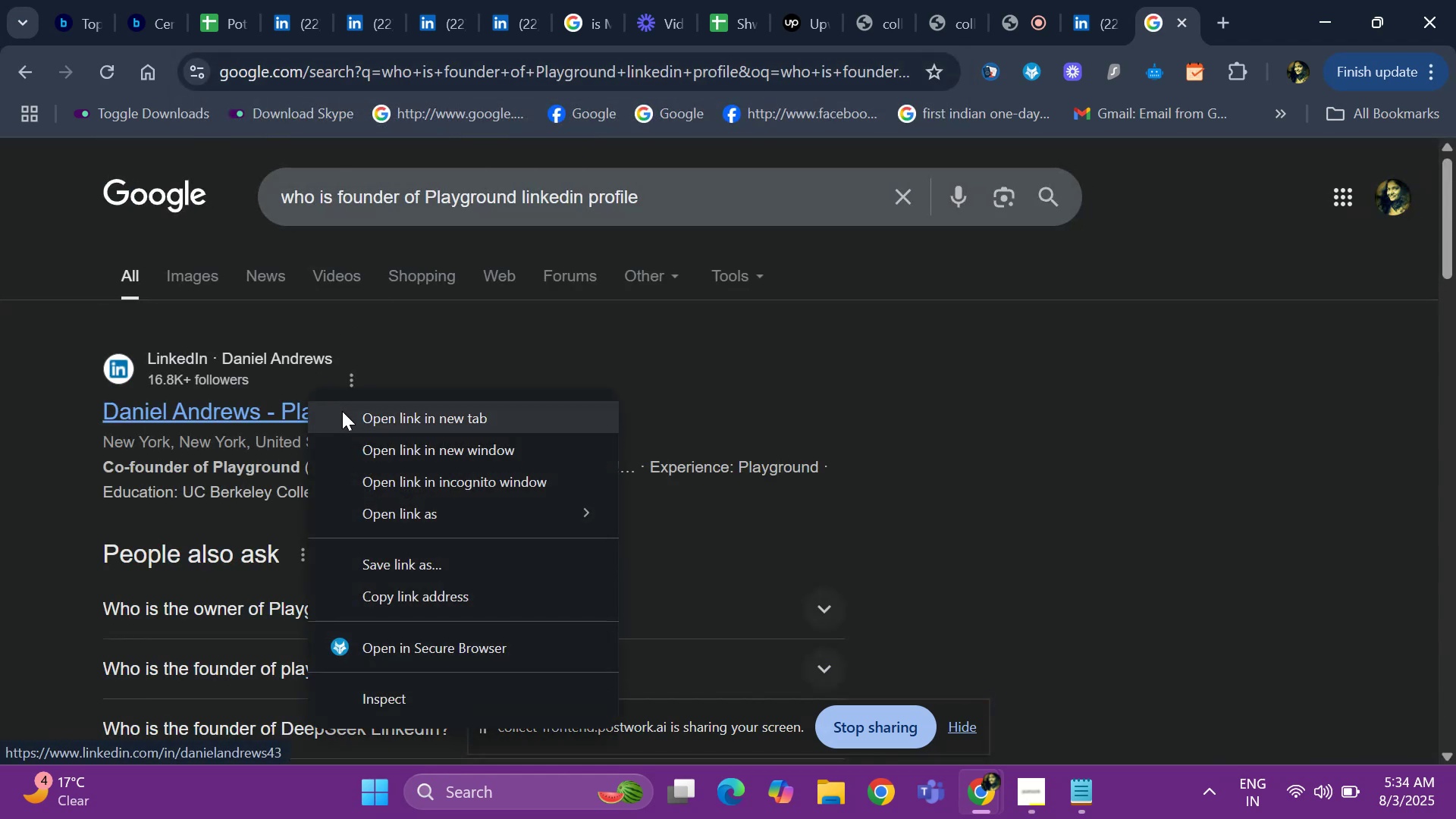 
left_click([342, 411])
 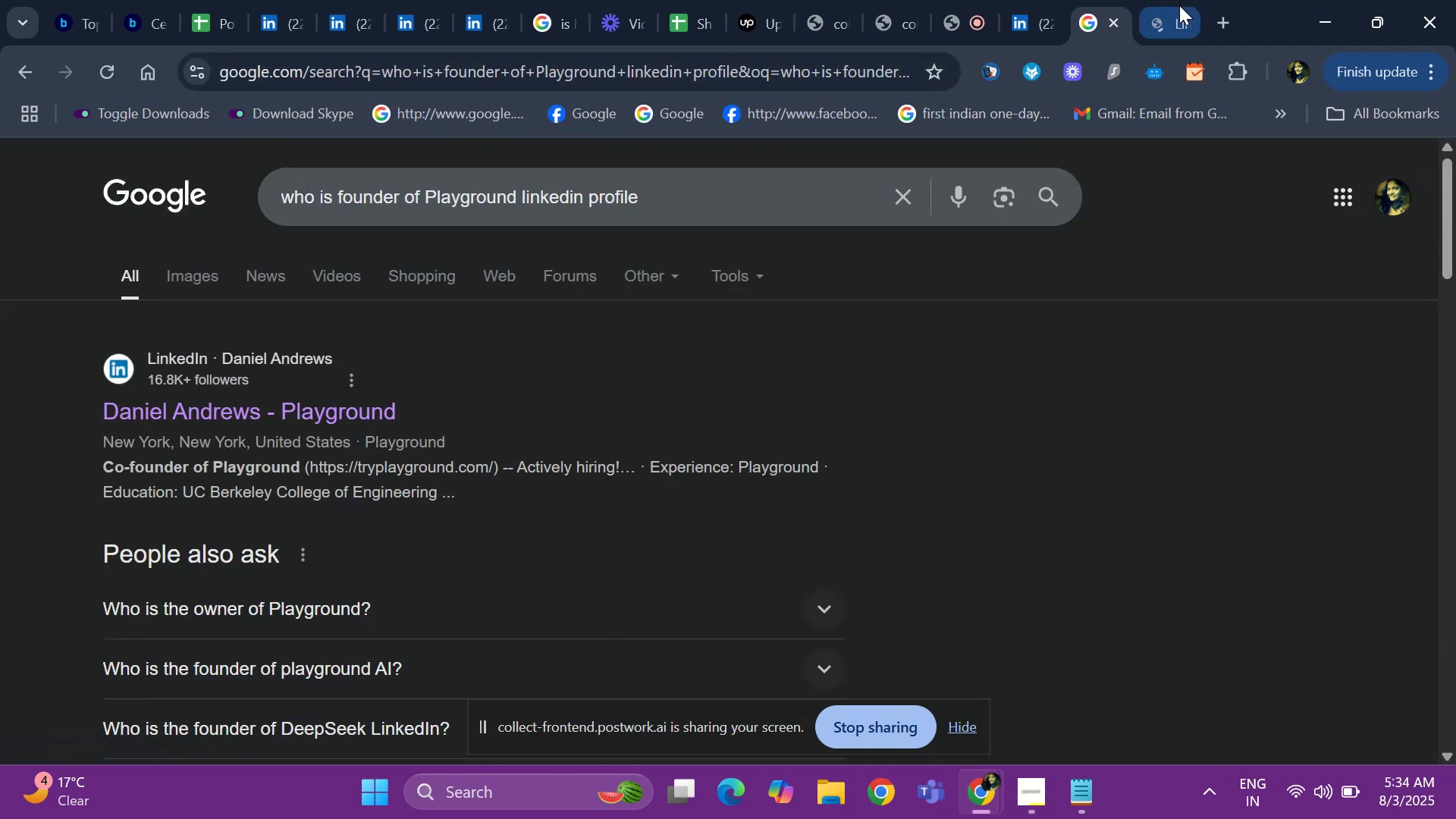 
left_click([1177, 8])
 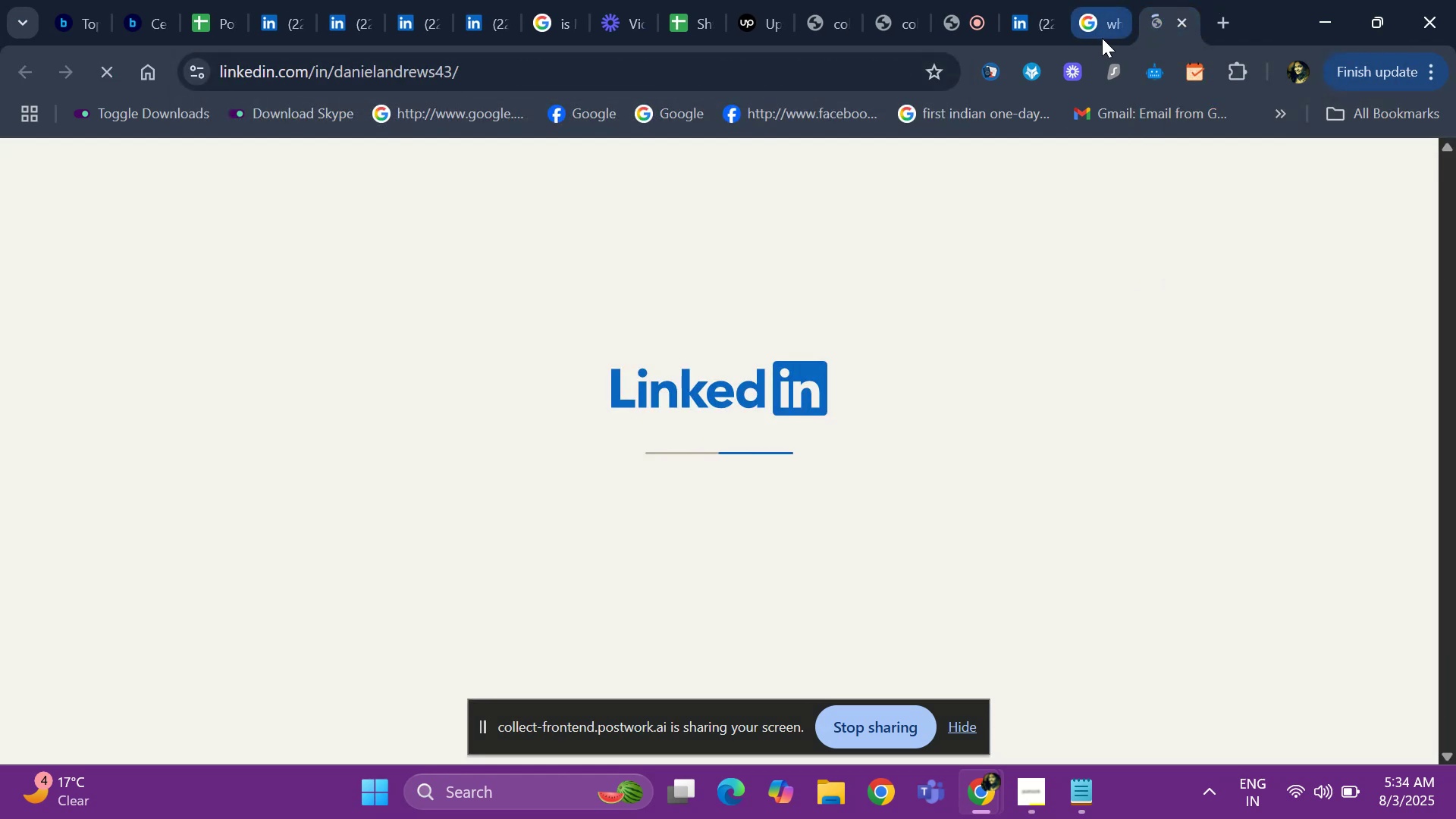 
left_click_drag(start_coordinate=[1102, 38], to_coordinate=[281, 44])
 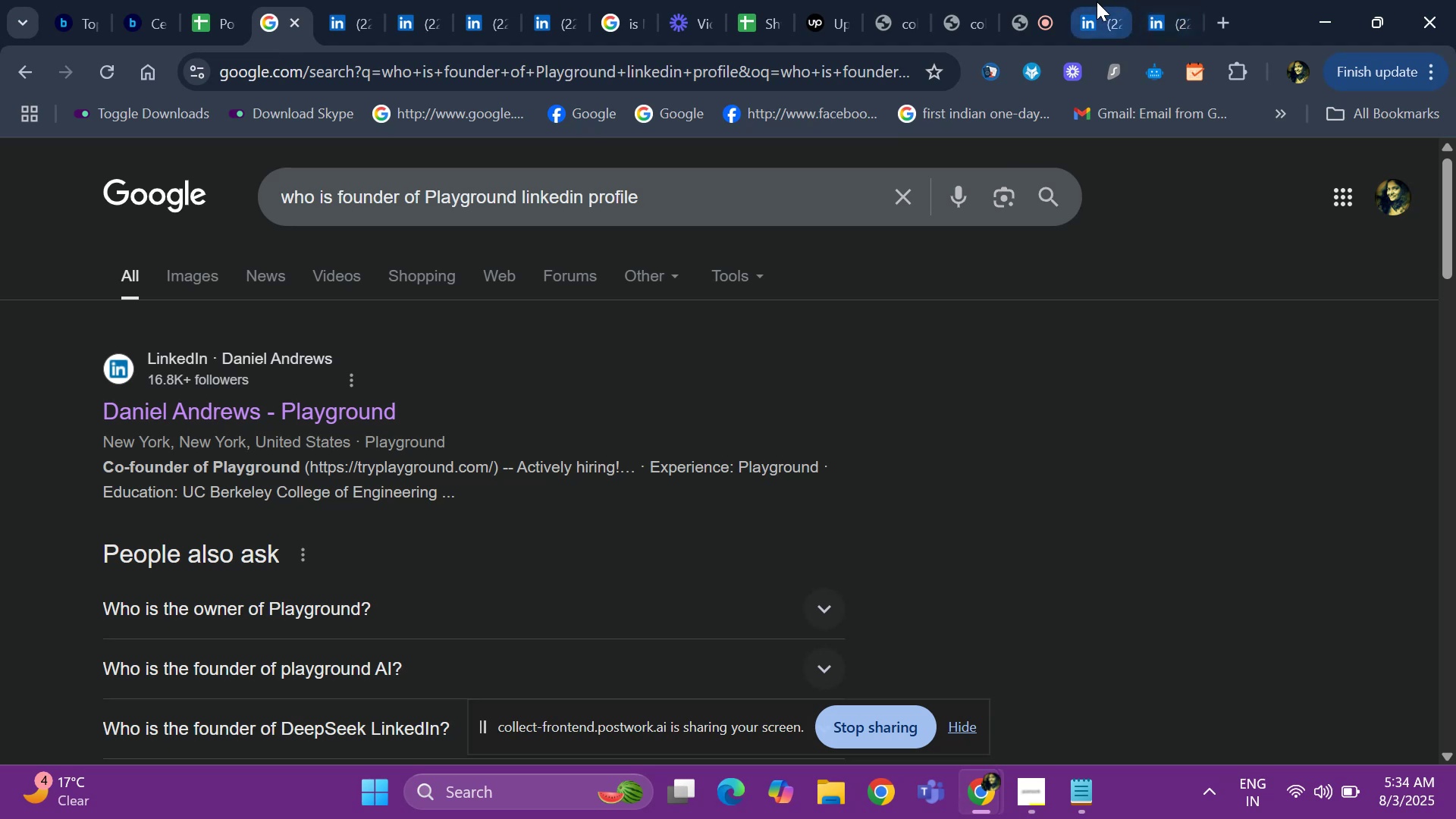 
left_click_drag(start_coordinate=[1097, 2], to_coordinate=[372, 18])
 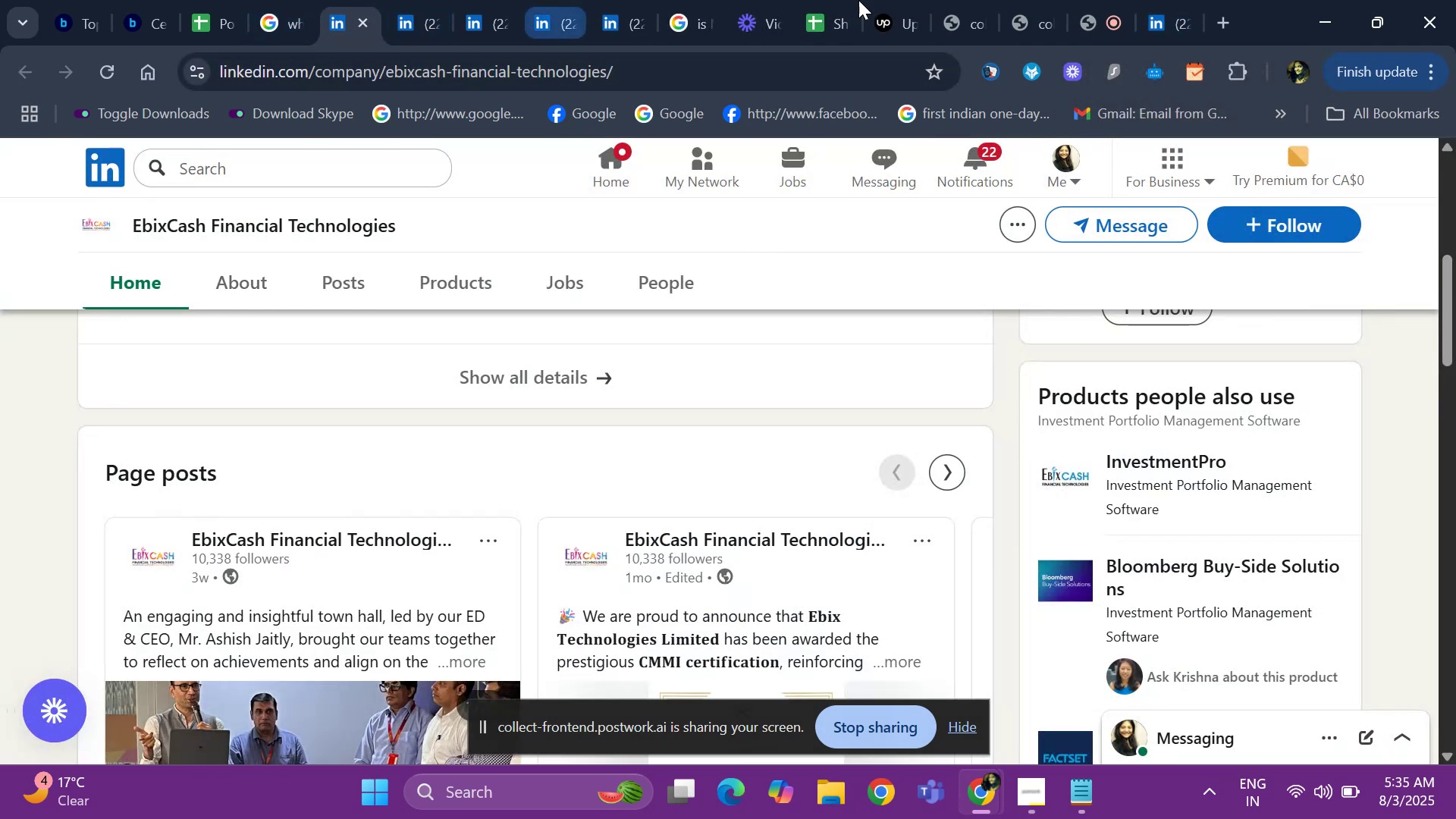 
left_click([1159, 0])
 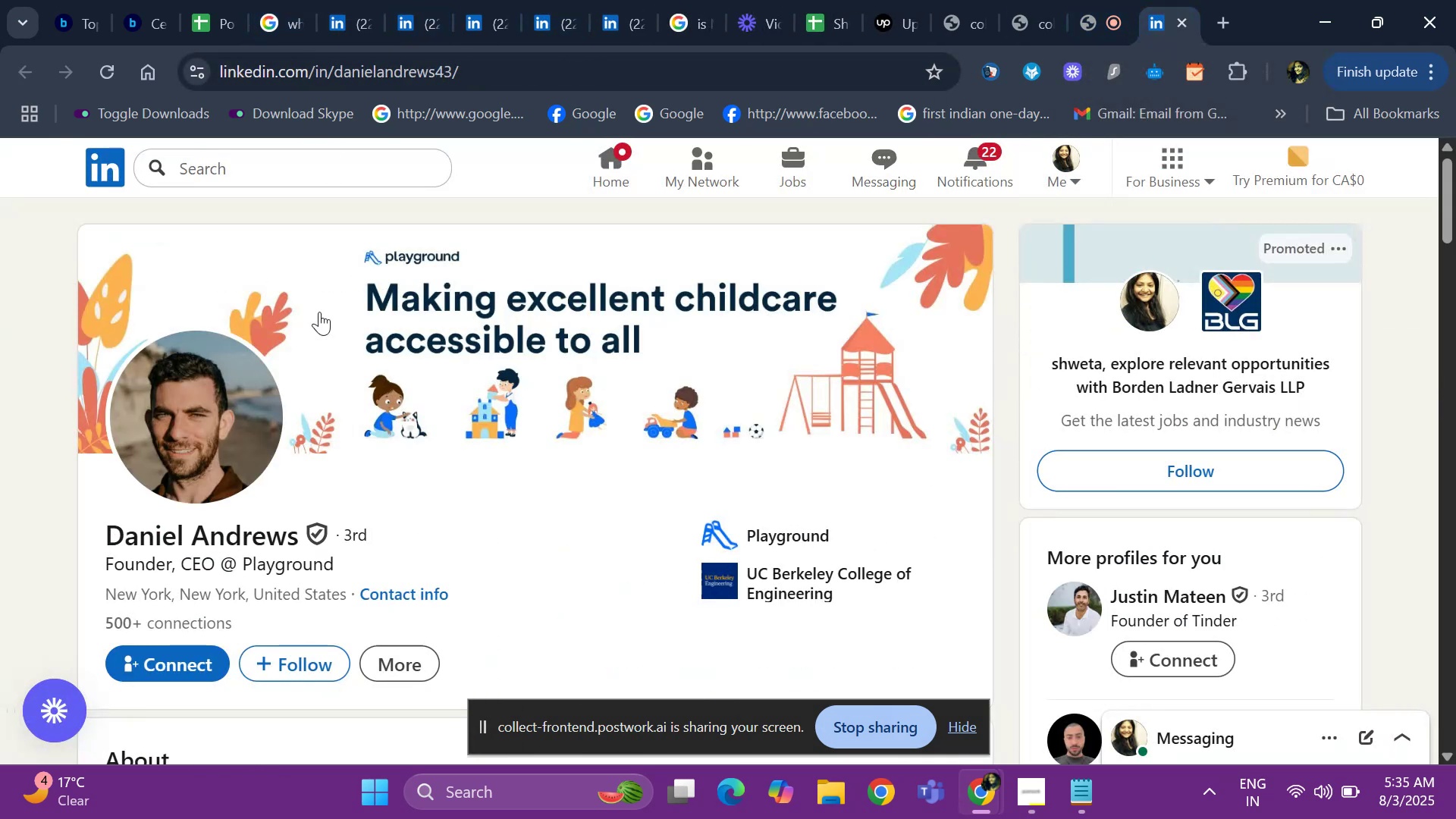 
hold_key(key=ArrowDown, duration=0.95)
 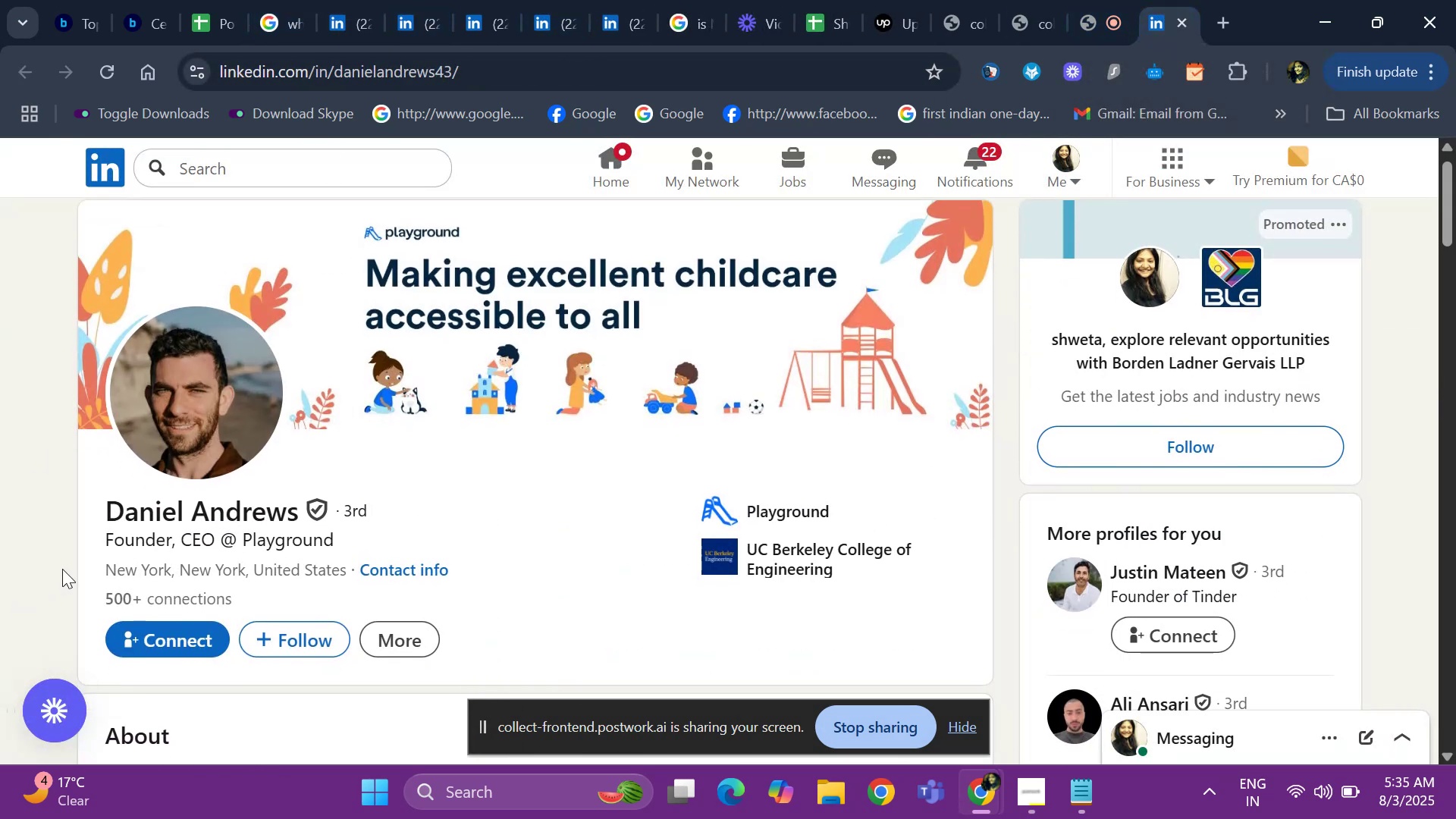 
key(ArrowDown)
 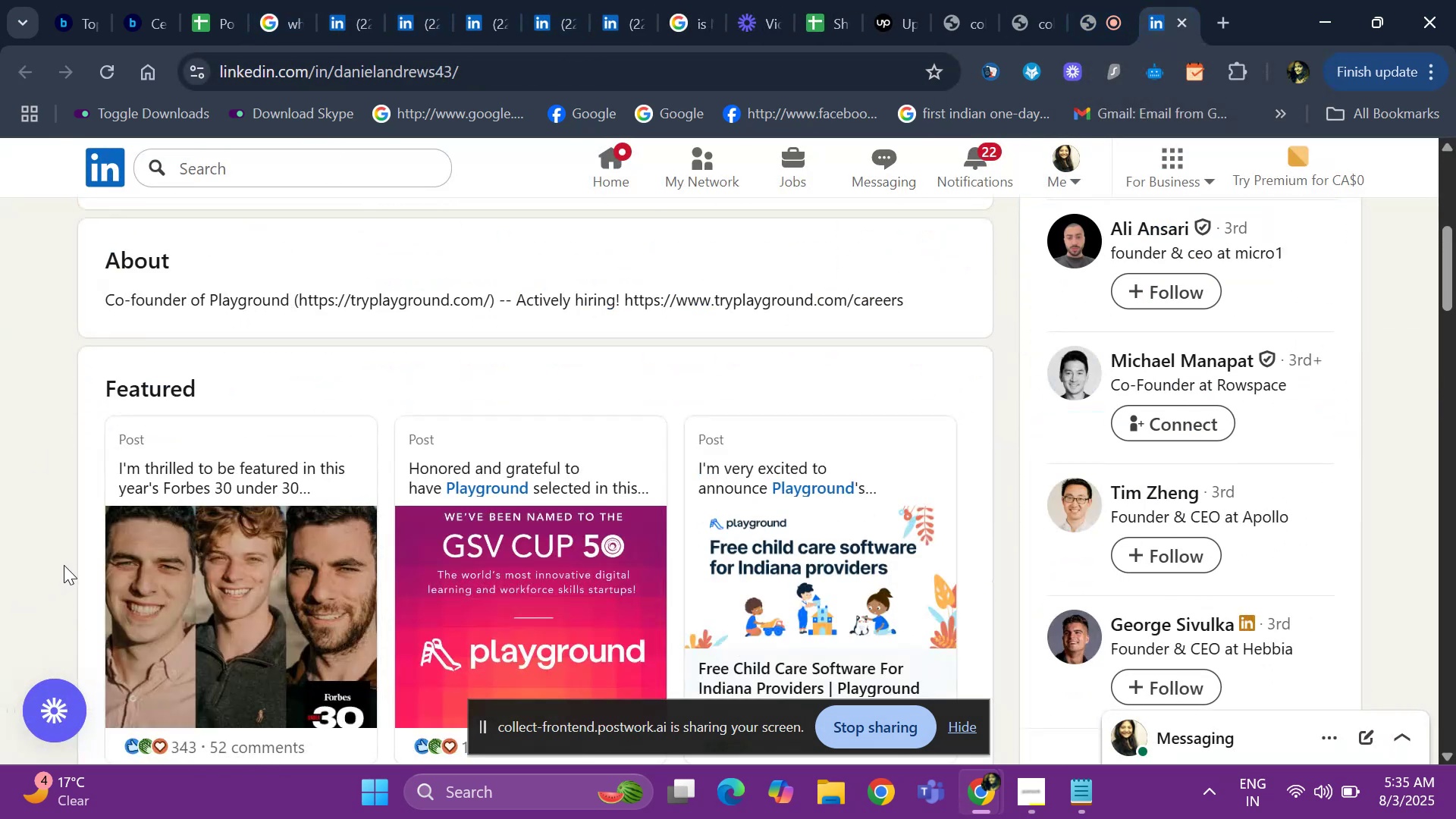 
key(ArrowDown)
 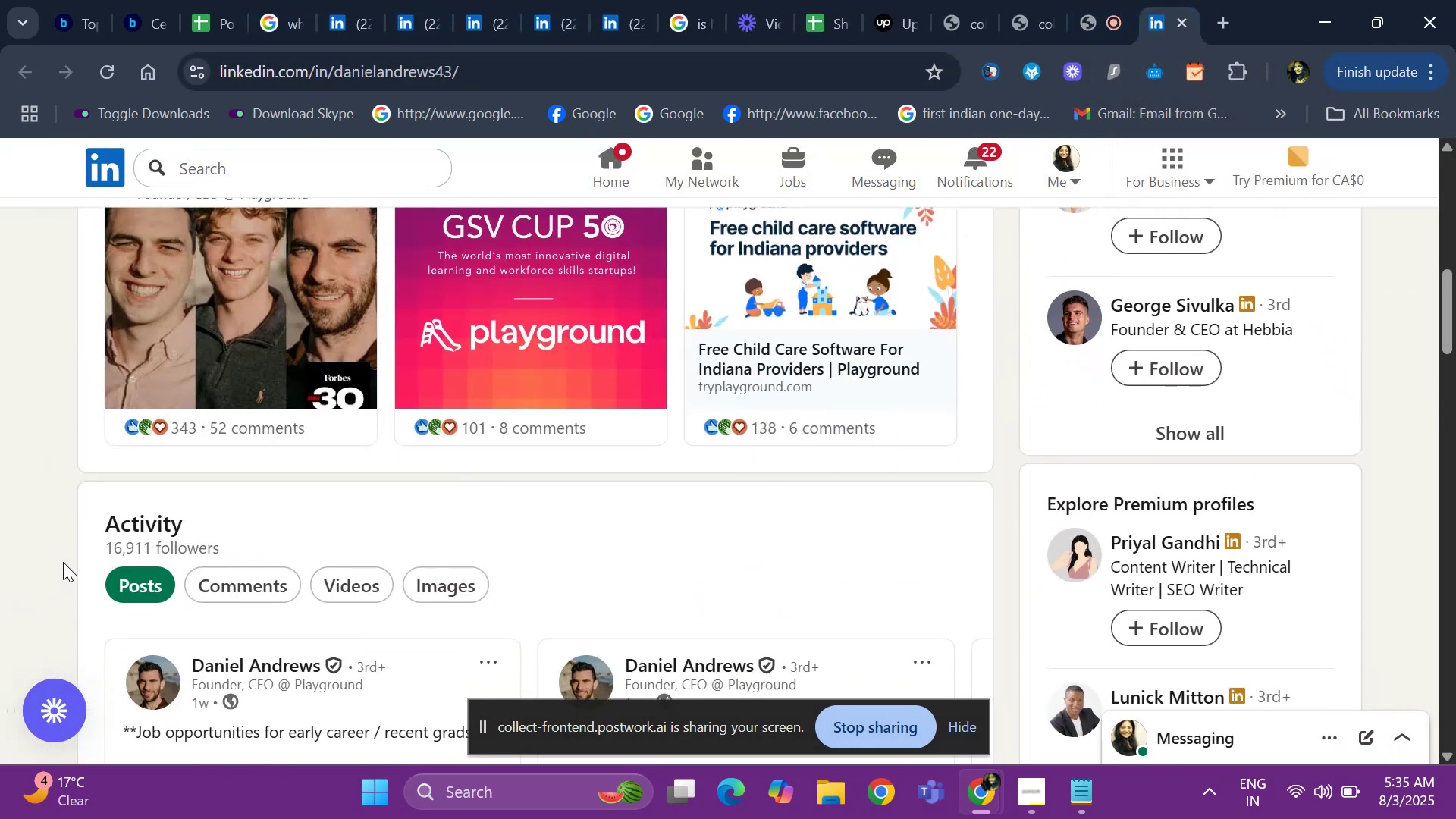 
key(ArrowDown)
 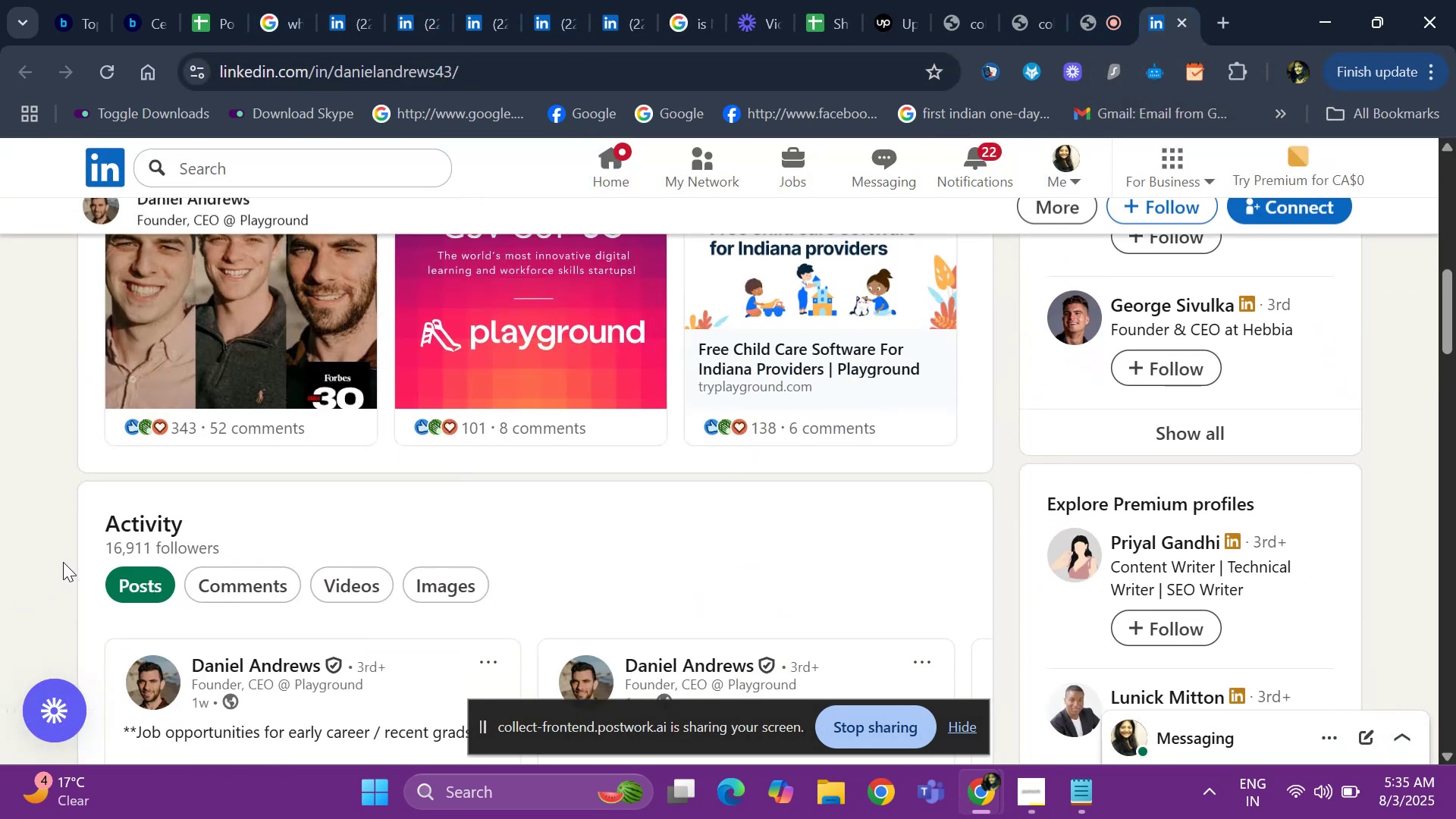 
key(ArrowDown)
 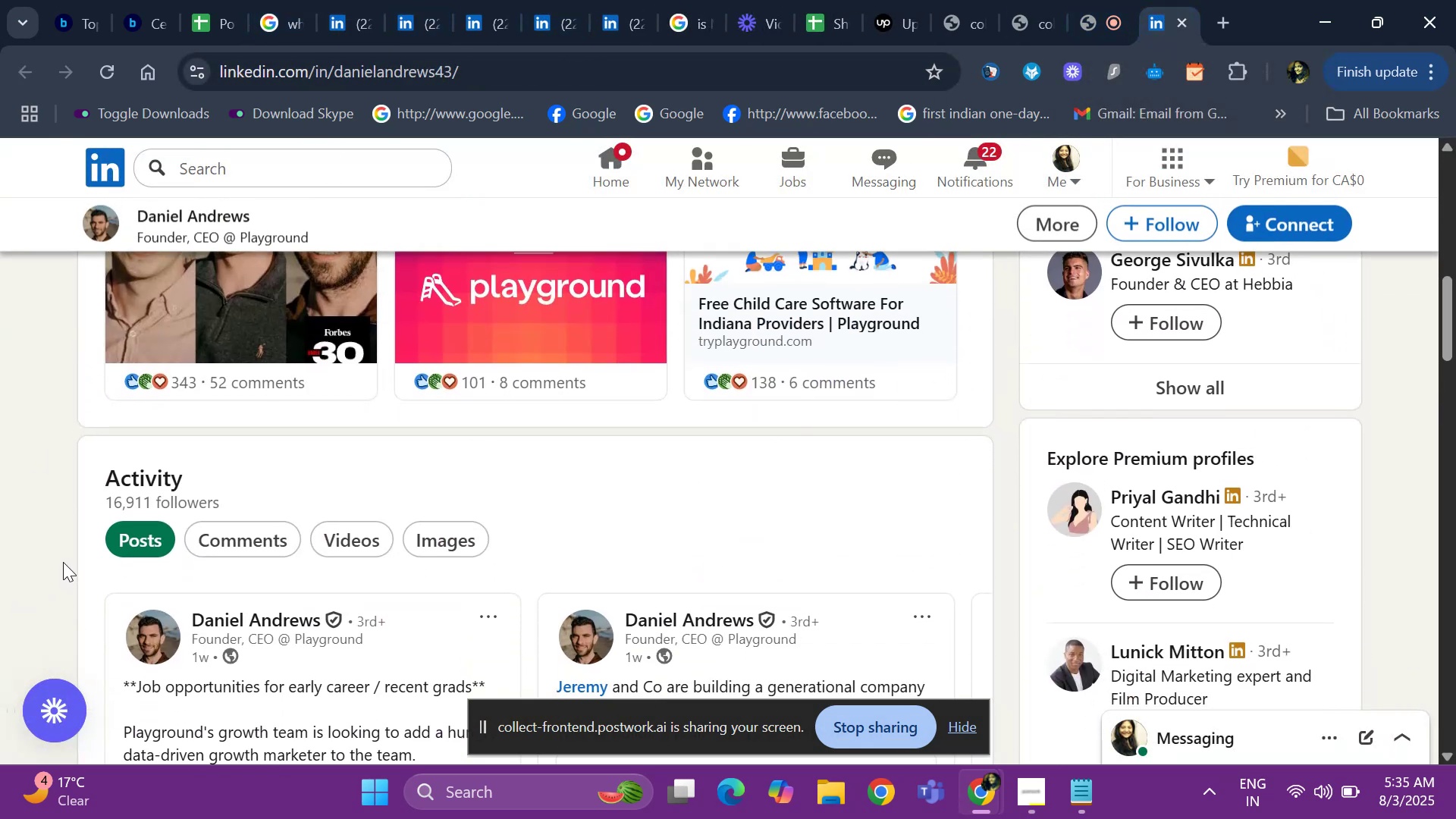 
key(ArrowDown)
 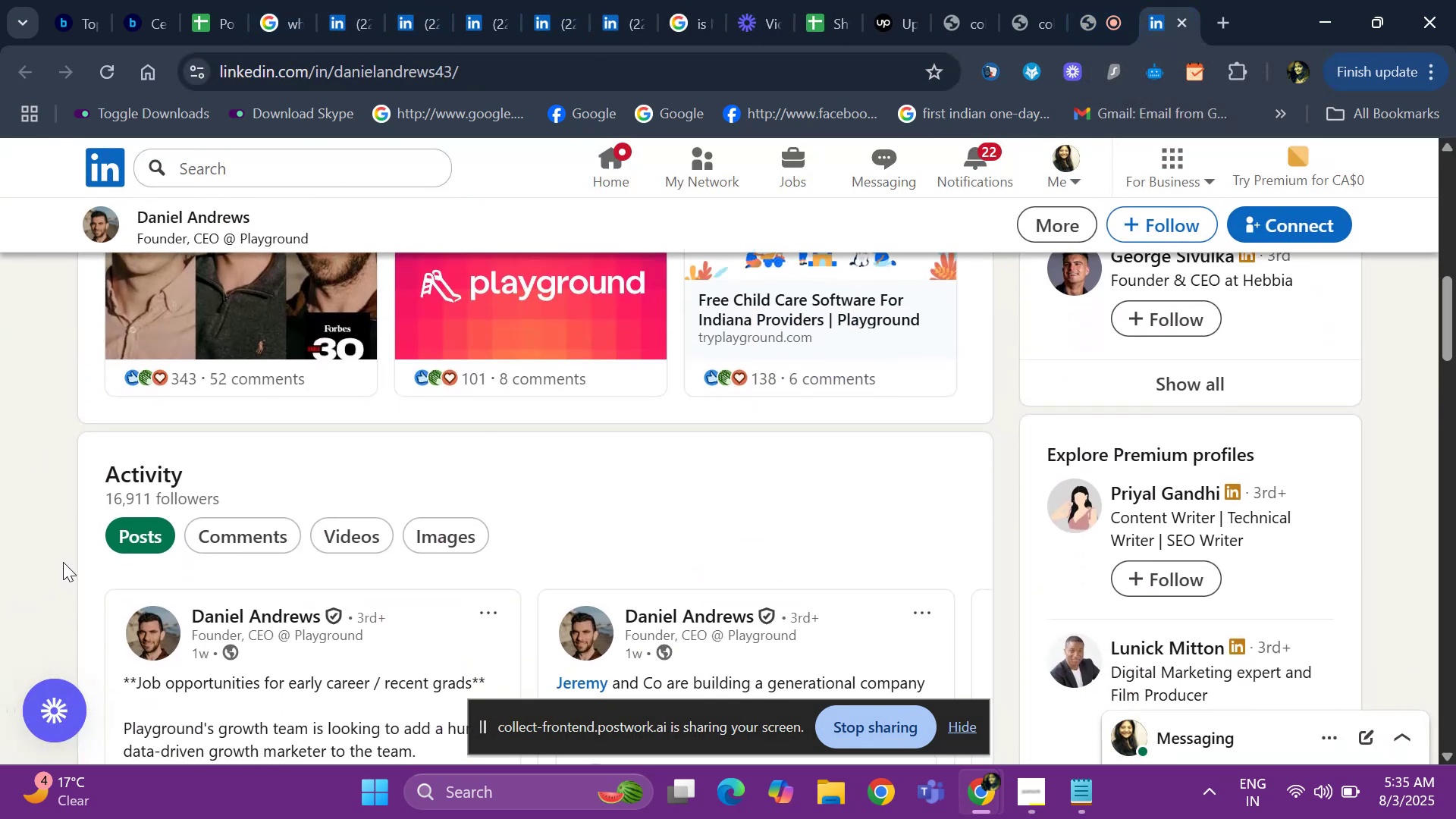 
key(ArrowDown)
 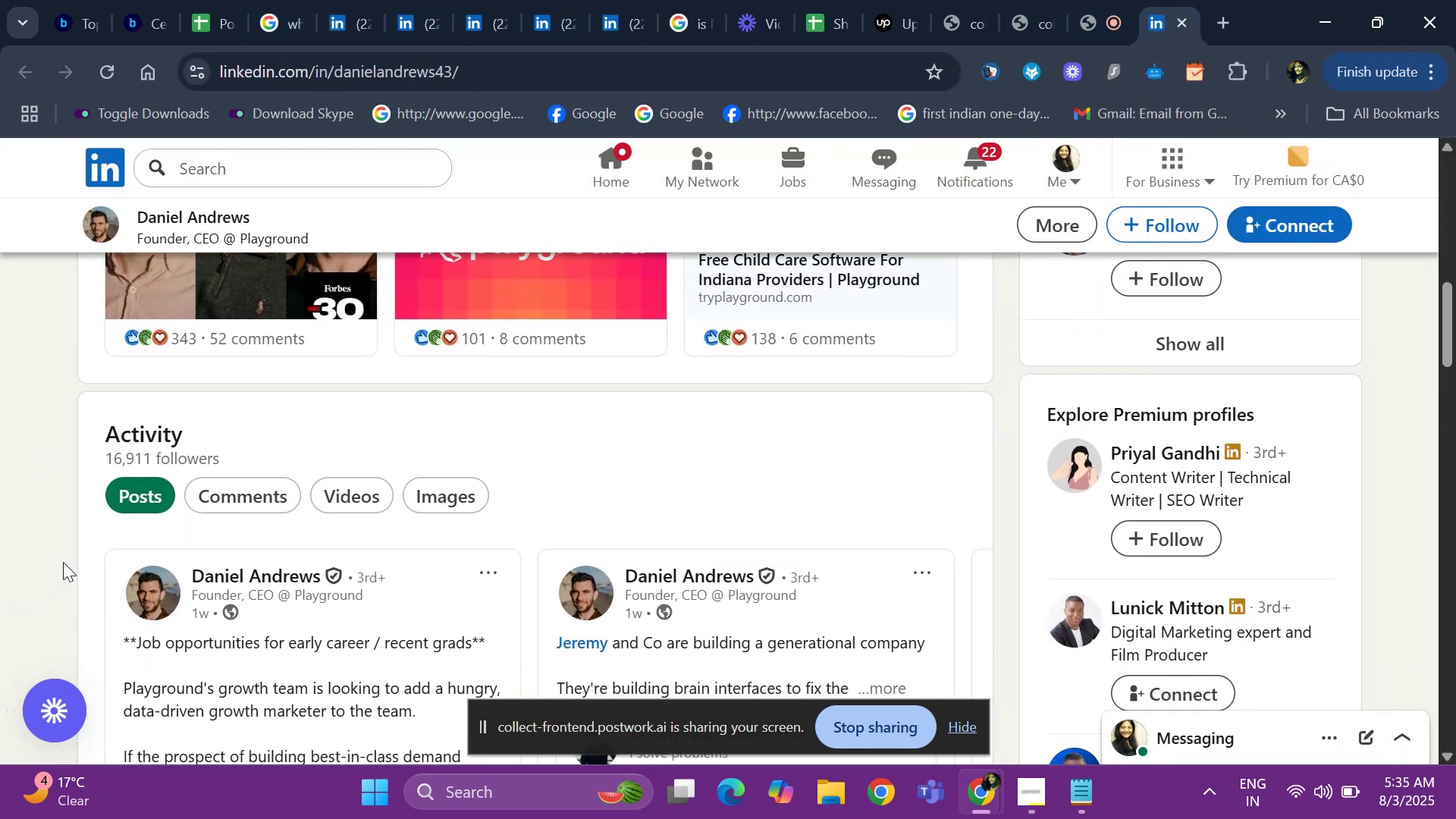 
hold_key(key=ArrowDown, duration=0.97)
 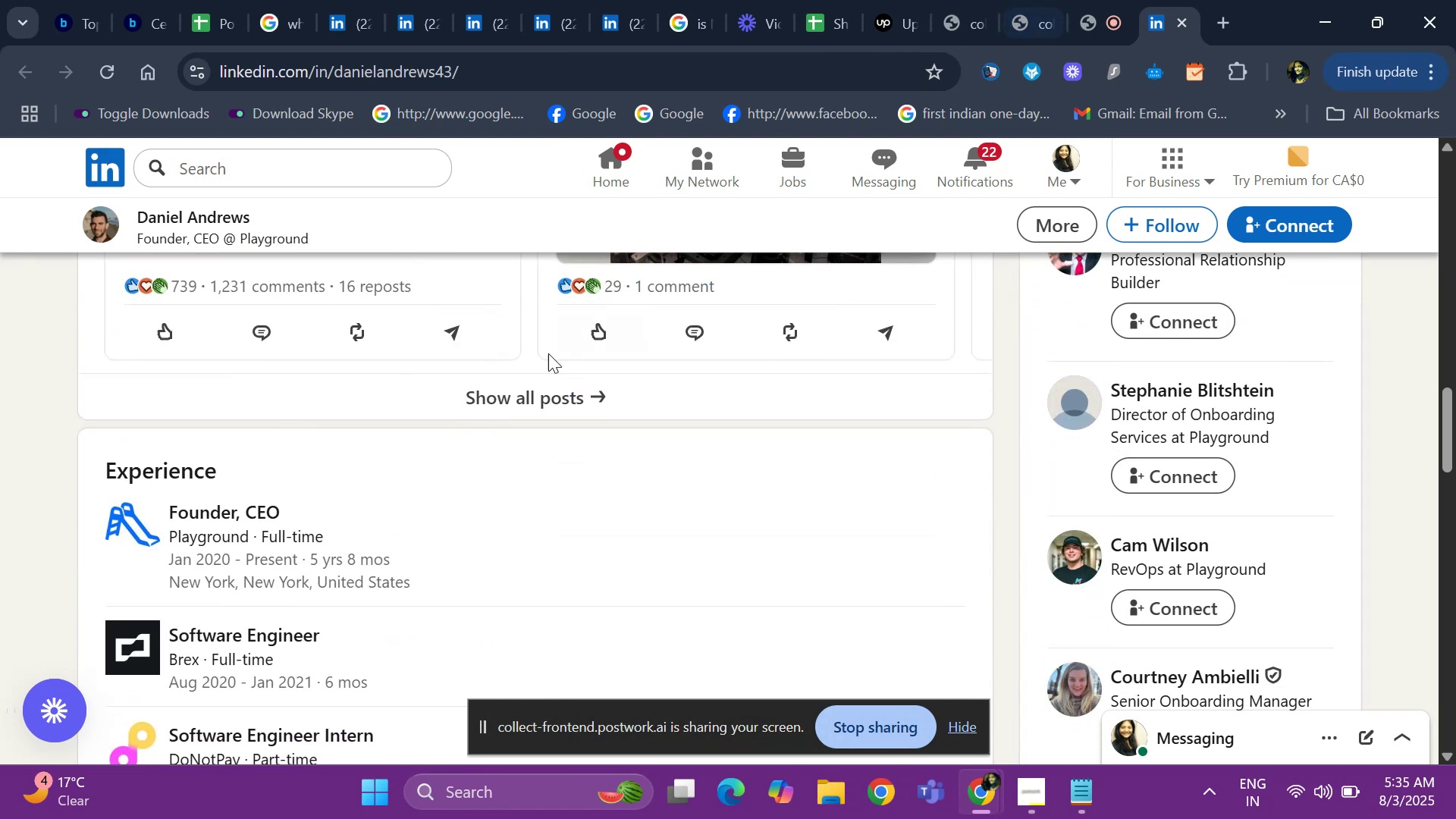 
right_click([222, 516])
 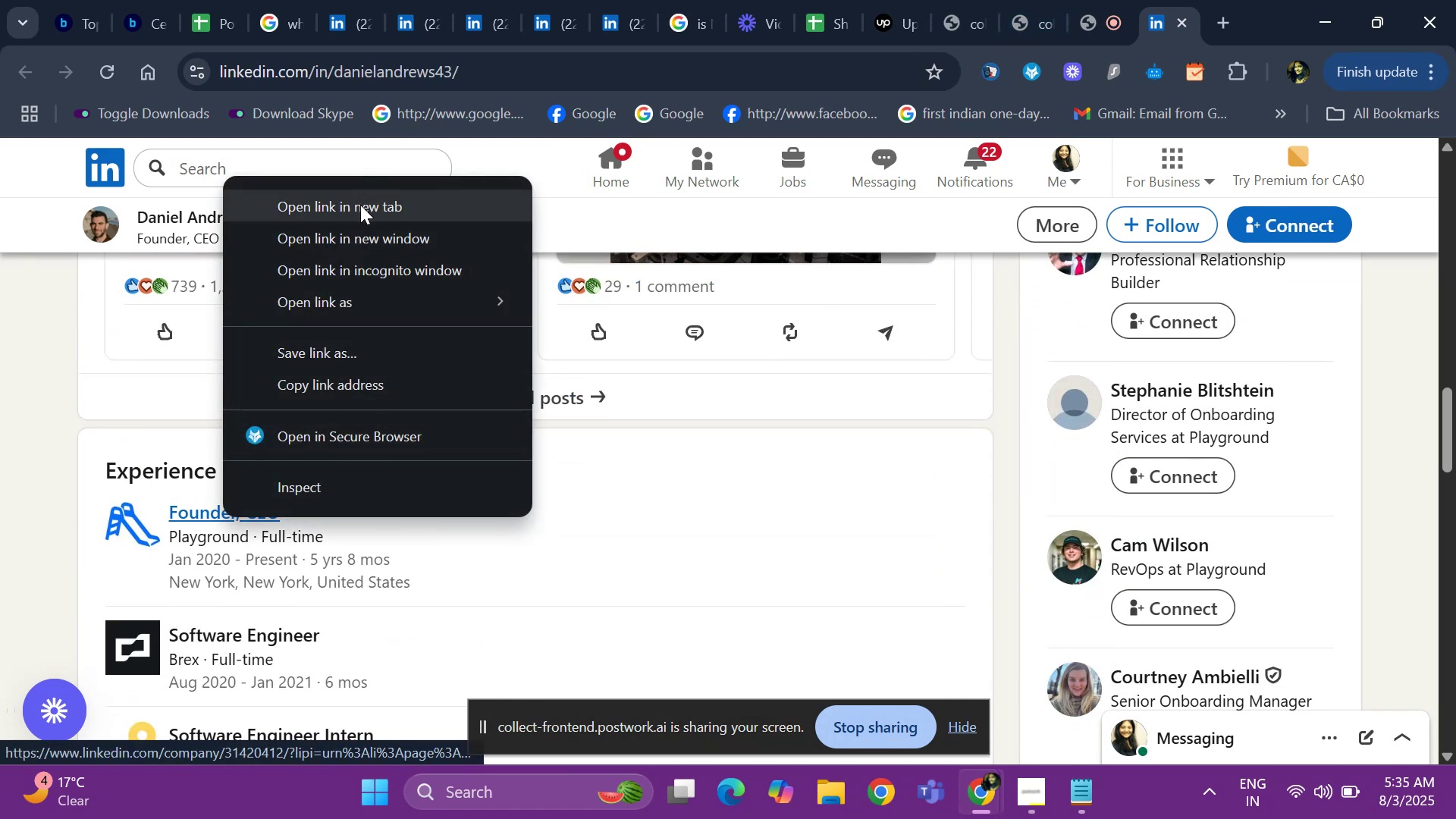 
left_click([360, 205])
 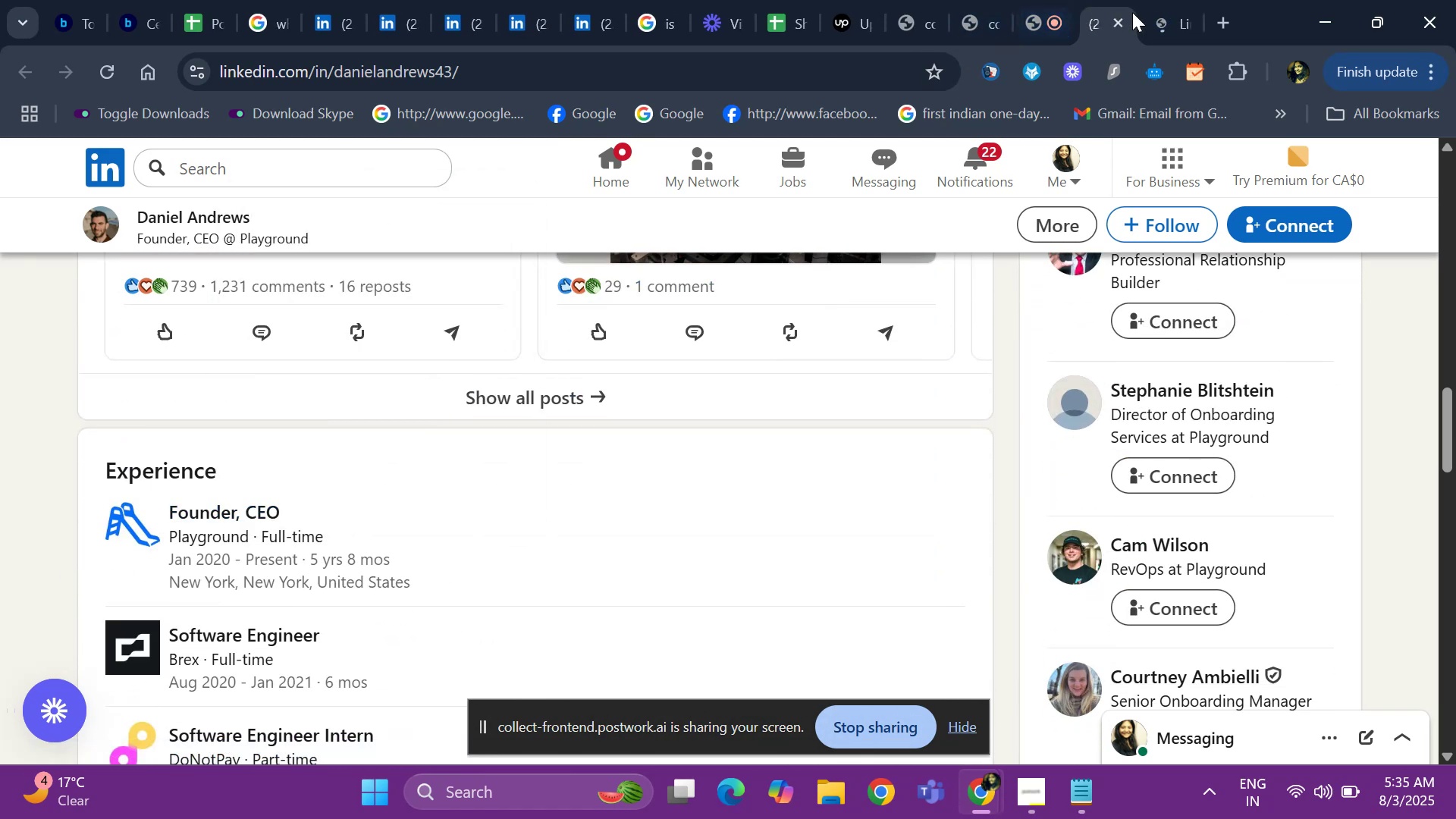 
left_click([1150, 7])
 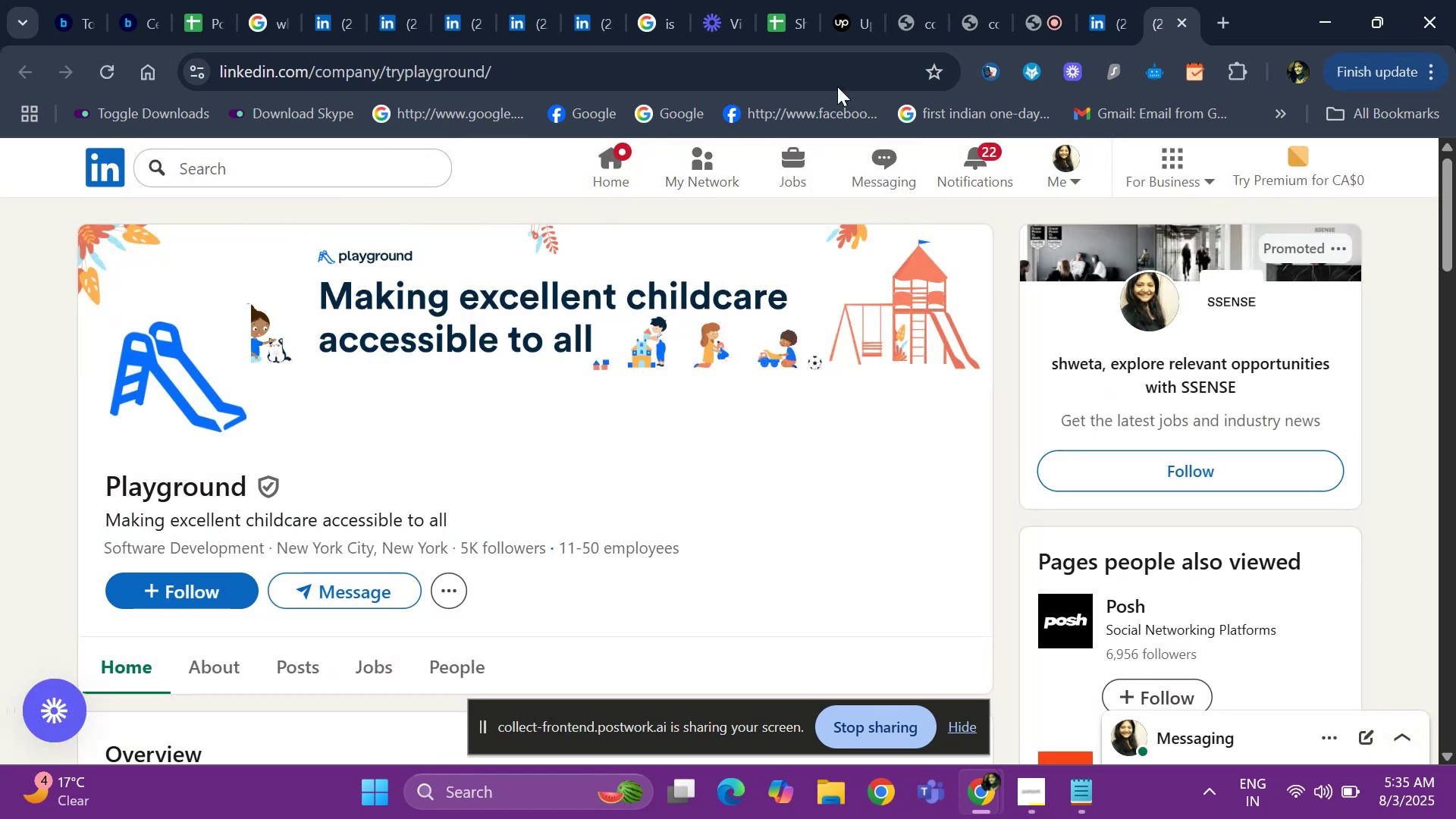 
wait(5.22)
 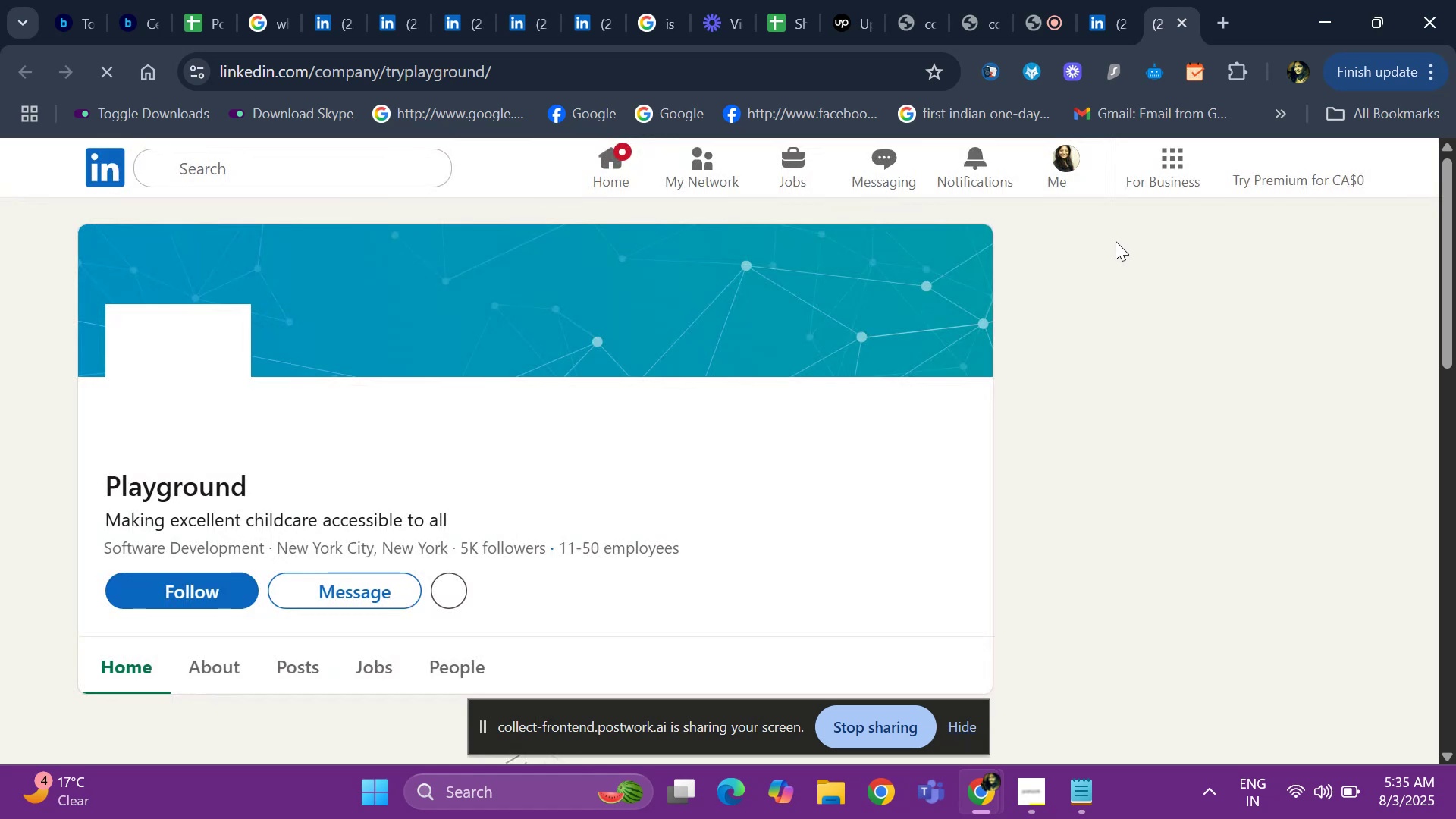 
left_click_drag(start_coordinate=[1163, 10], to_coordinate=[342, 24])
 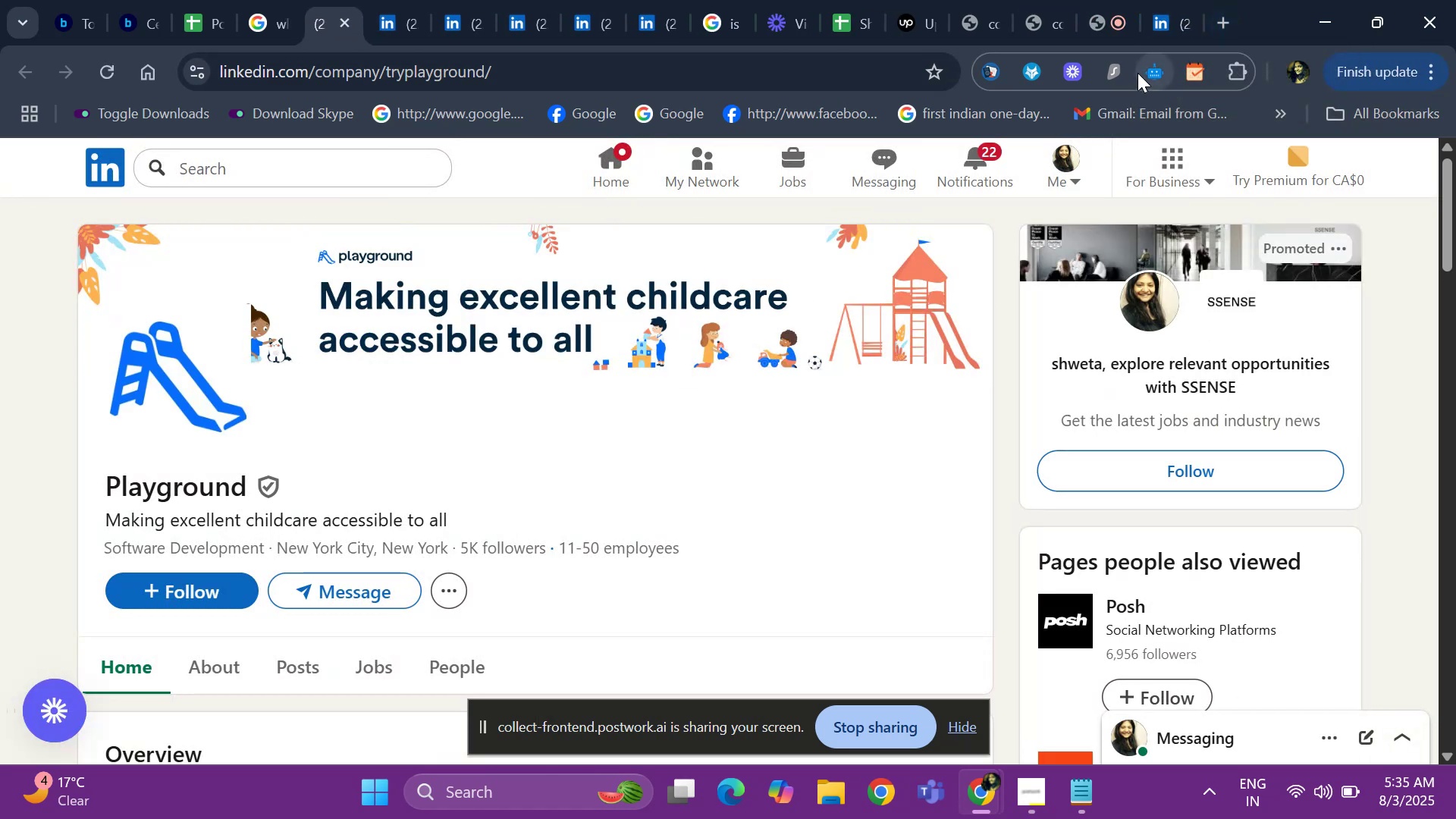 
left_click_drag(start_coordinate=[1170, 14], to_coordinate=[333, 34])
 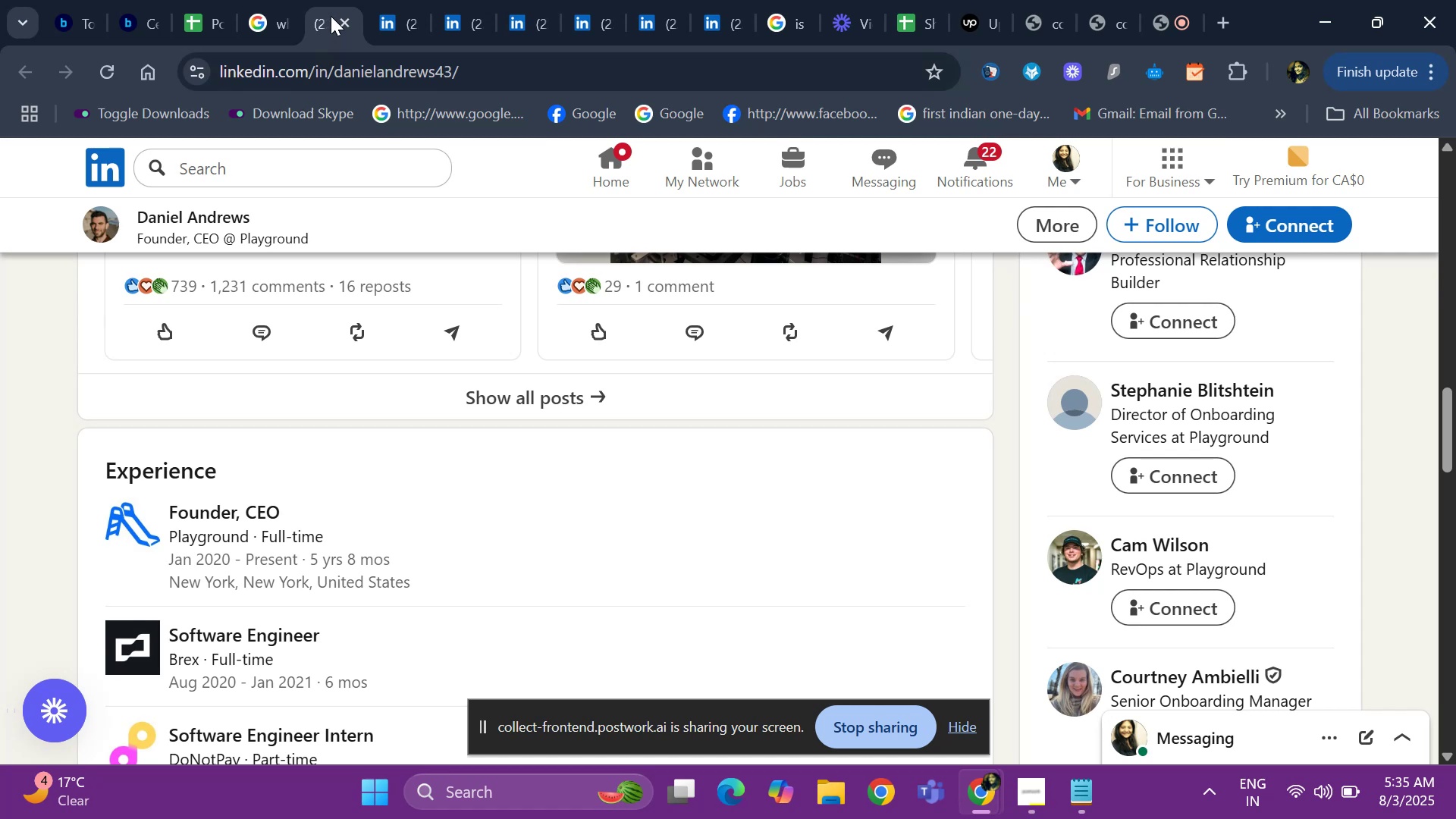 
hold_key(key=ArrowUp, duration=1.44)
 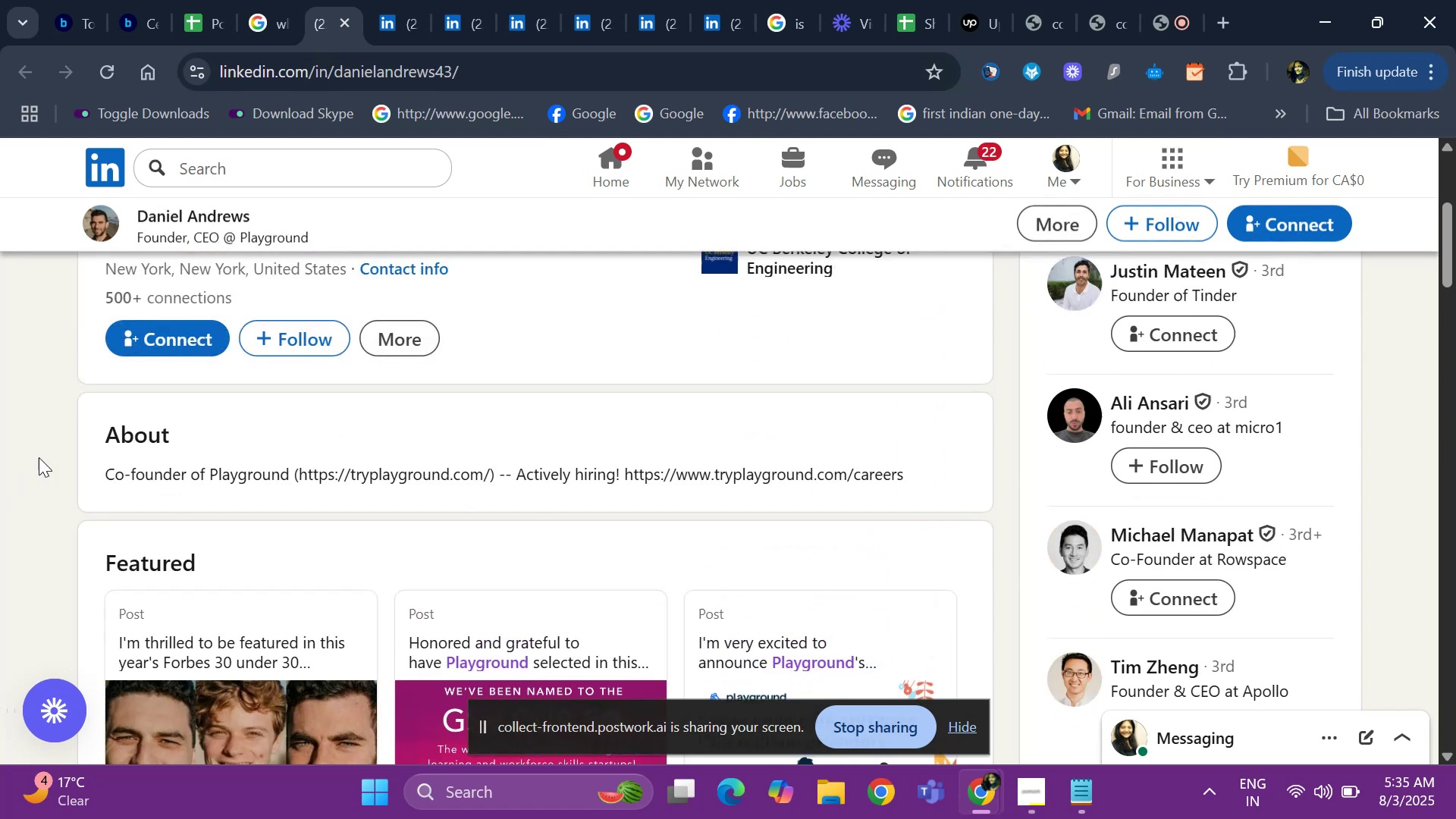 
hold_key(key=ArrowUp, duration=0.82)
 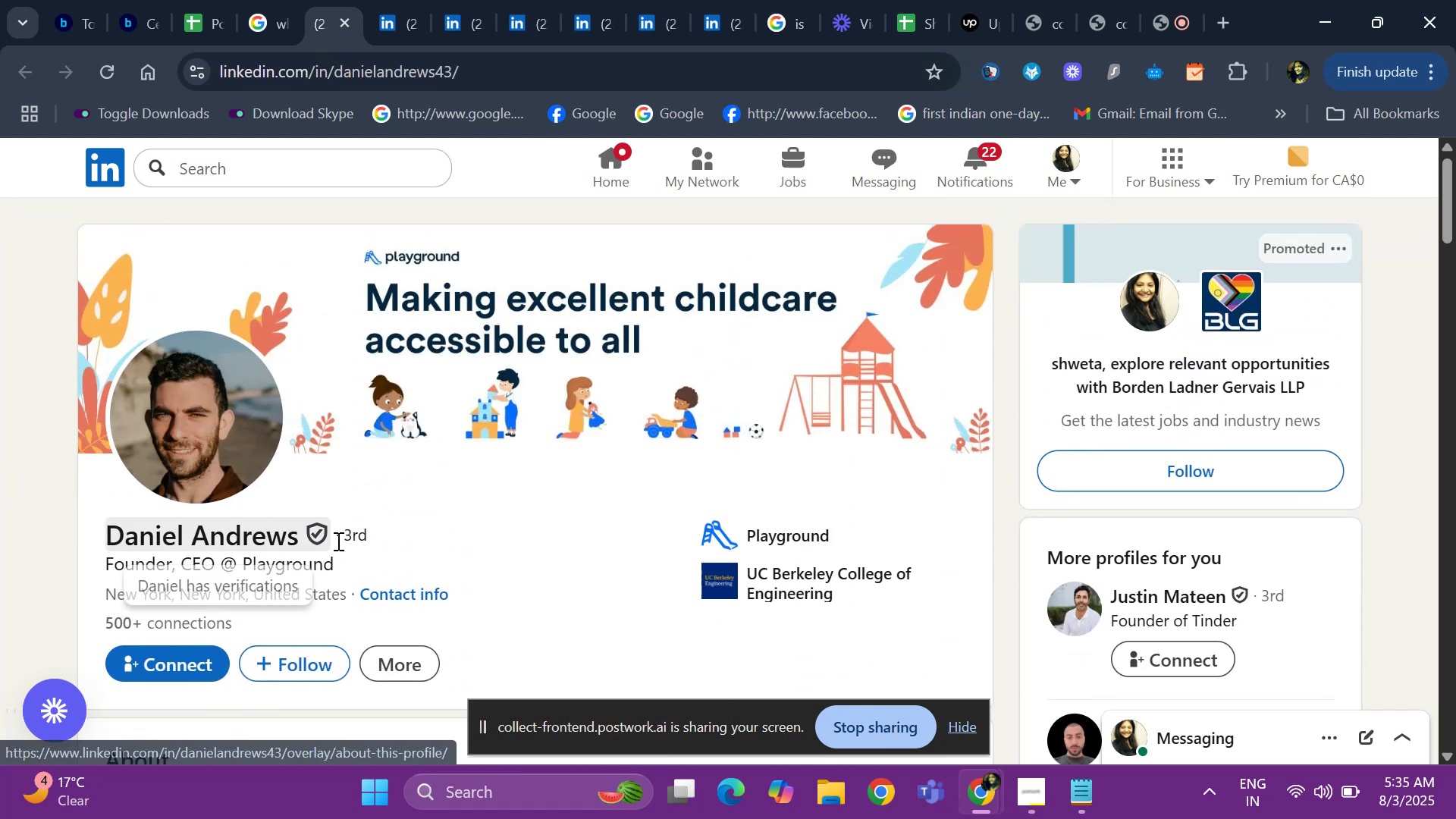 
left_click_drag(start_coordinate=[320, 539], to_coordinate=[283, 538])
 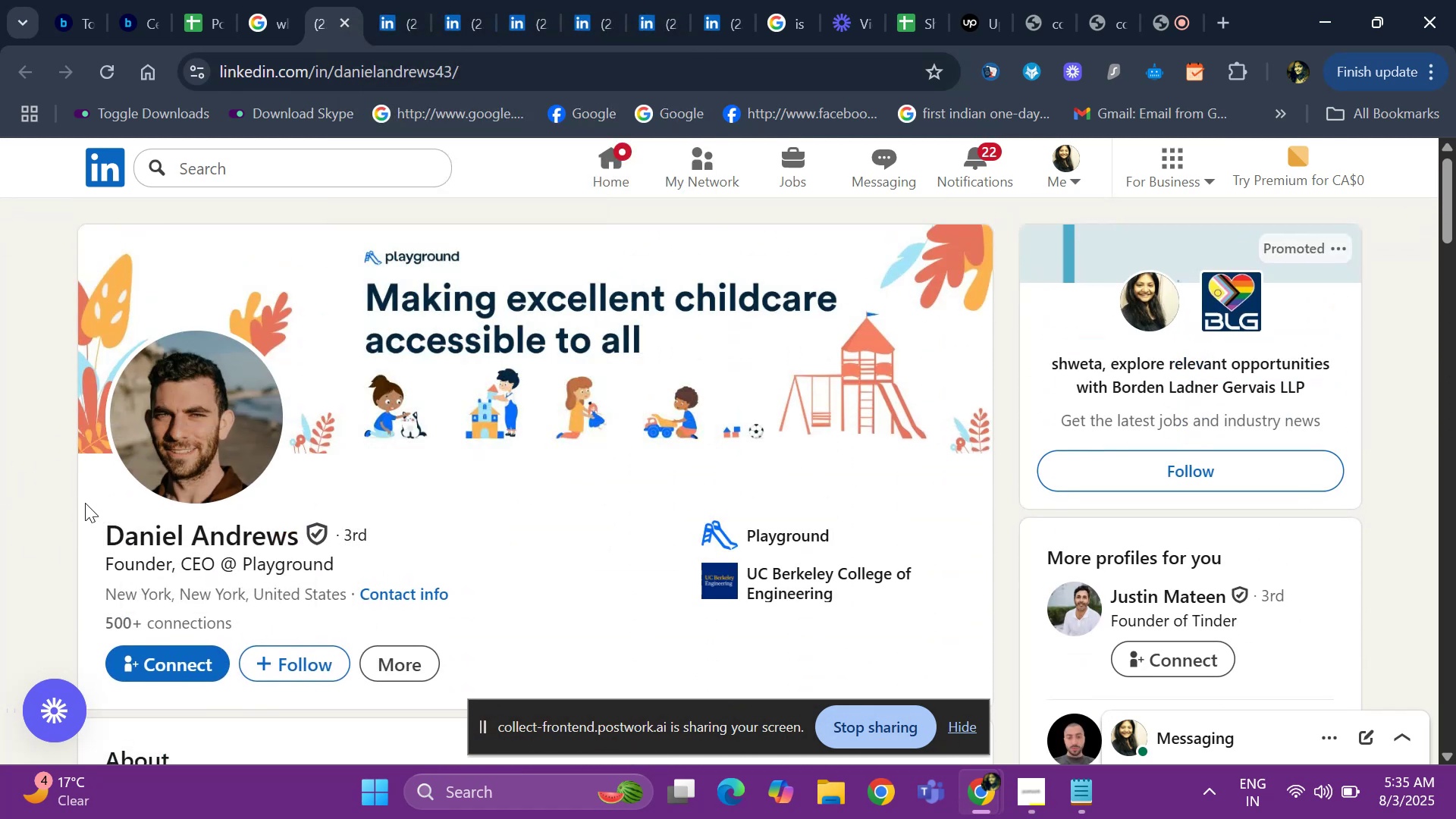 
left_click([75, 504])
 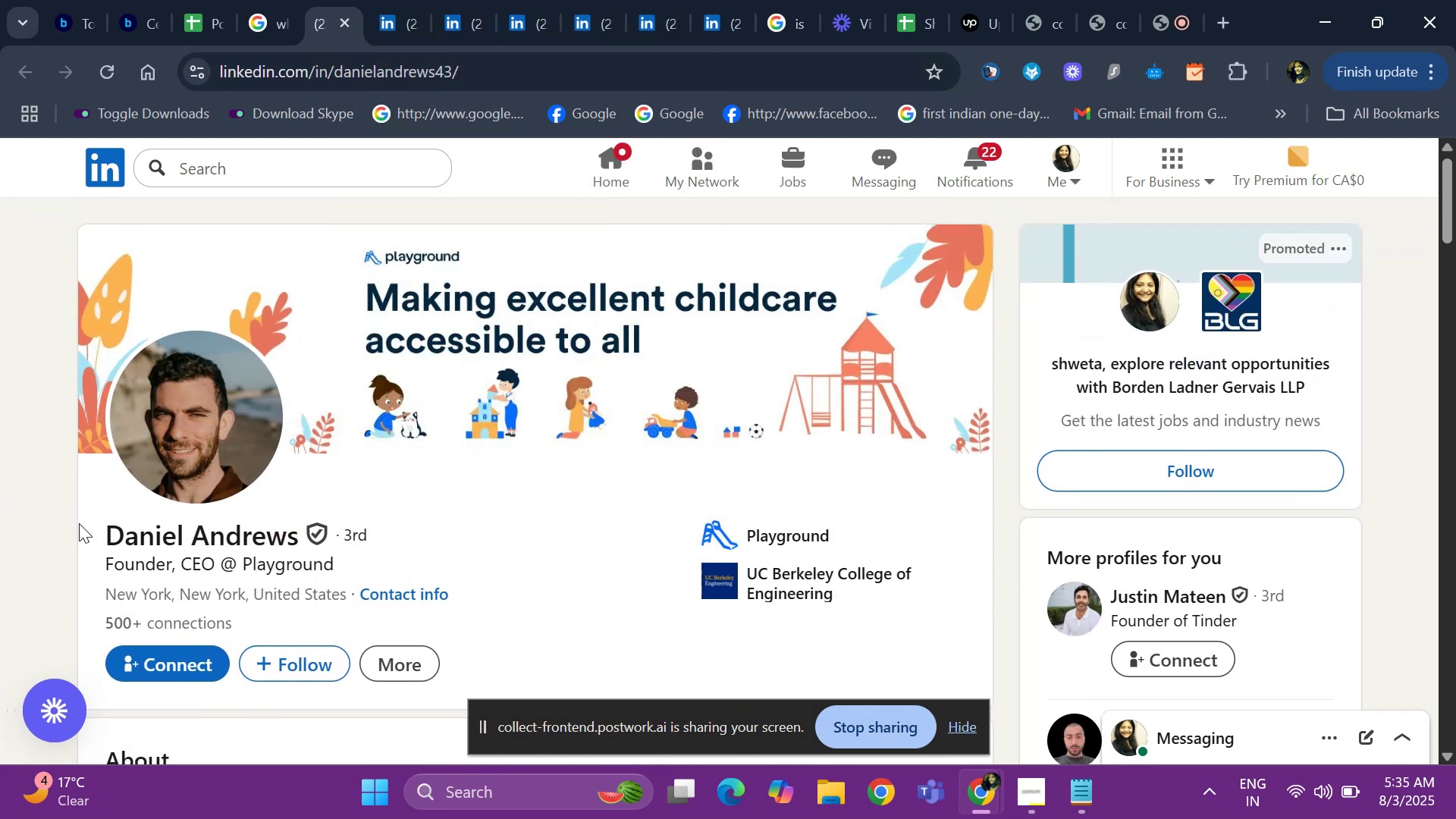 
mouse_move([268, 538])
 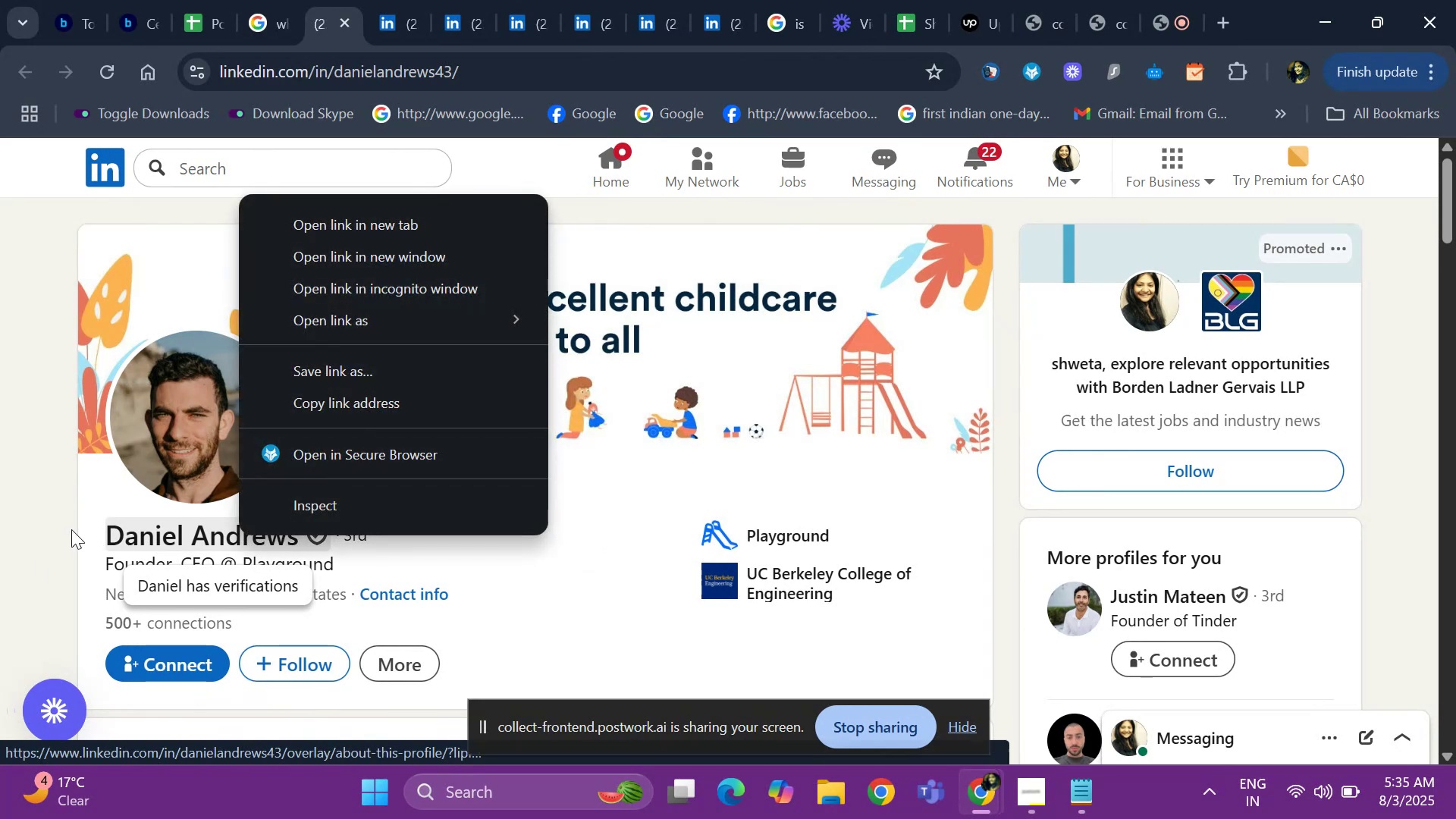 
double_click([71, 529])
 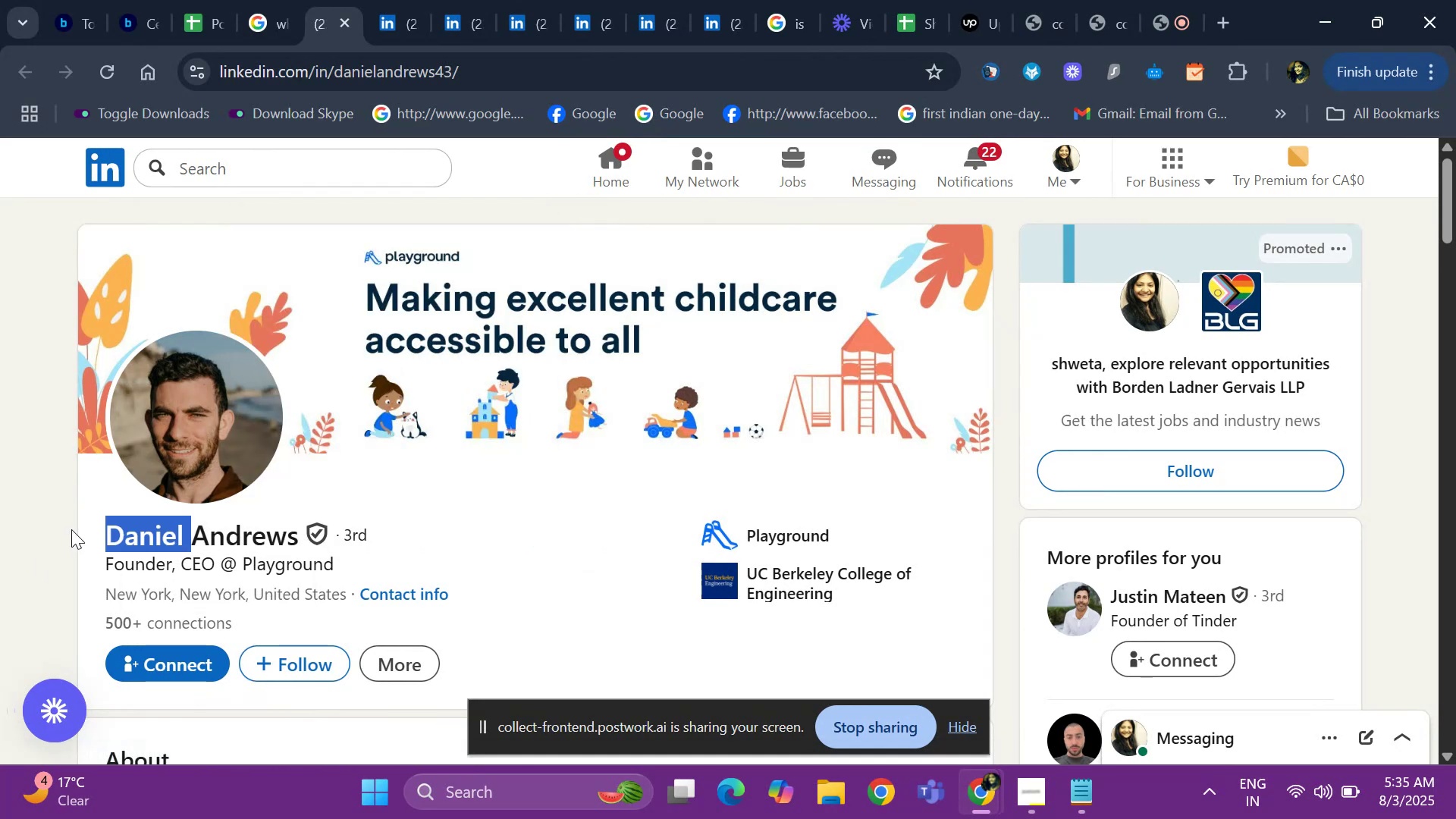 
left_click([71, 529])
 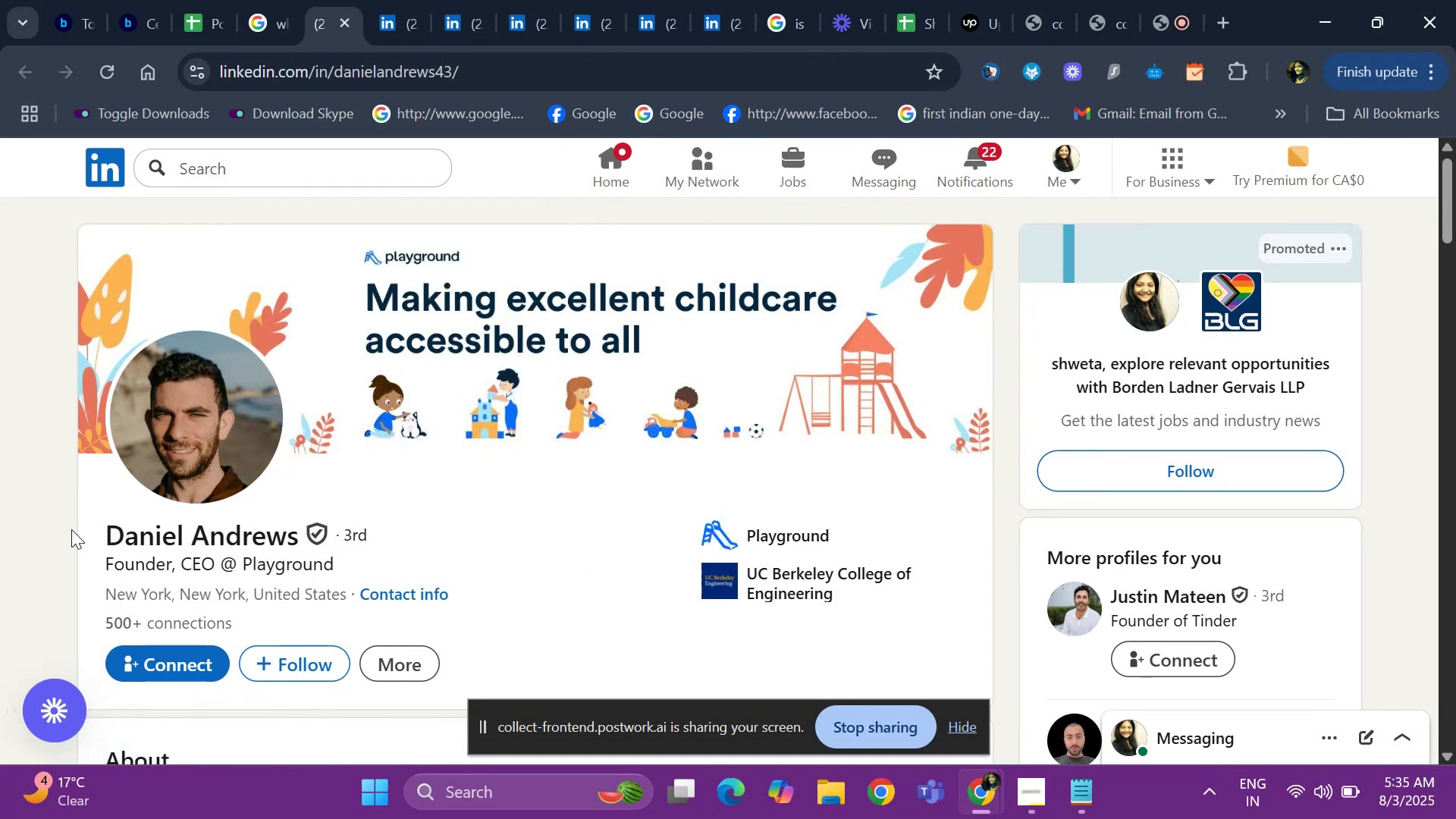 
key(Shift+ArrowRight)
 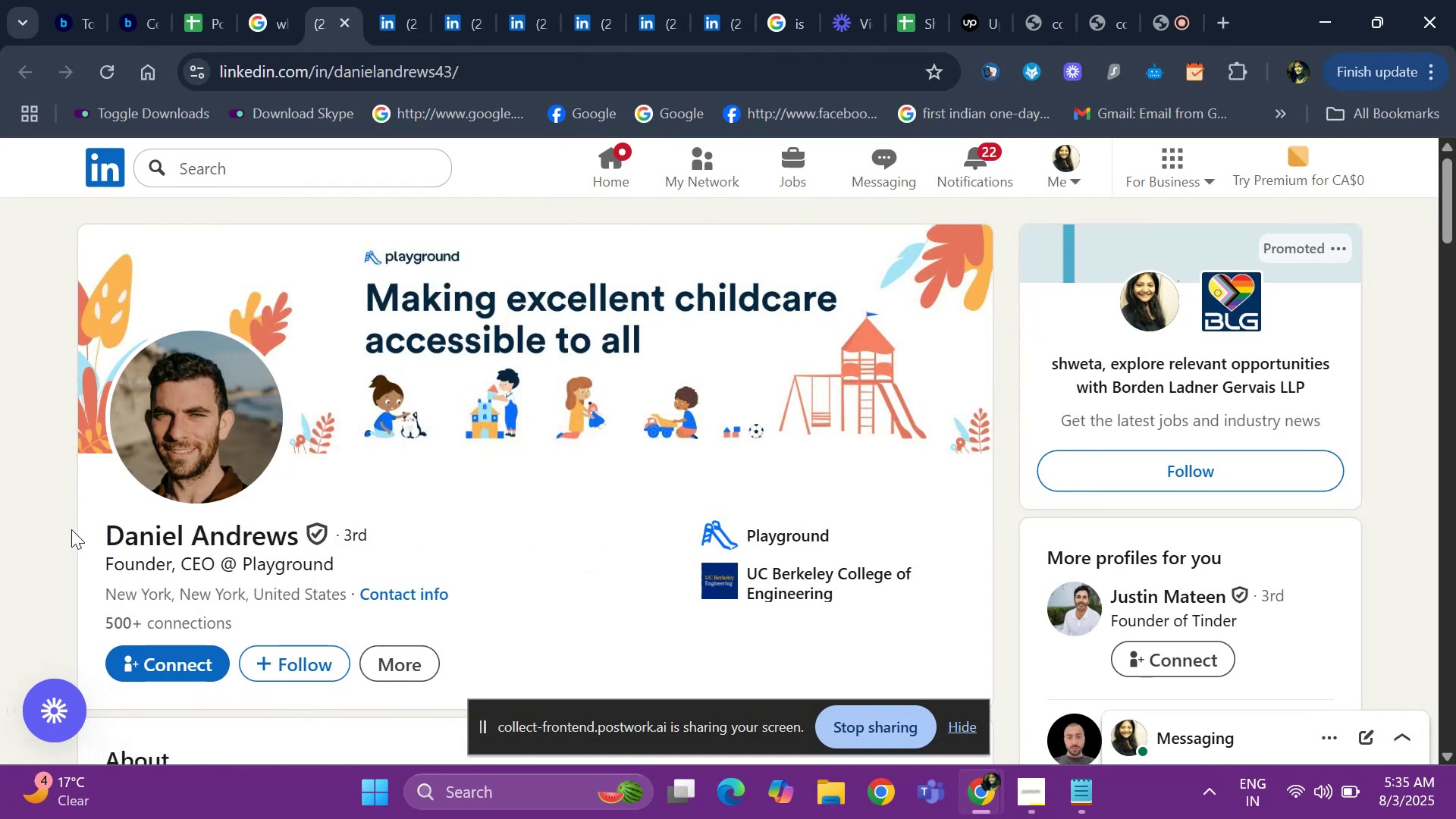 
key(Shift+ArrowRight)
 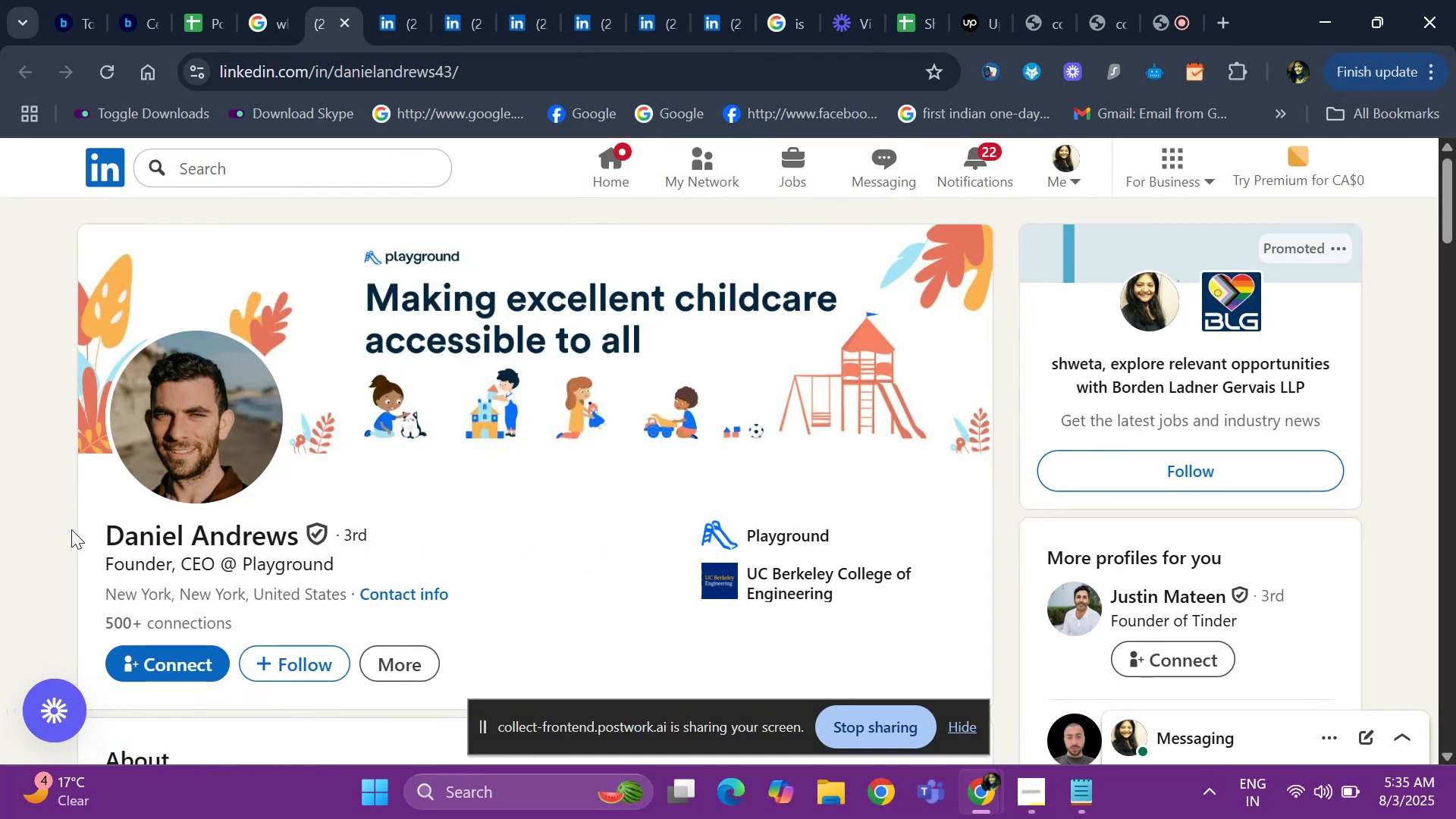 
key(Shift+ArrowRight)
 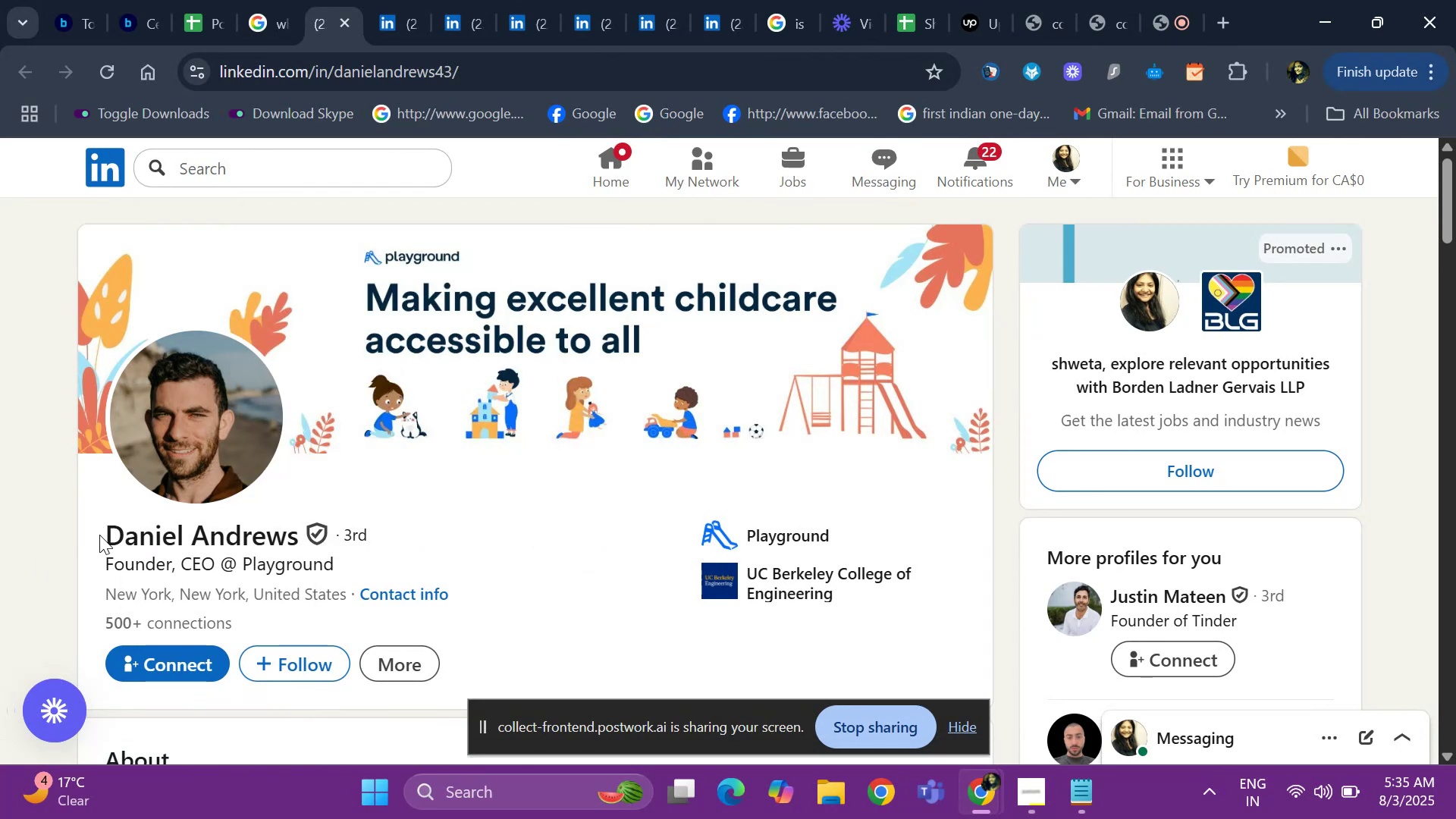 
key(Shift+ArrowRight)
 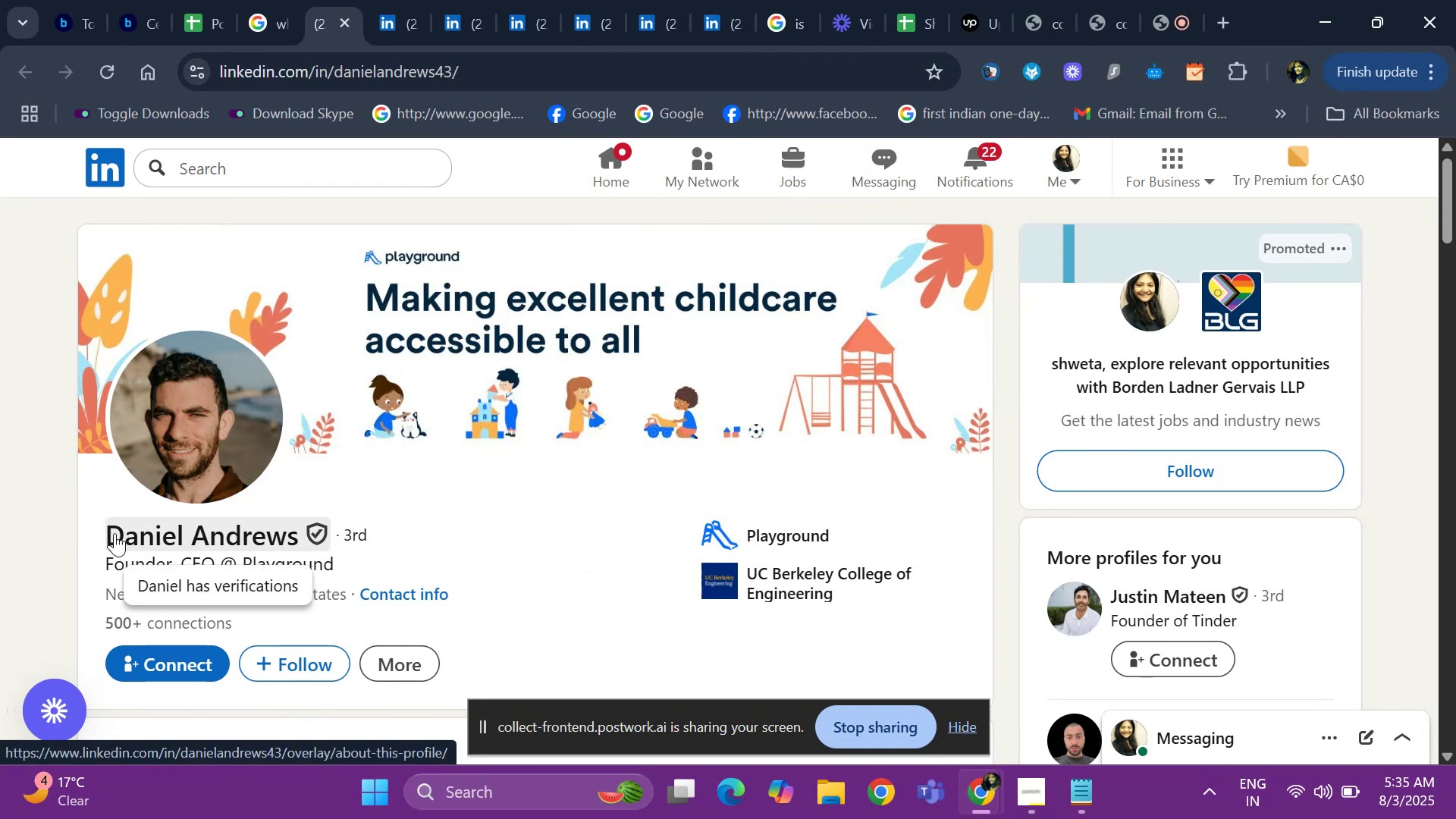 
key(Shift+ArrowRight)
 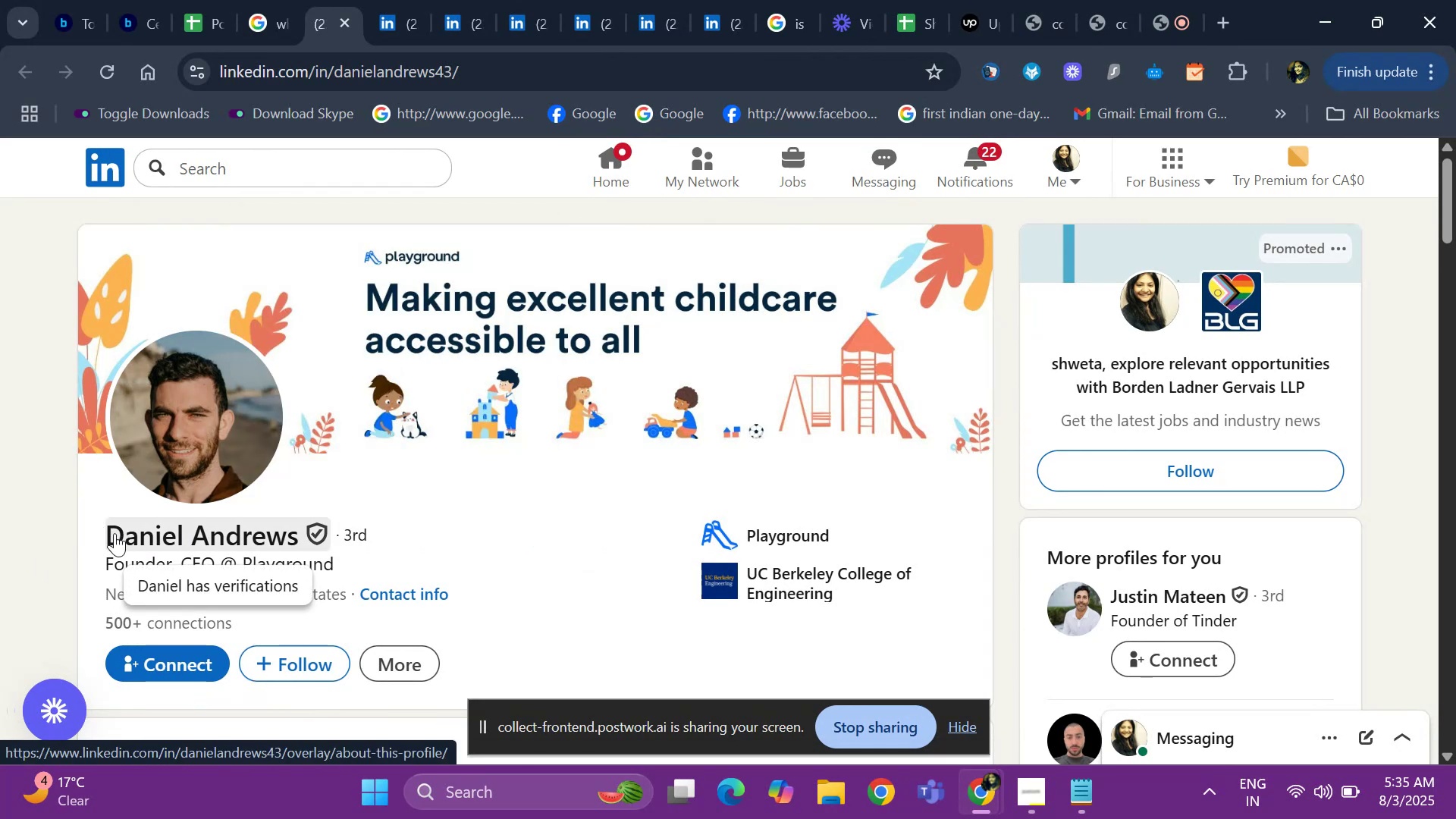 
key(Shift+ArrowRight)
 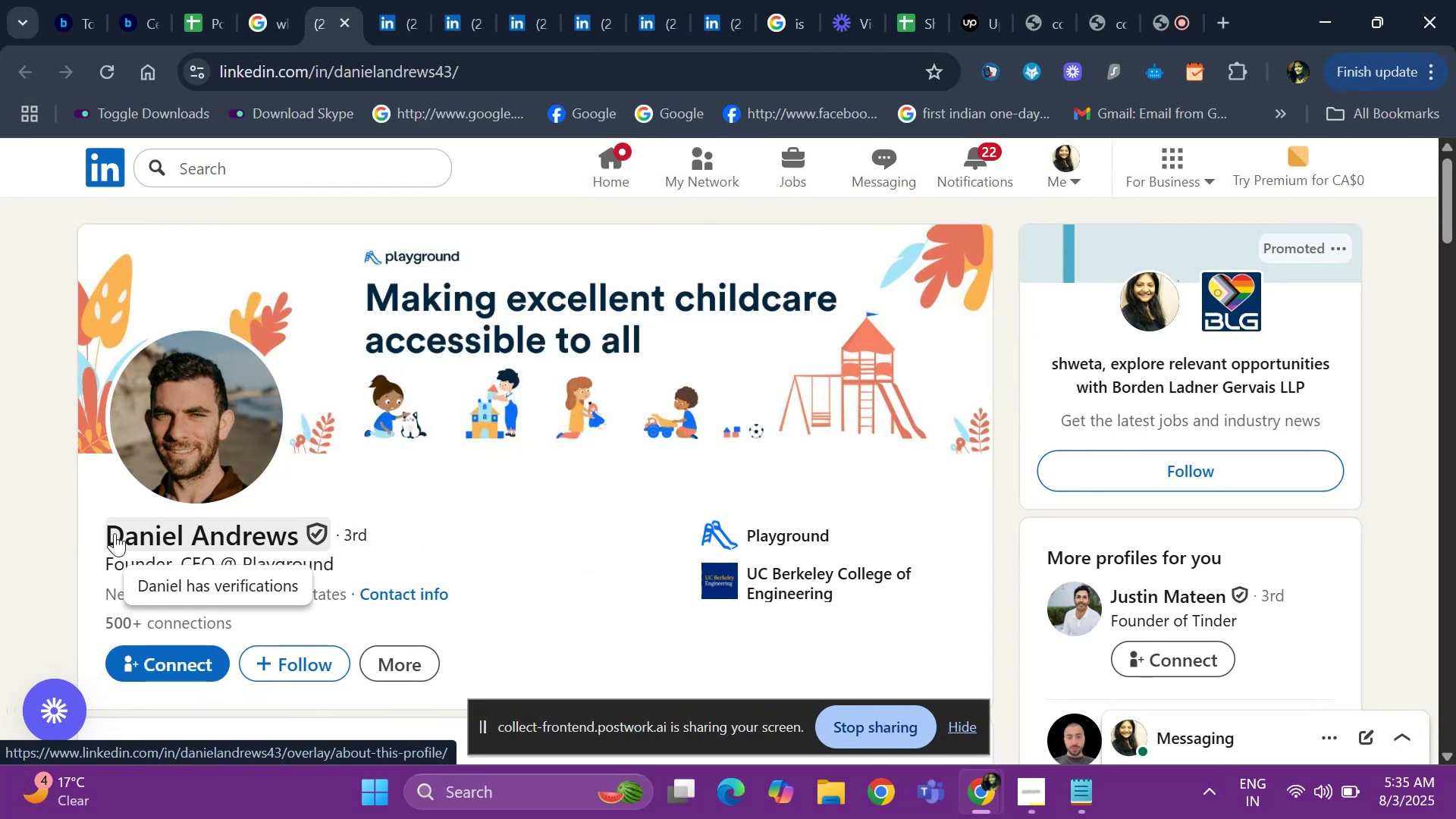 
key(Shift+ArrowRight)
 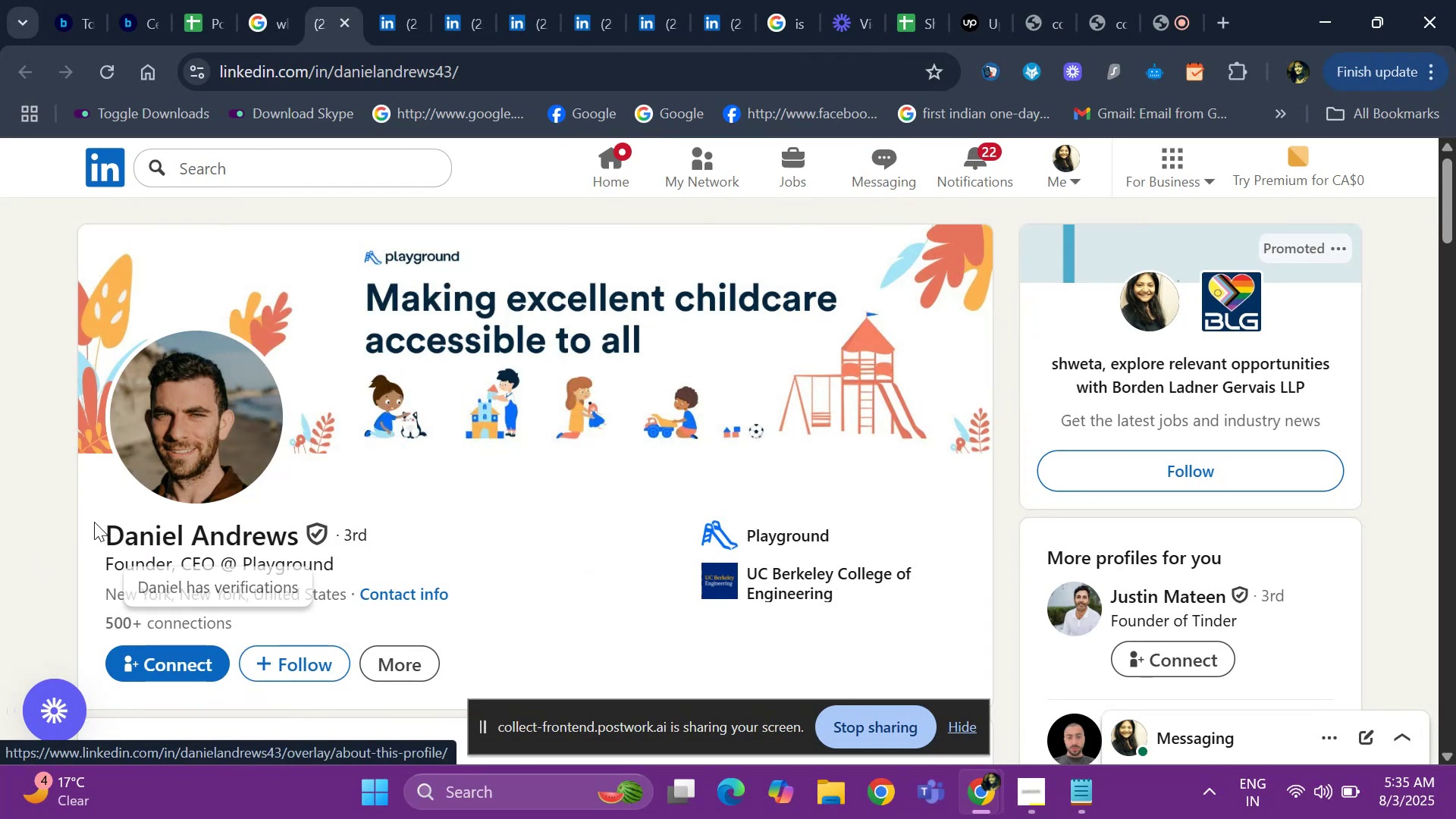 
left_click_drag(start_coordinate=[93, 522], to_coordinate=[306, 519])
 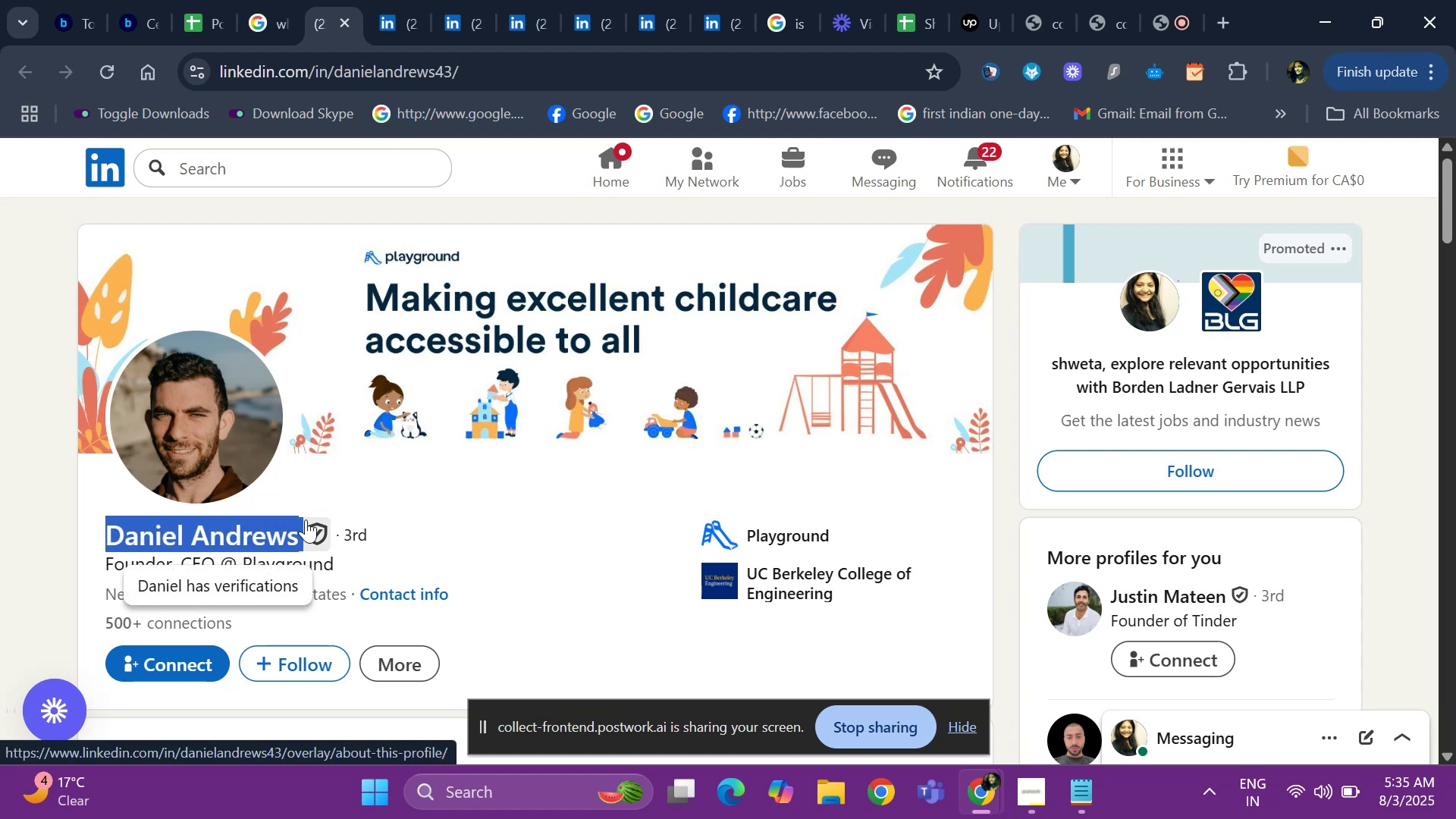 
key(Control+ControlLeft)
 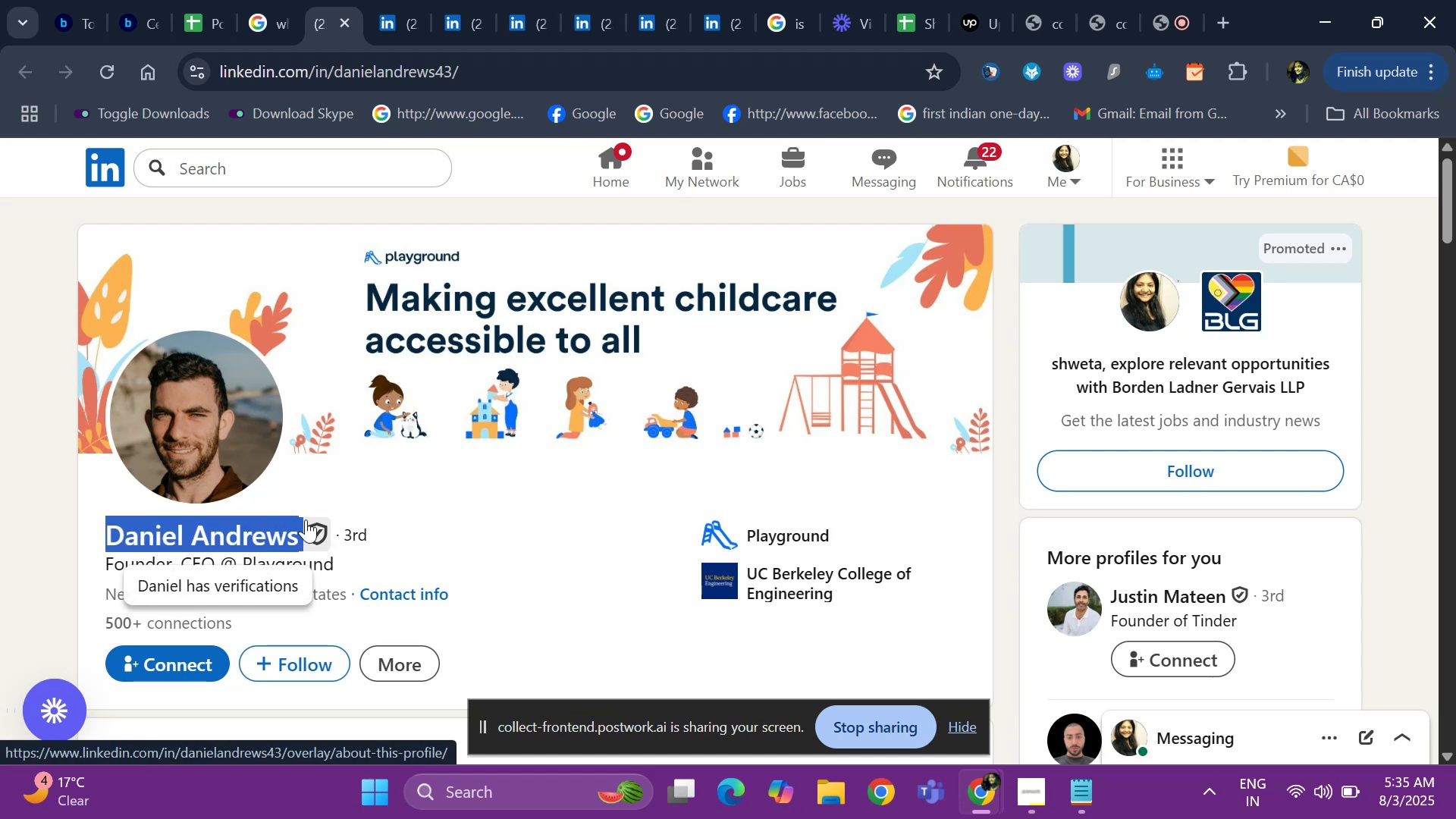 
key(Control+C)
 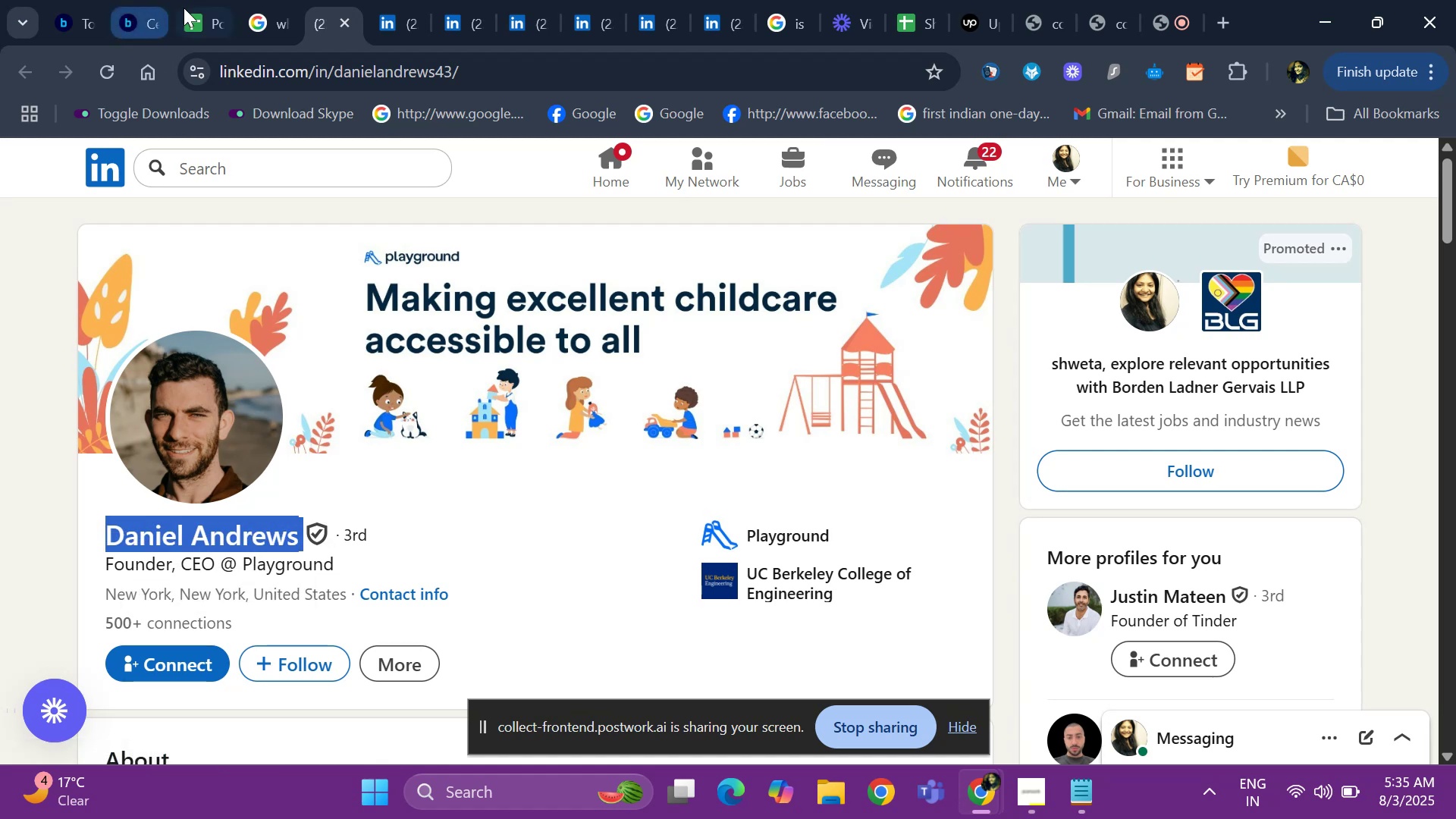 
left_click([187, 8])
 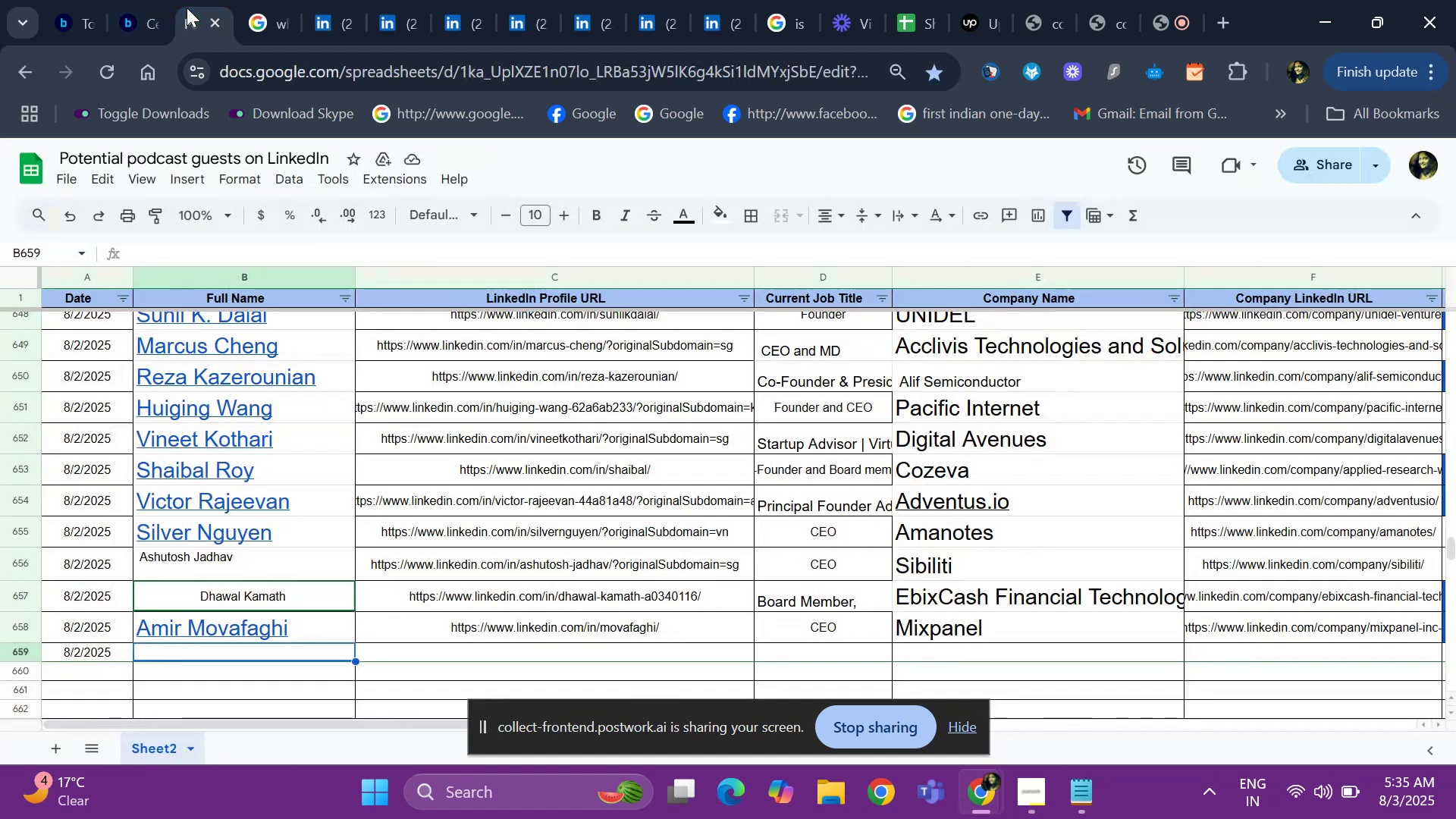 
key(Control+V)
 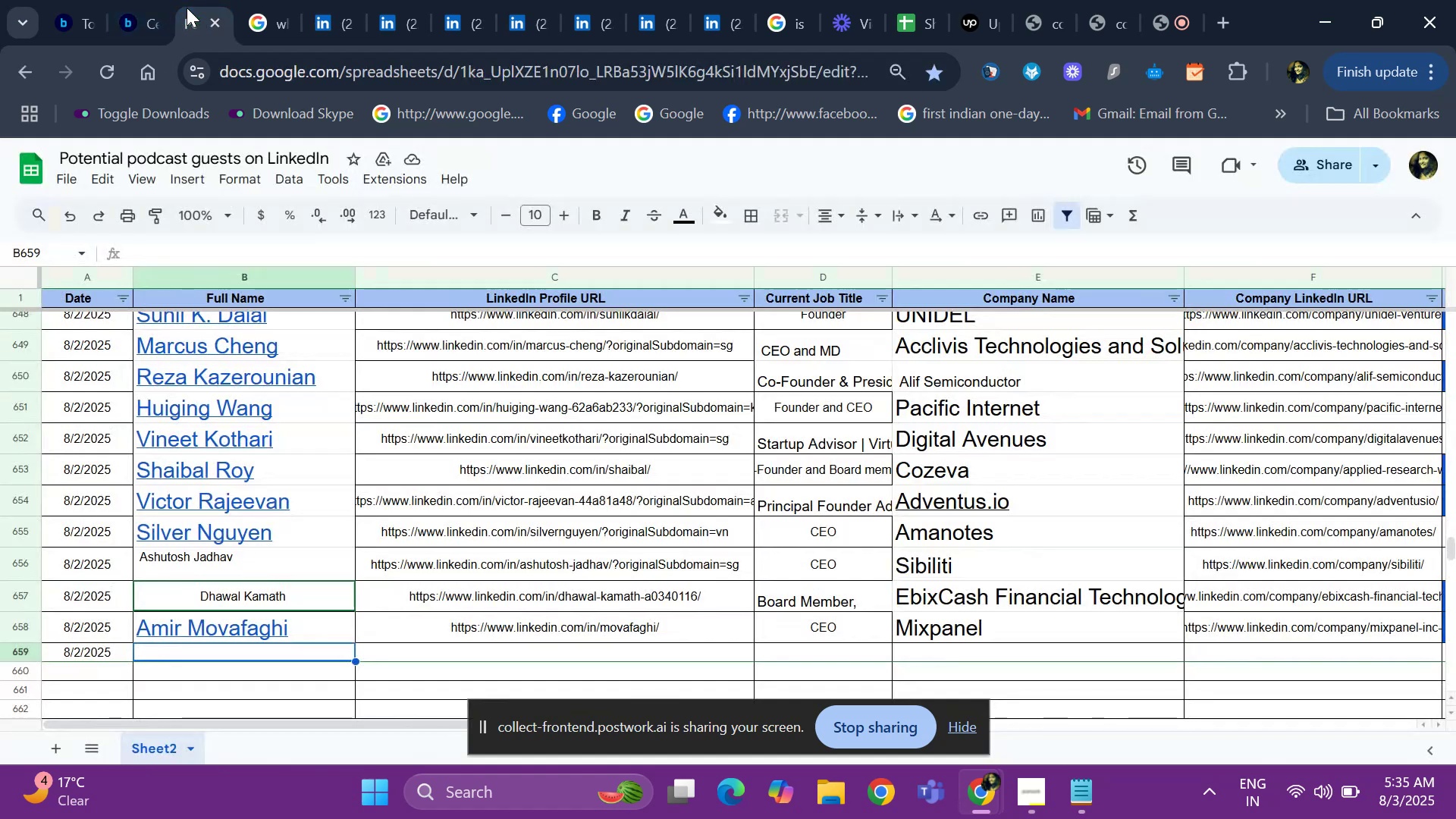 
key(ArrowRight)
 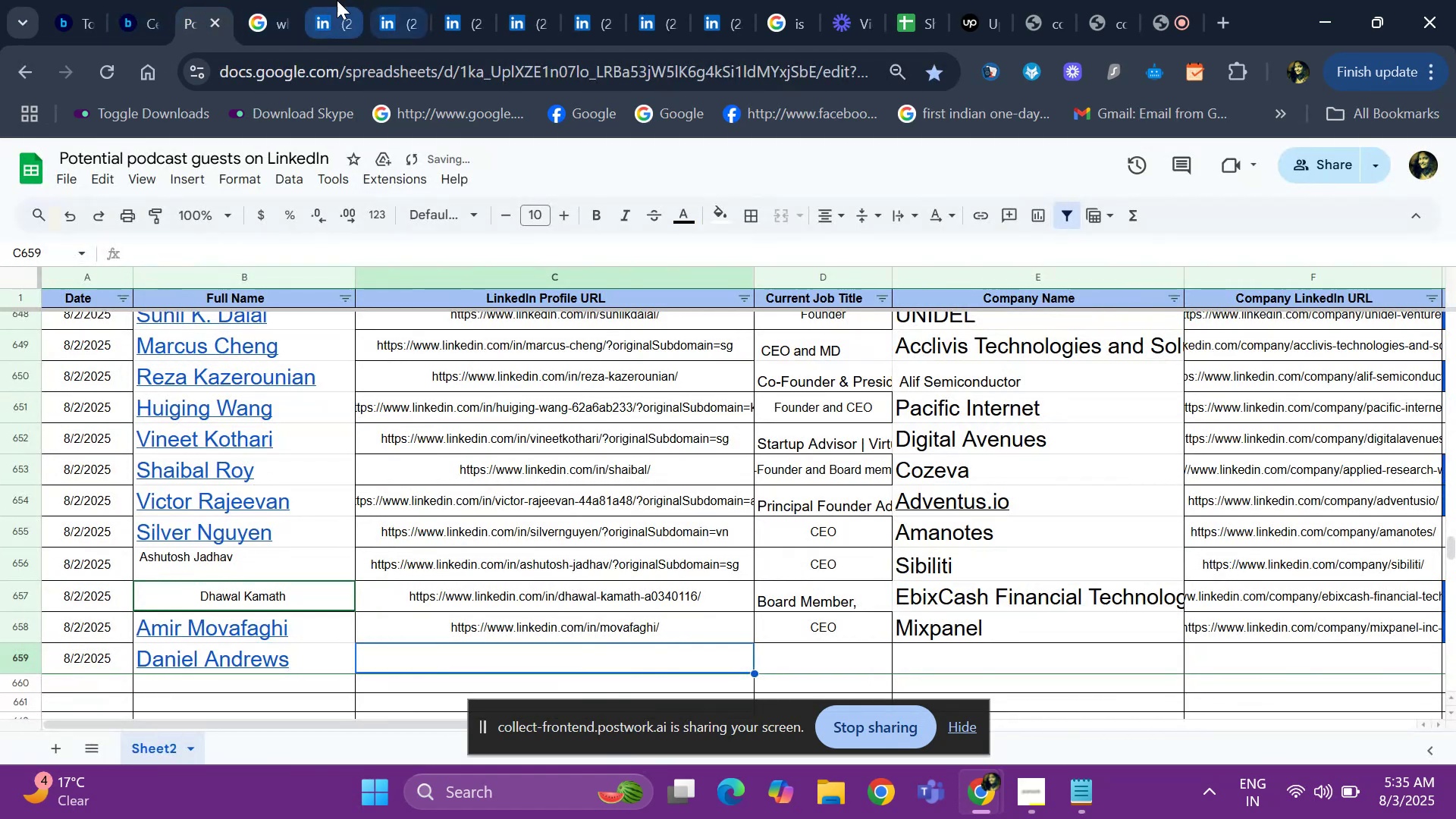 
left_click([312, 5])
 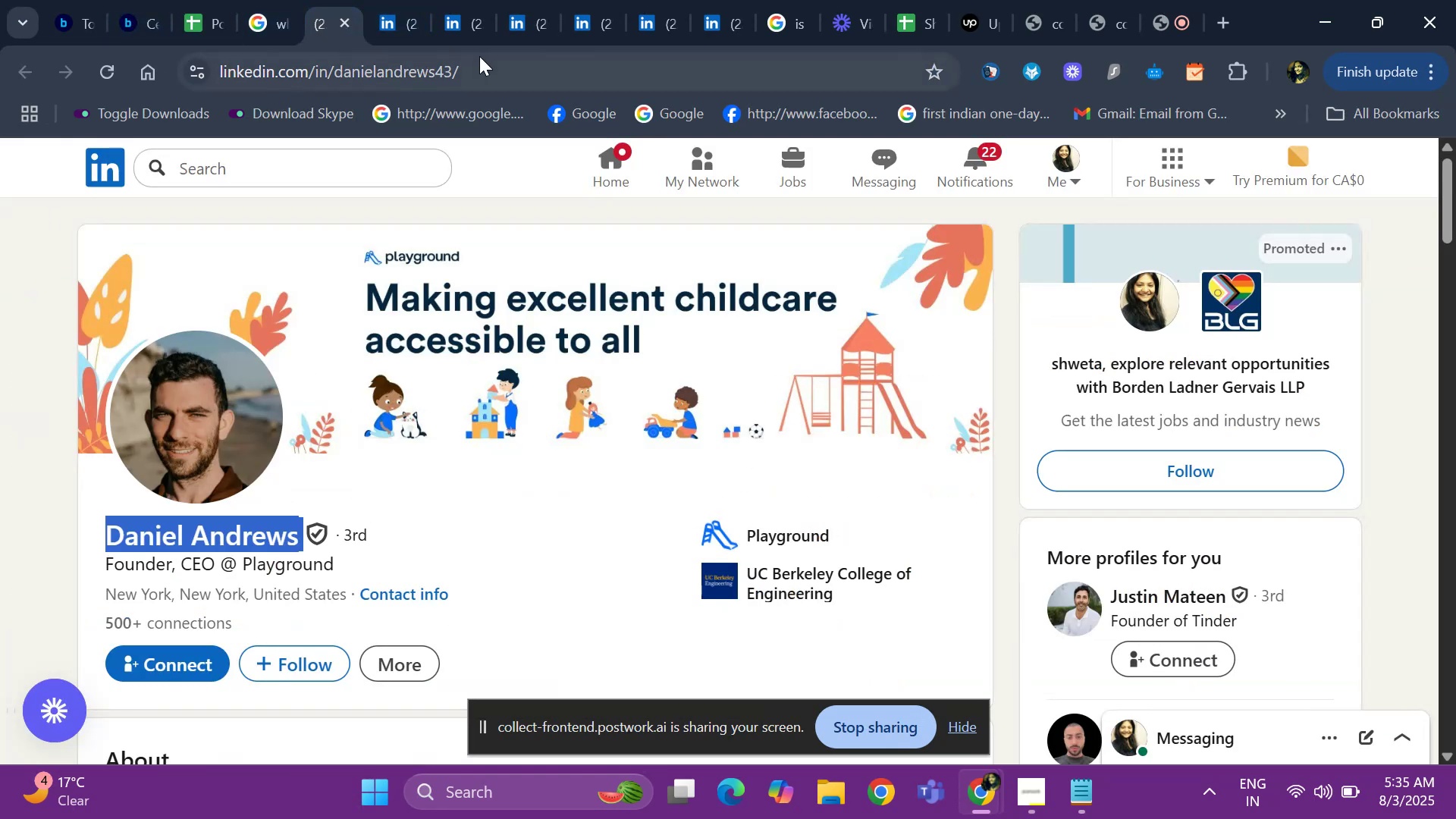 
left_click([479, 56])
 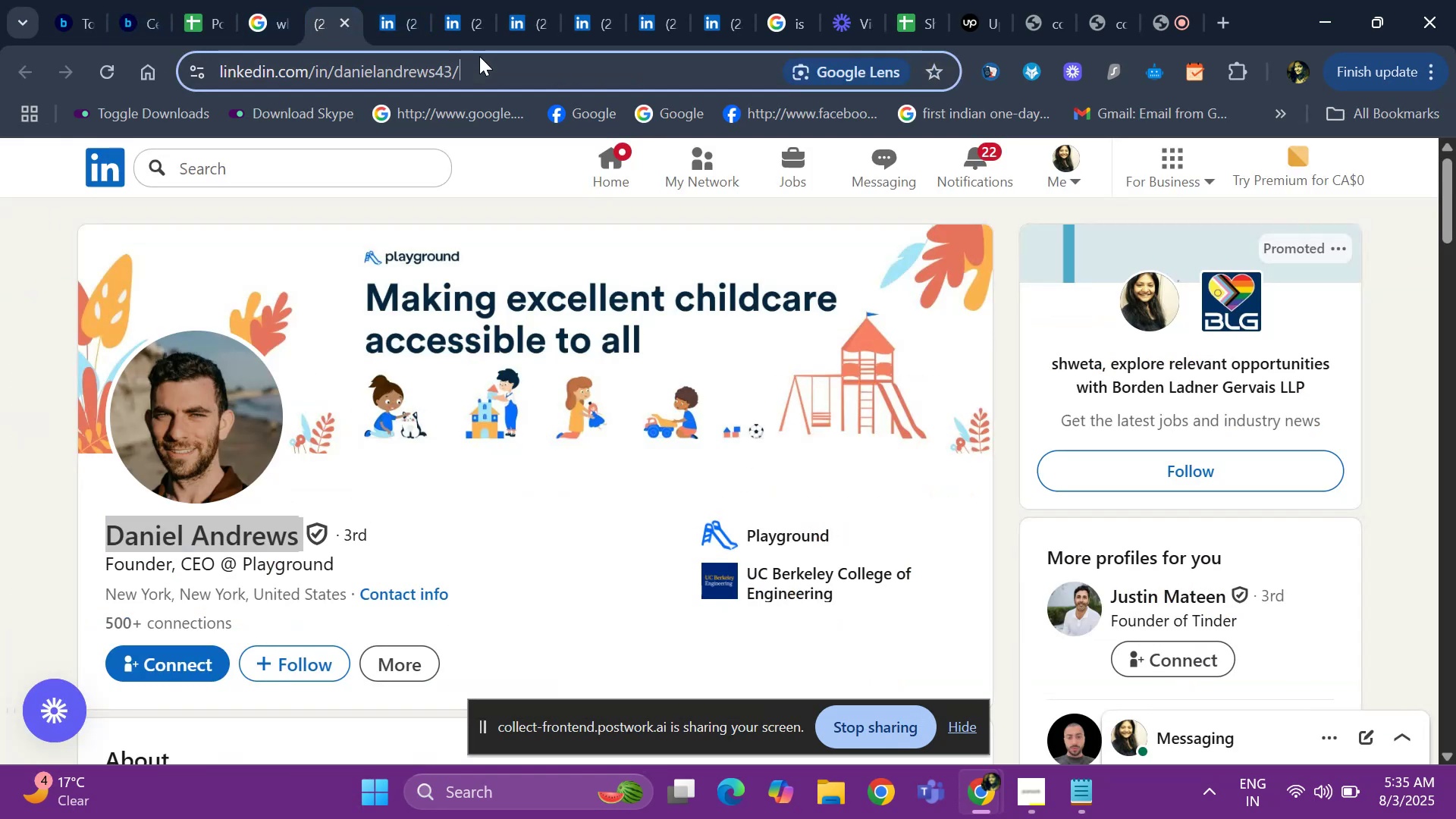 
key(Control+ControlLeft)
 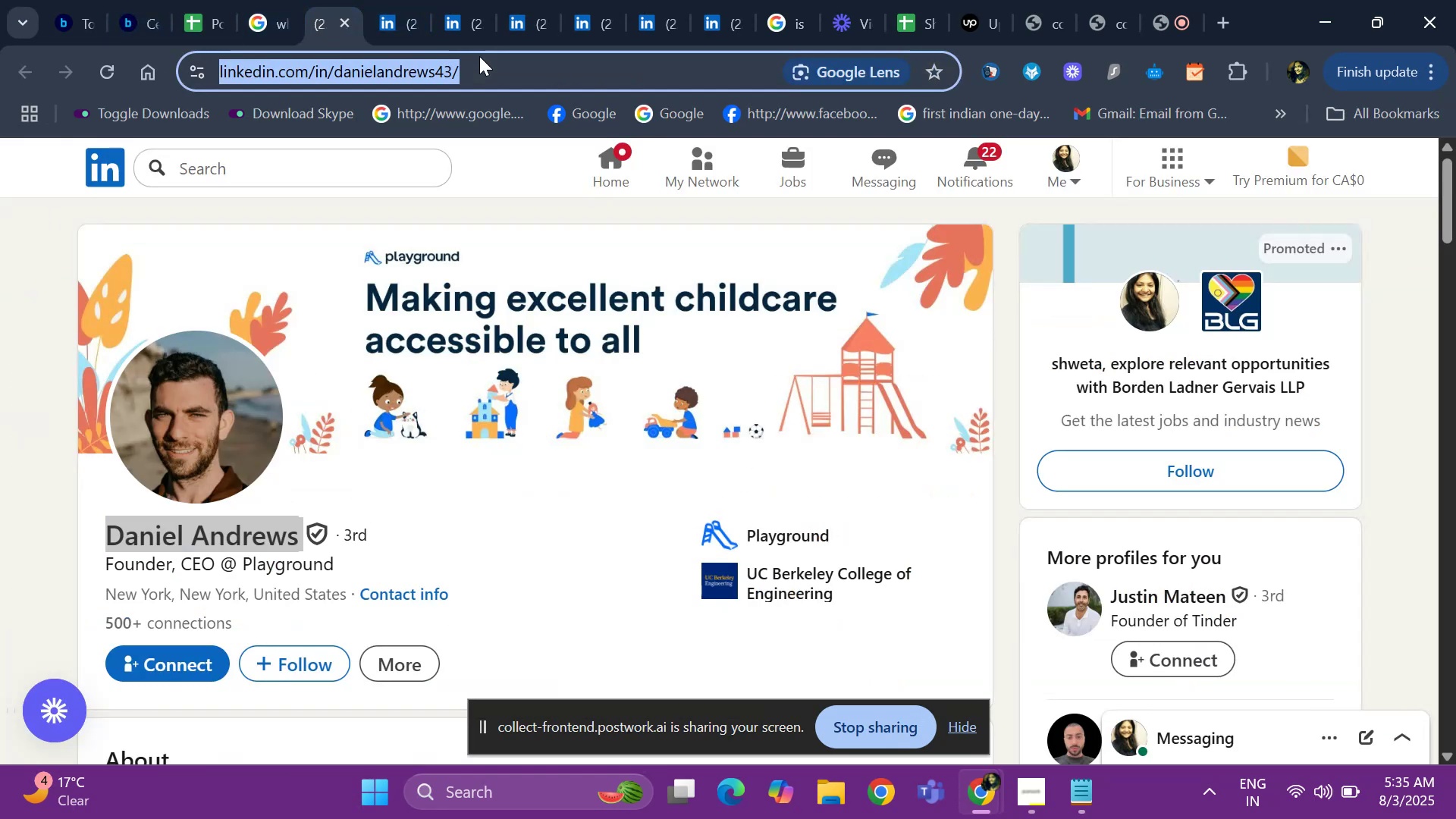 
key(Control+C)
 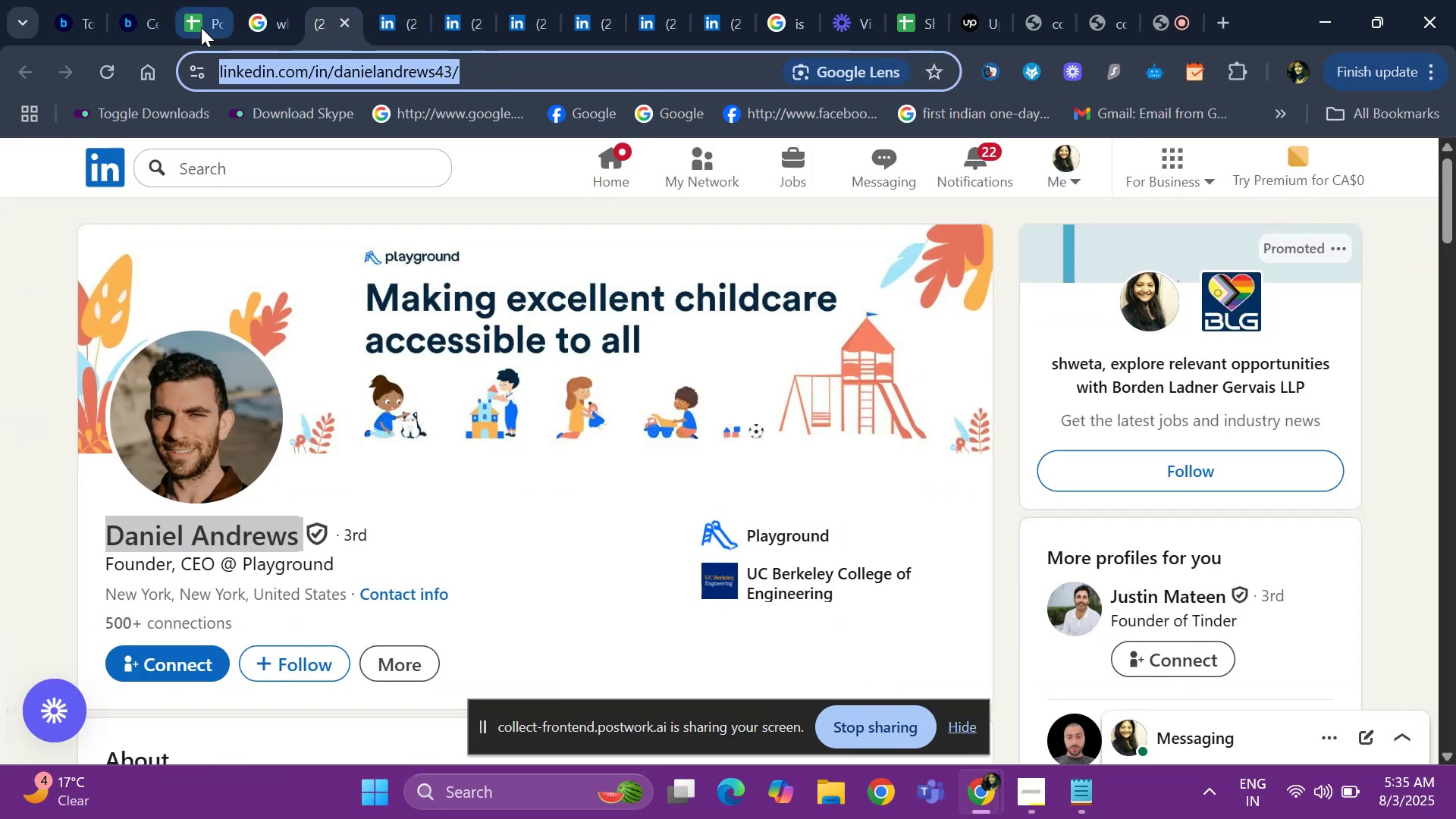 
left_click([201, 27])
 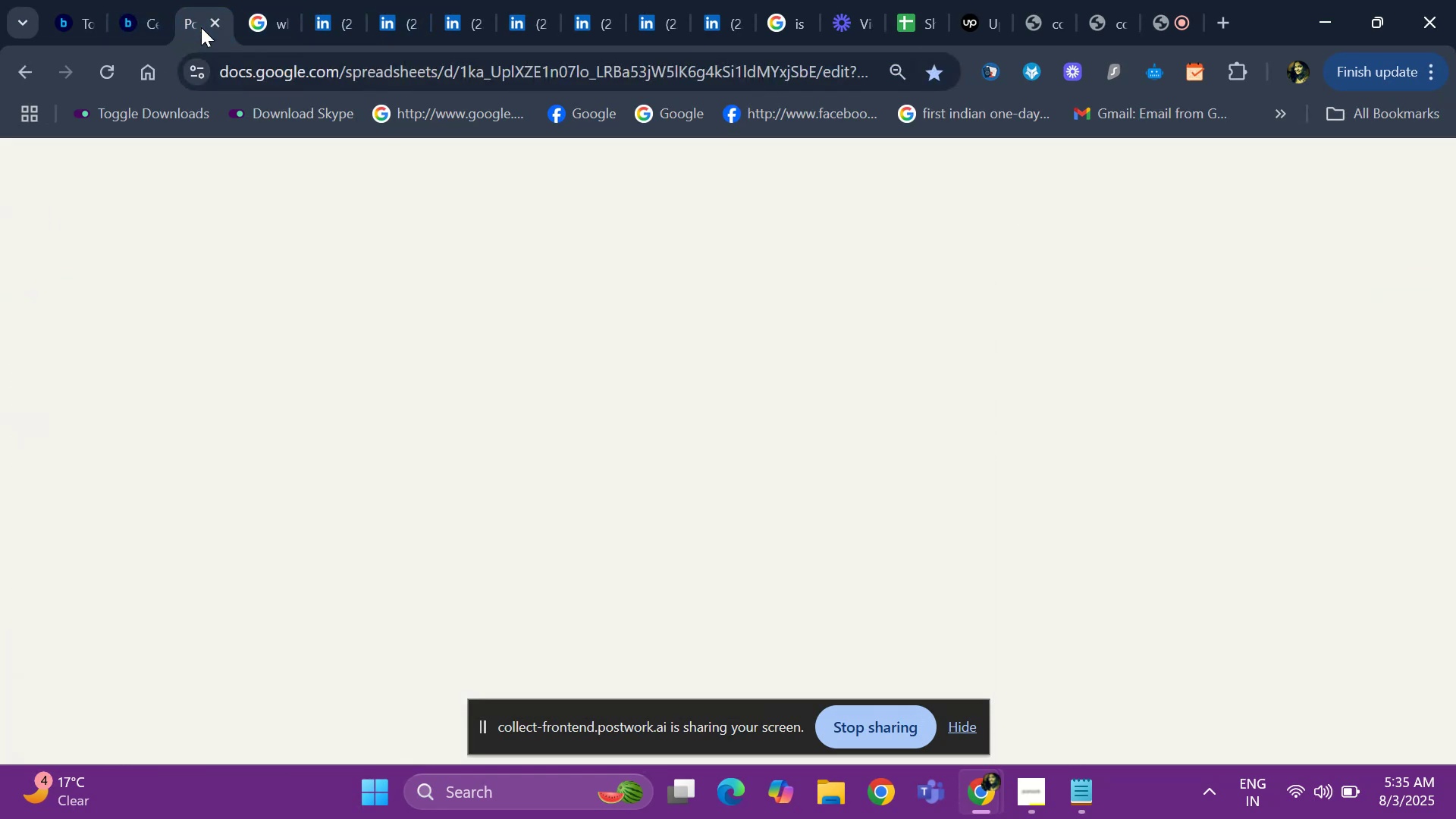 
key(Control+ControlLeft)
 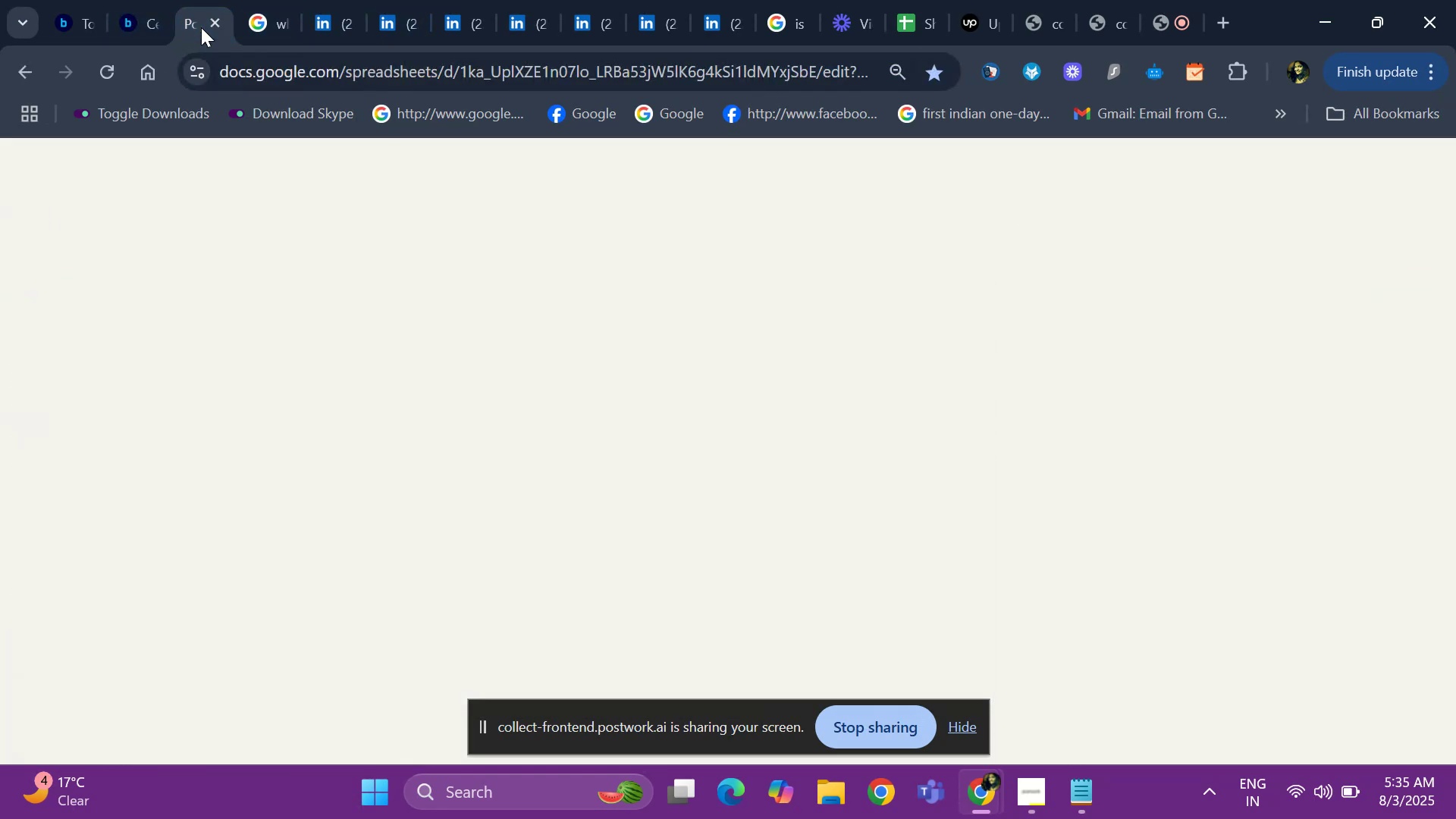 
key(Control+V)
 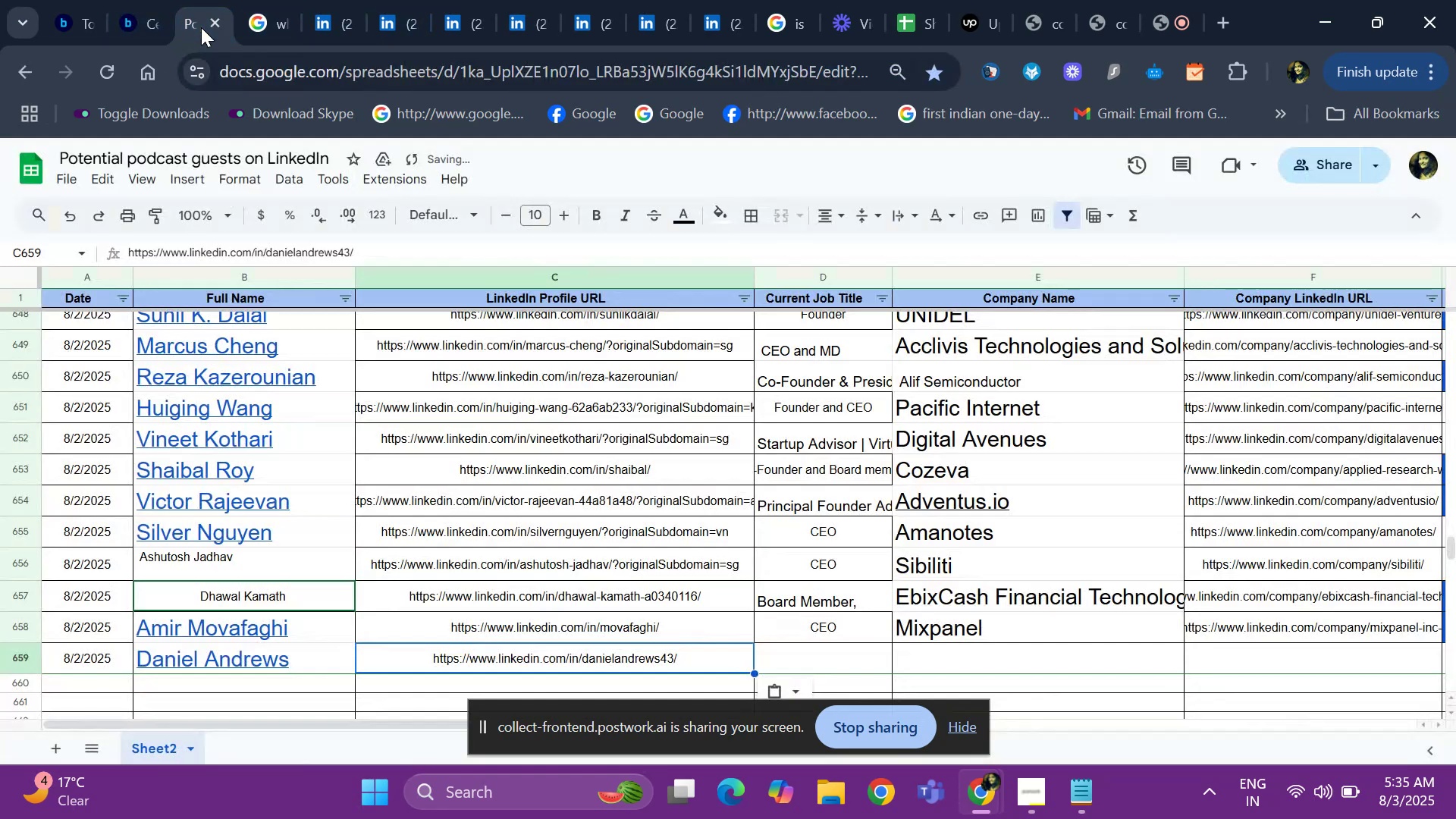 
key(ArrowRight)
 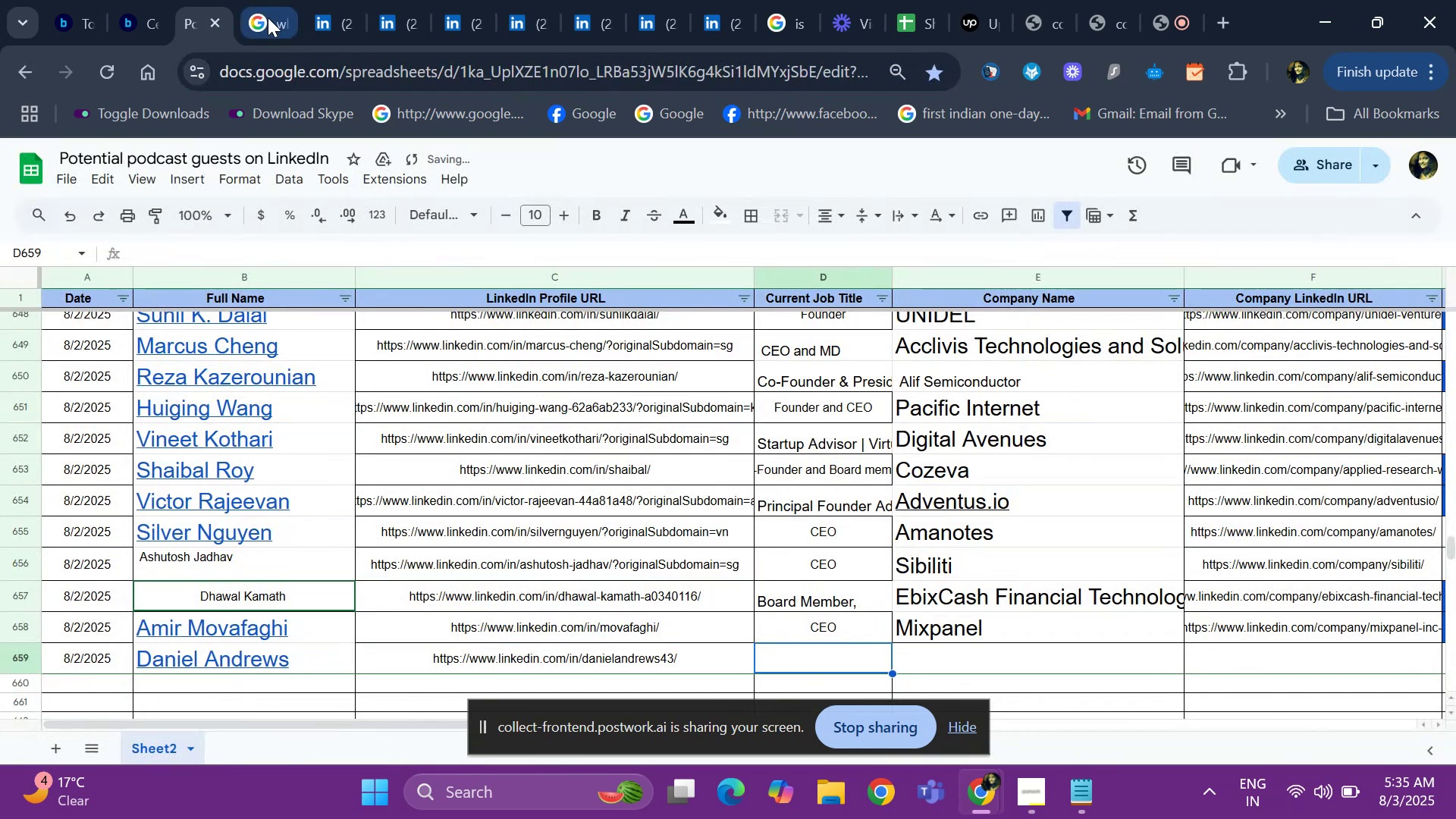 
key(Control+ControlLeft)
 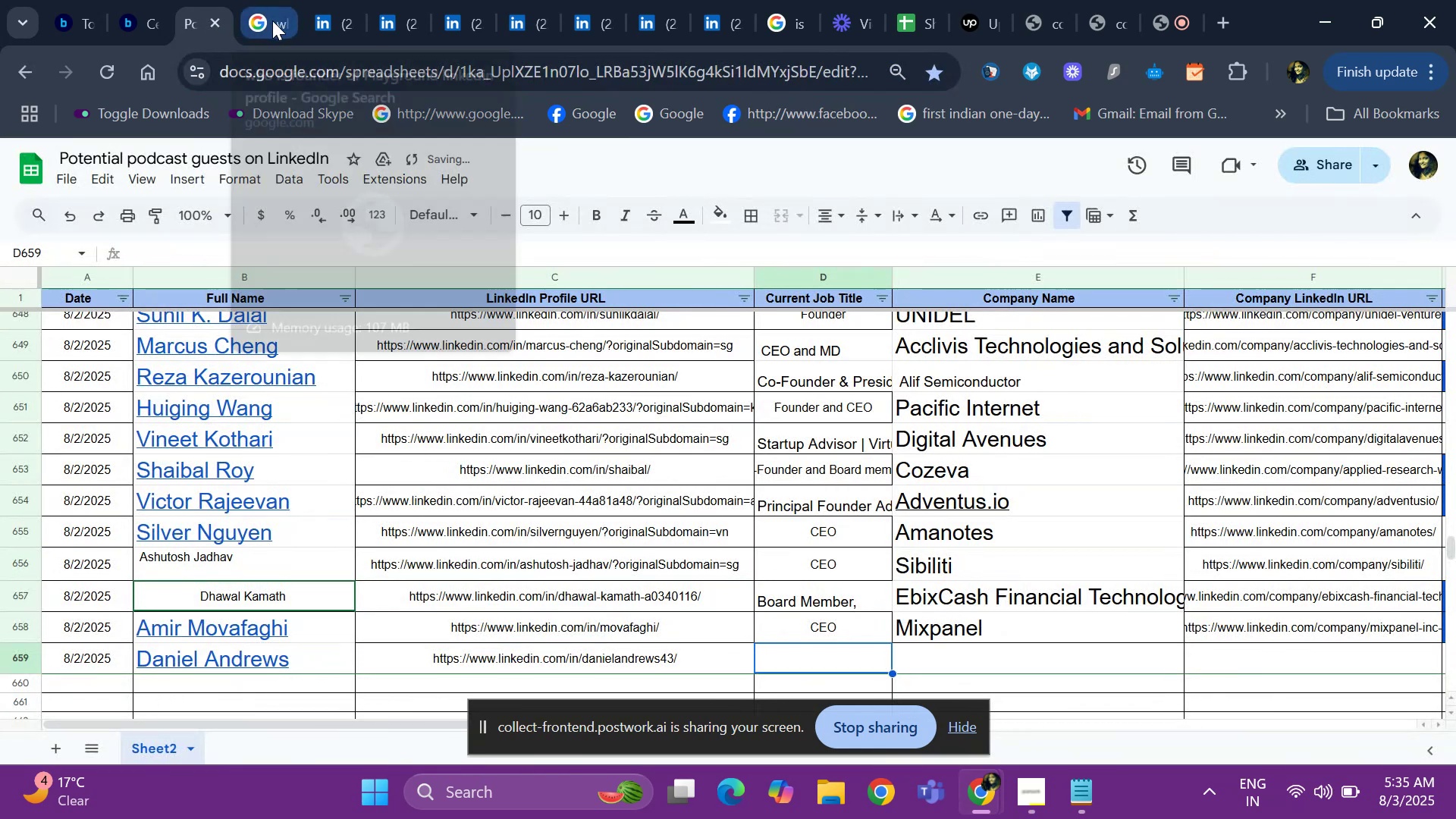 
key(Control+D)
 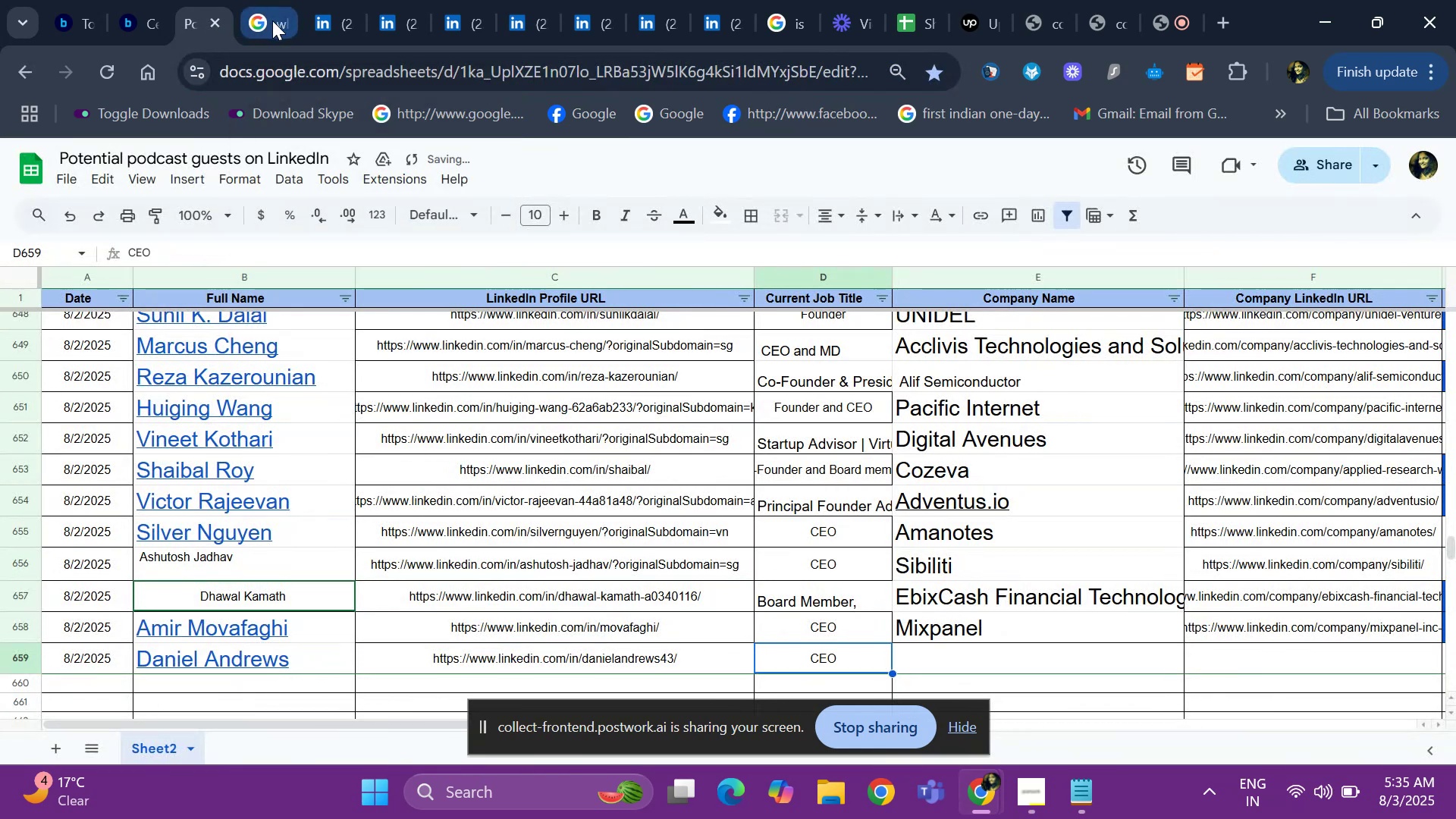 
key(ArrowRight)
 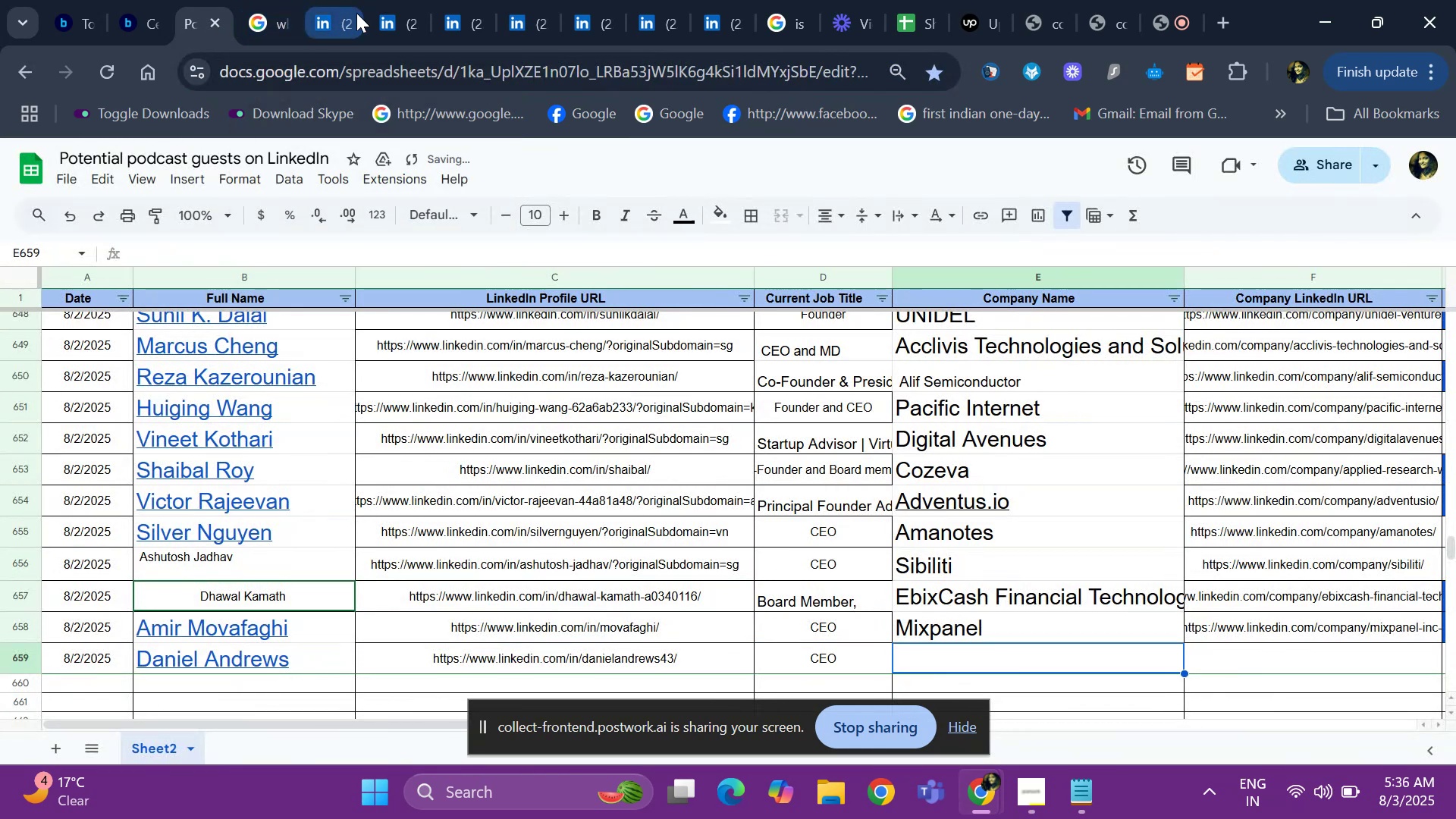 
left_click([385, 14])
 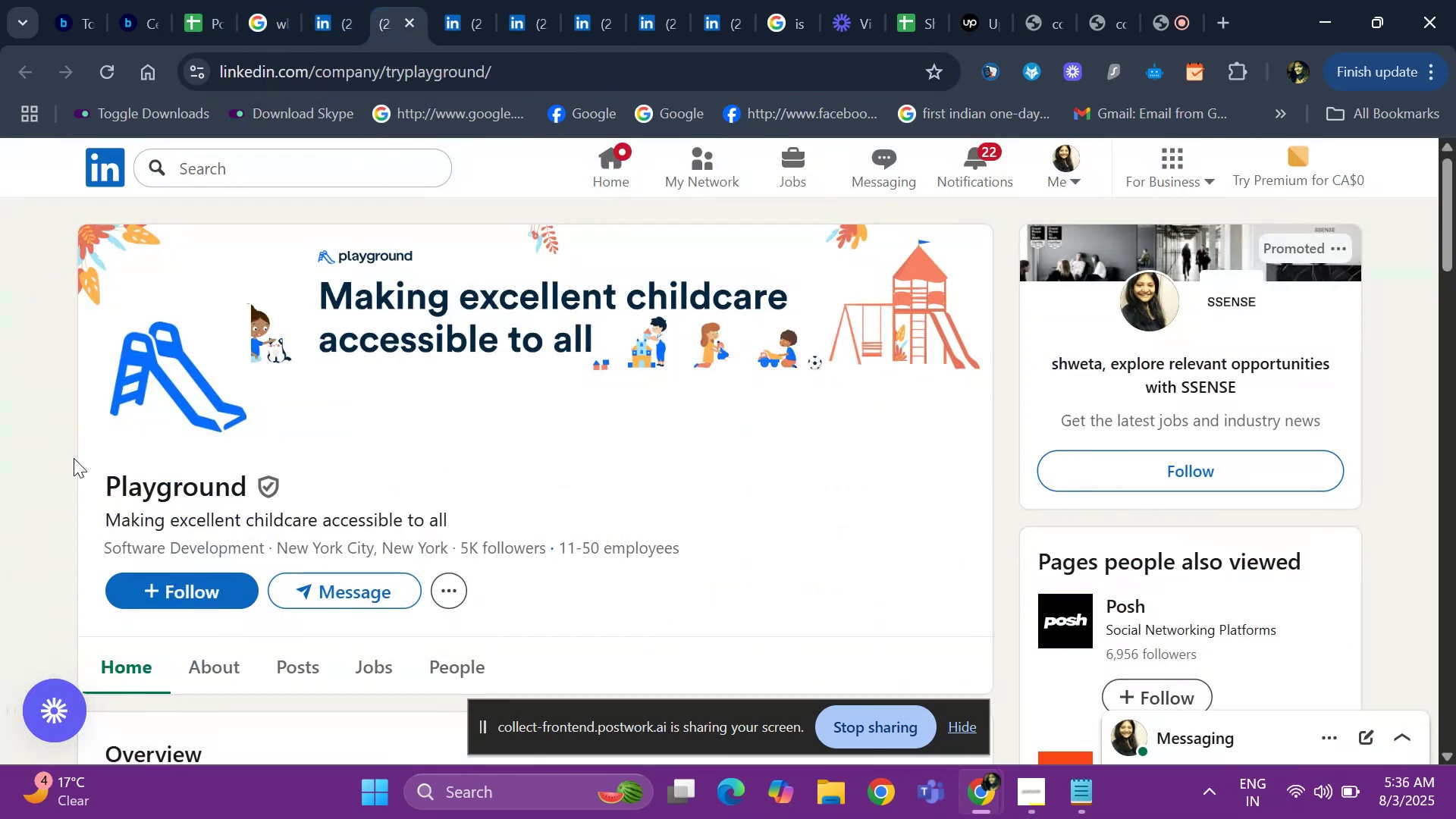 
left_click_drag(start_coordinate=[90, 469], to_coordinate=[259, 473])
 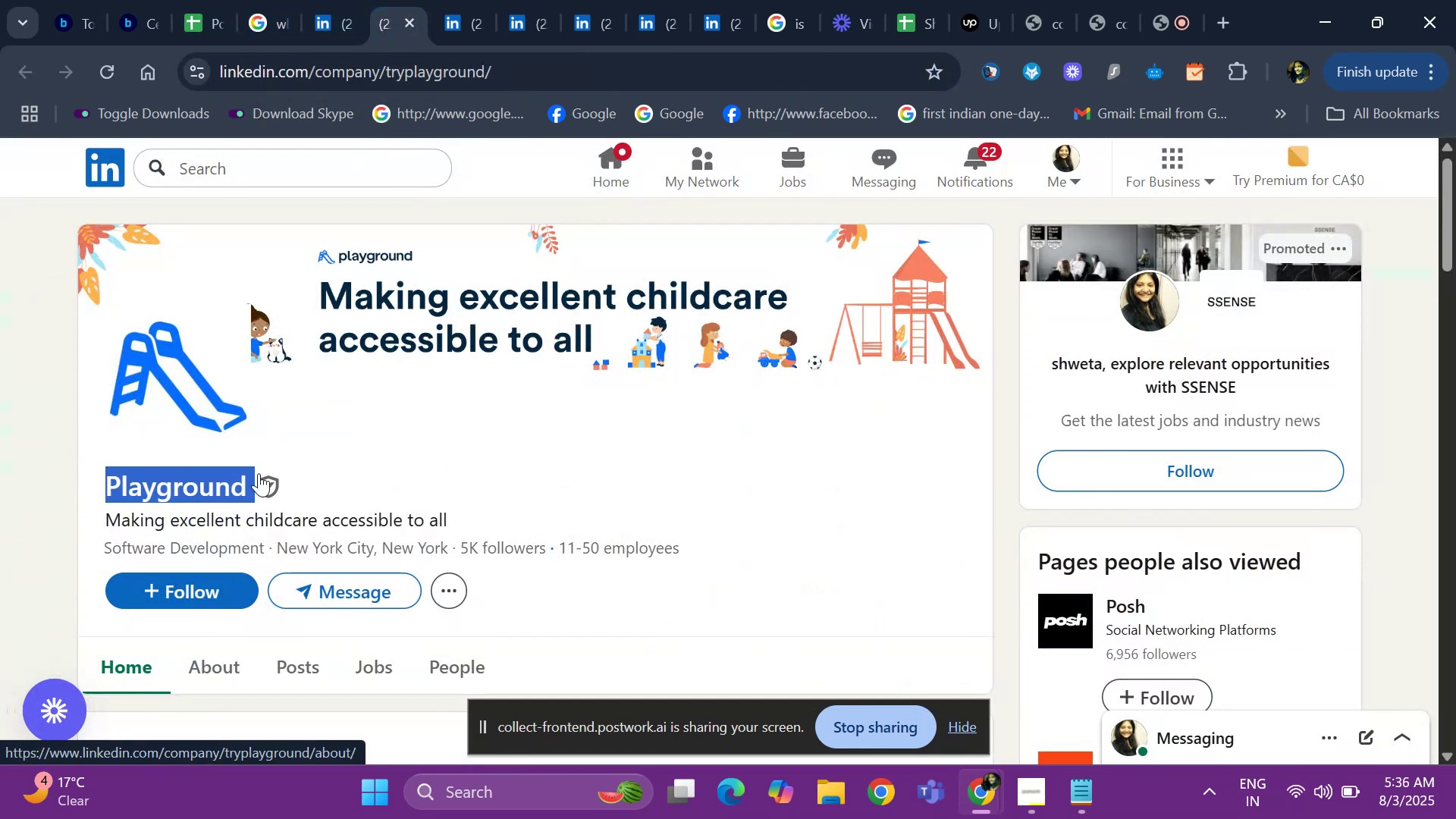 
key(Control+ControlLeft)
 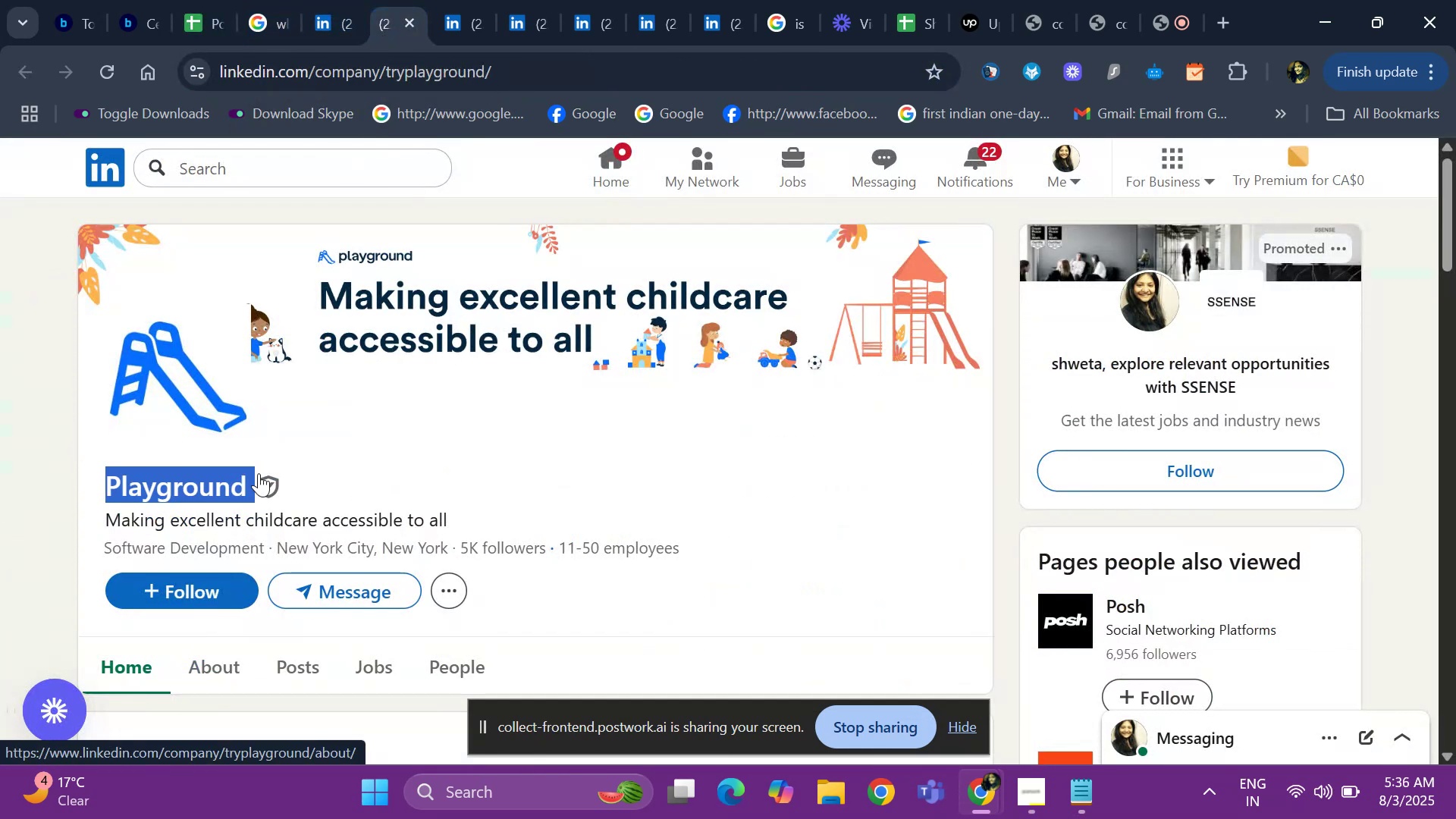 
key(Control+C)
 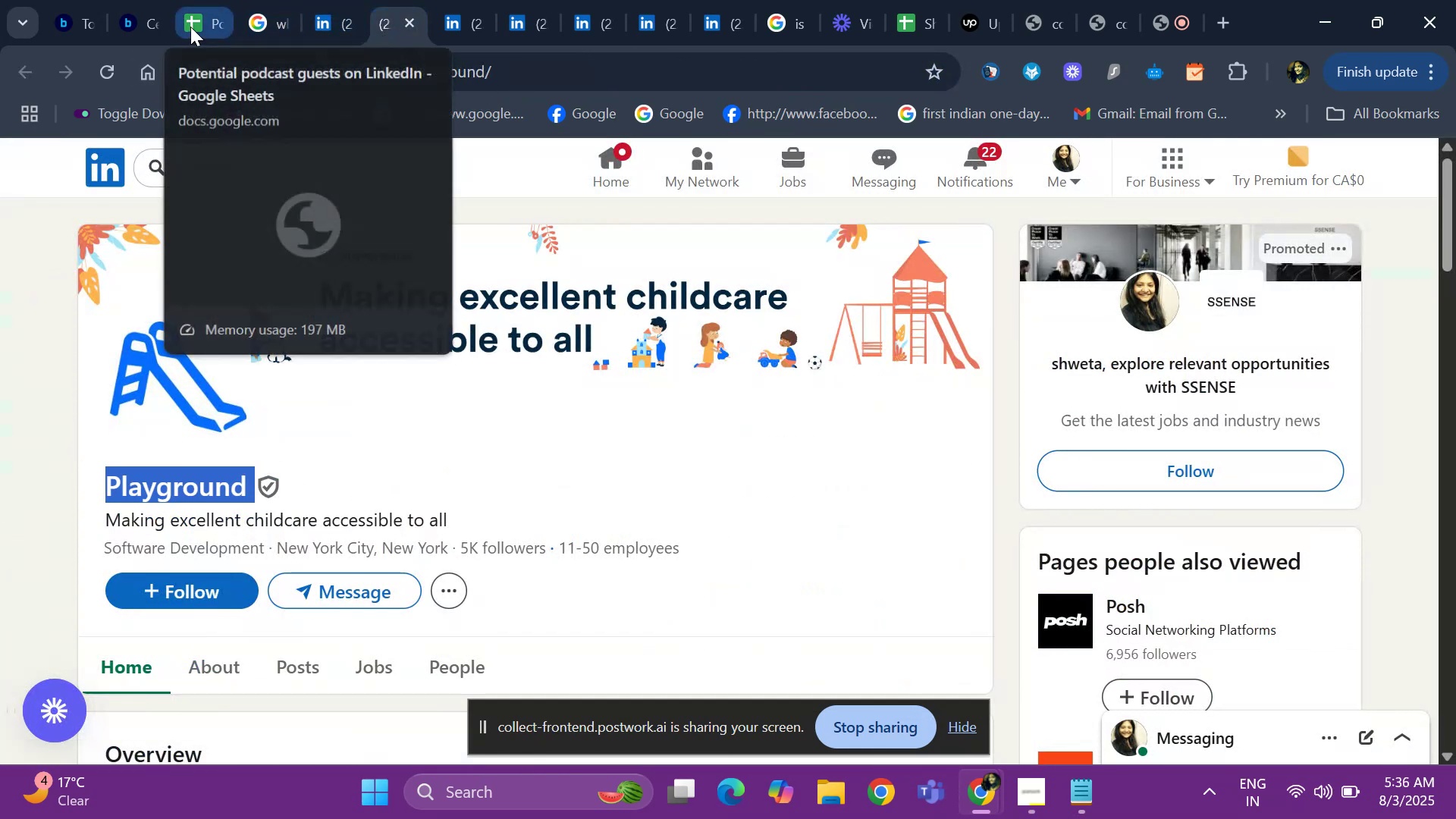 
left_click([194, 24])
 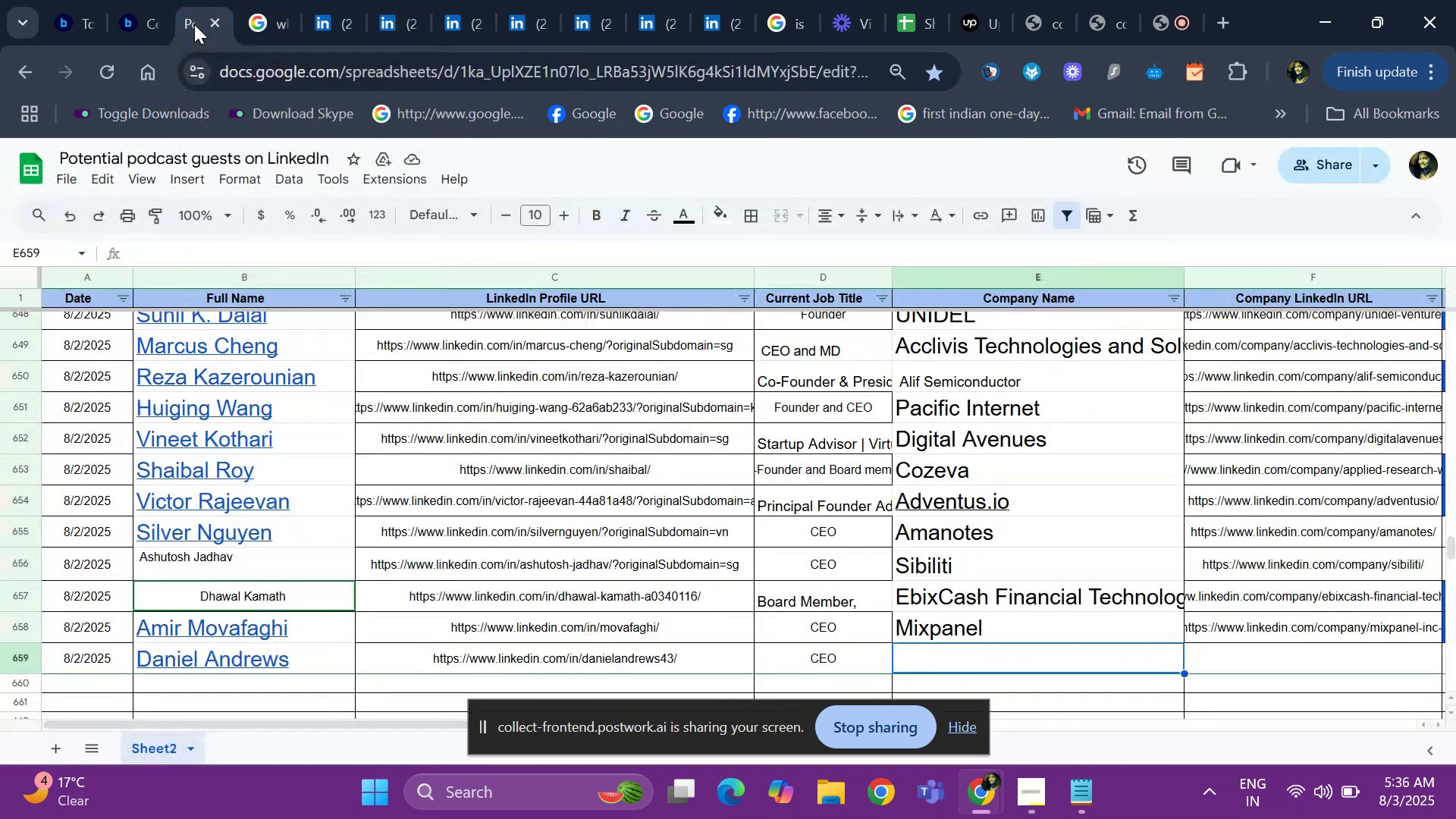 
key(Control+V)
 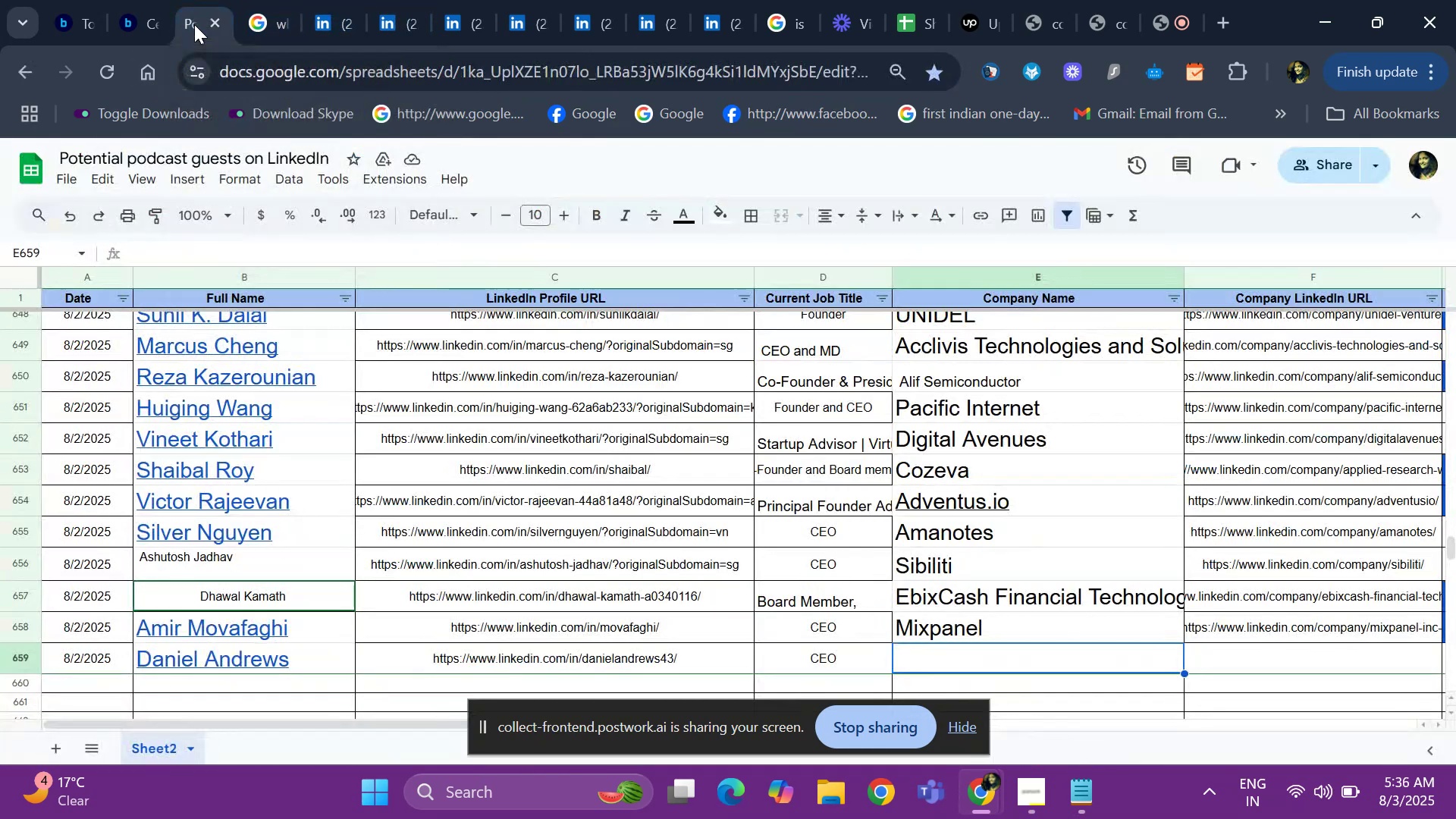 
key(ArrowRight)
 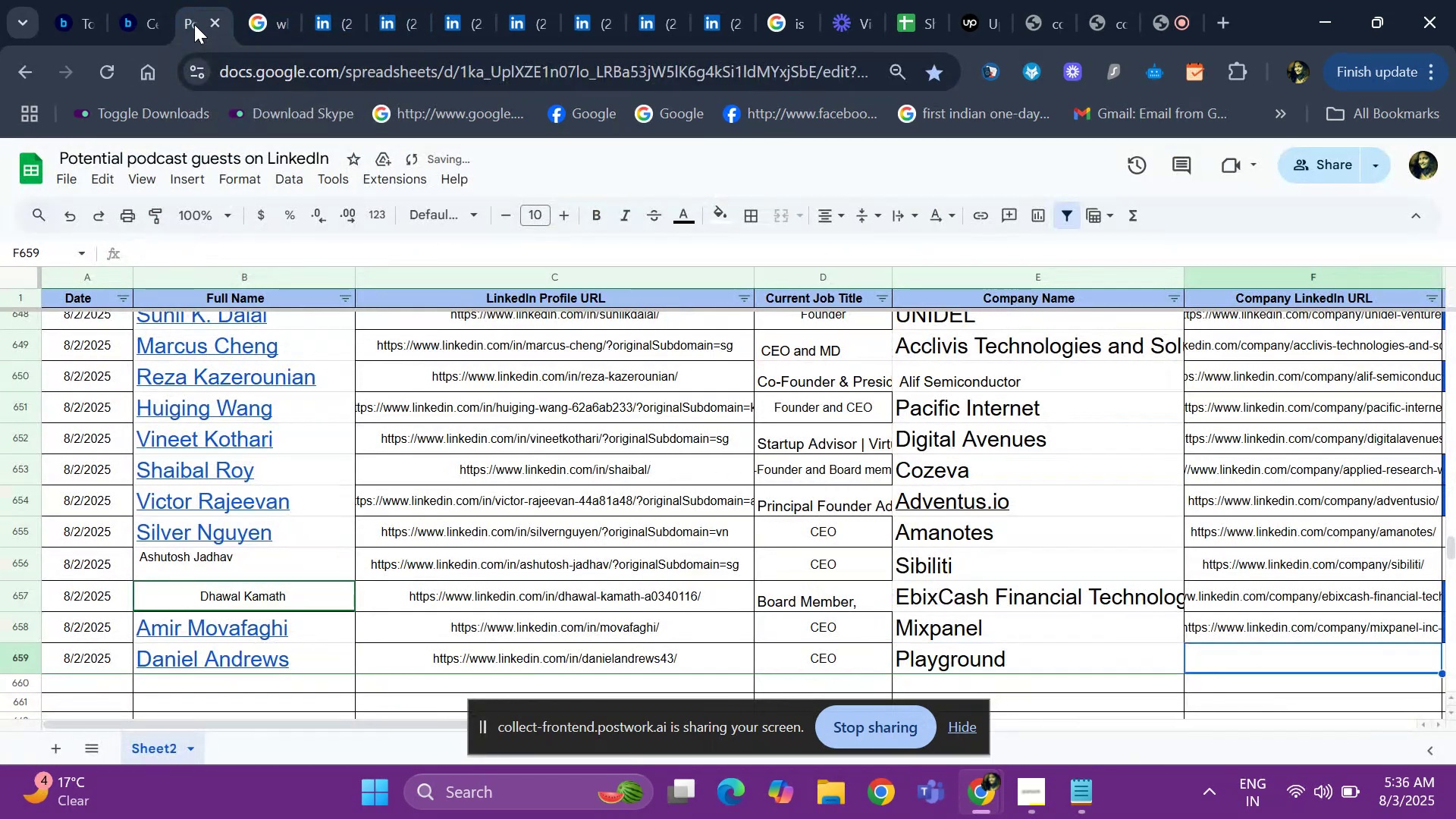 
key(ArrowRight)
 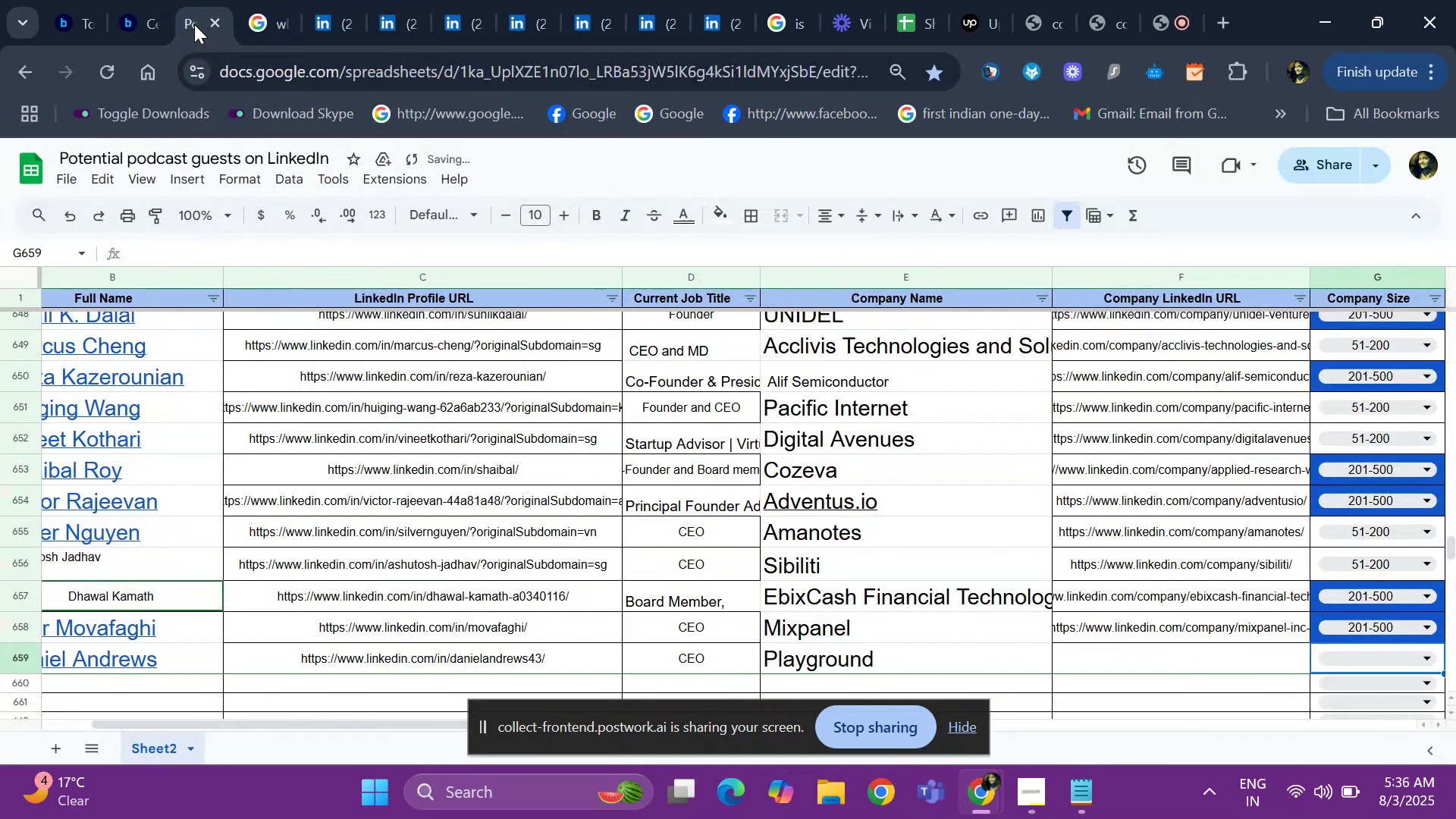 
key(ArrowRight)
 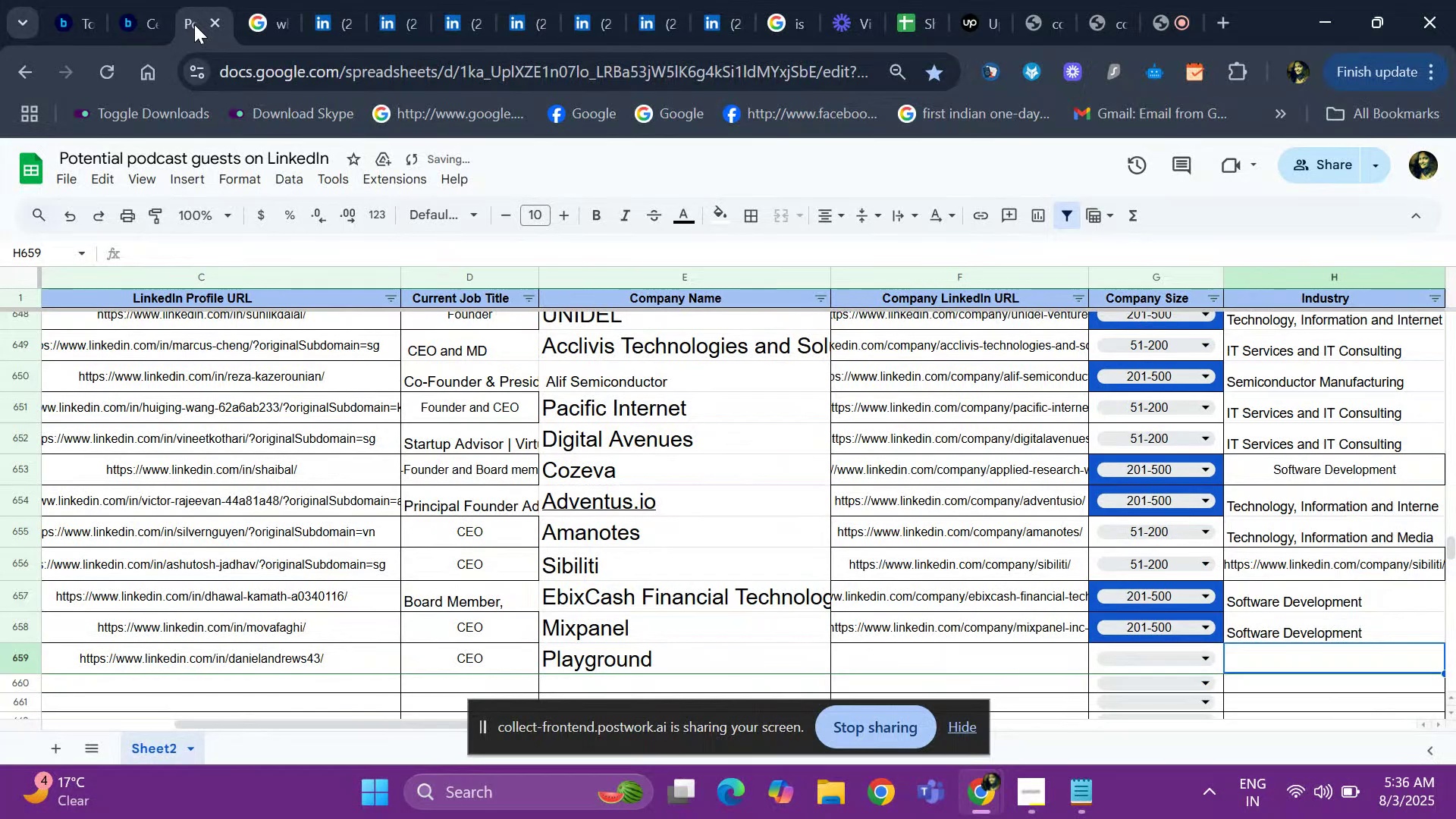 
key(ArrowLeft)
 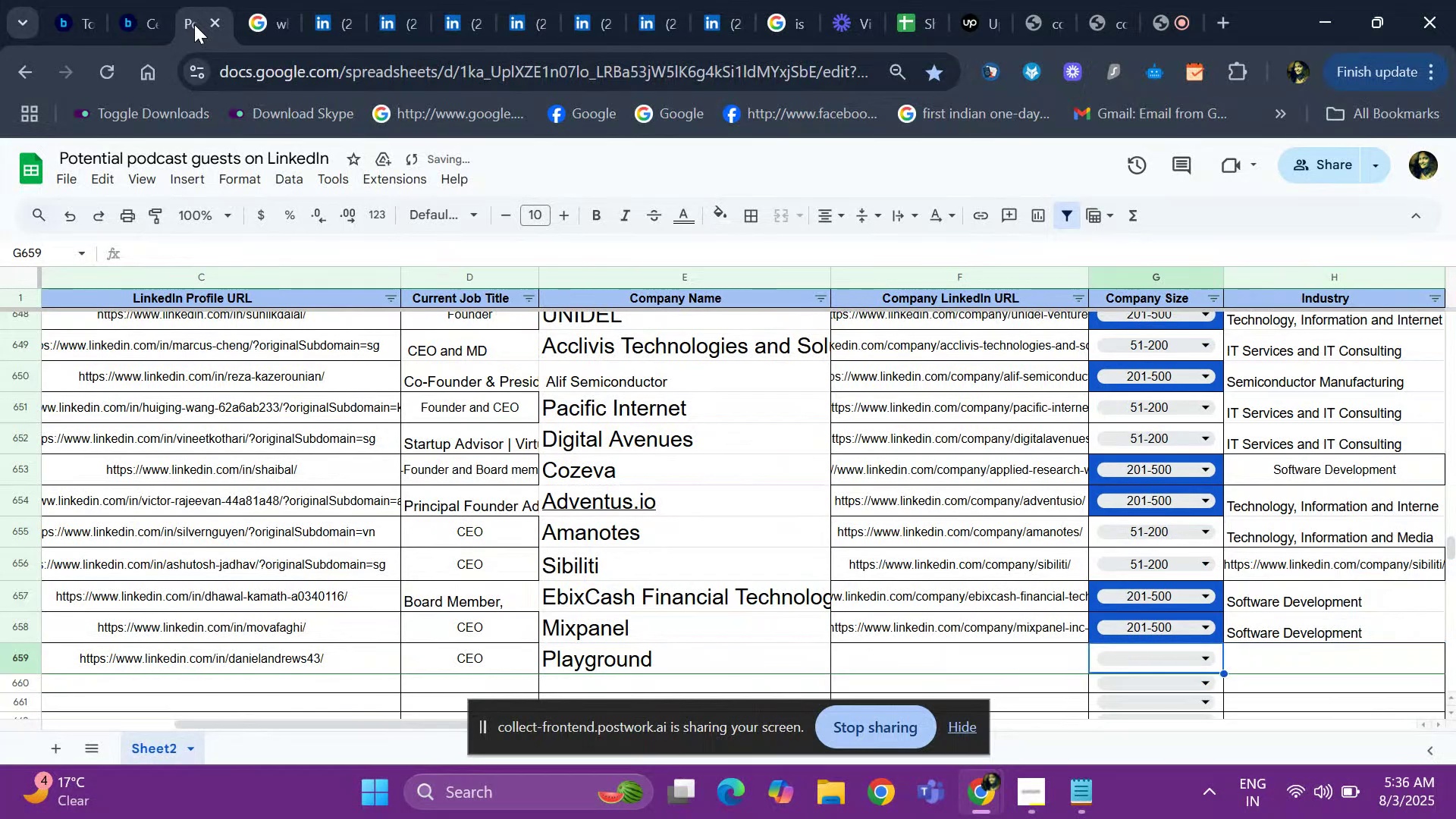 
key(Enter)
 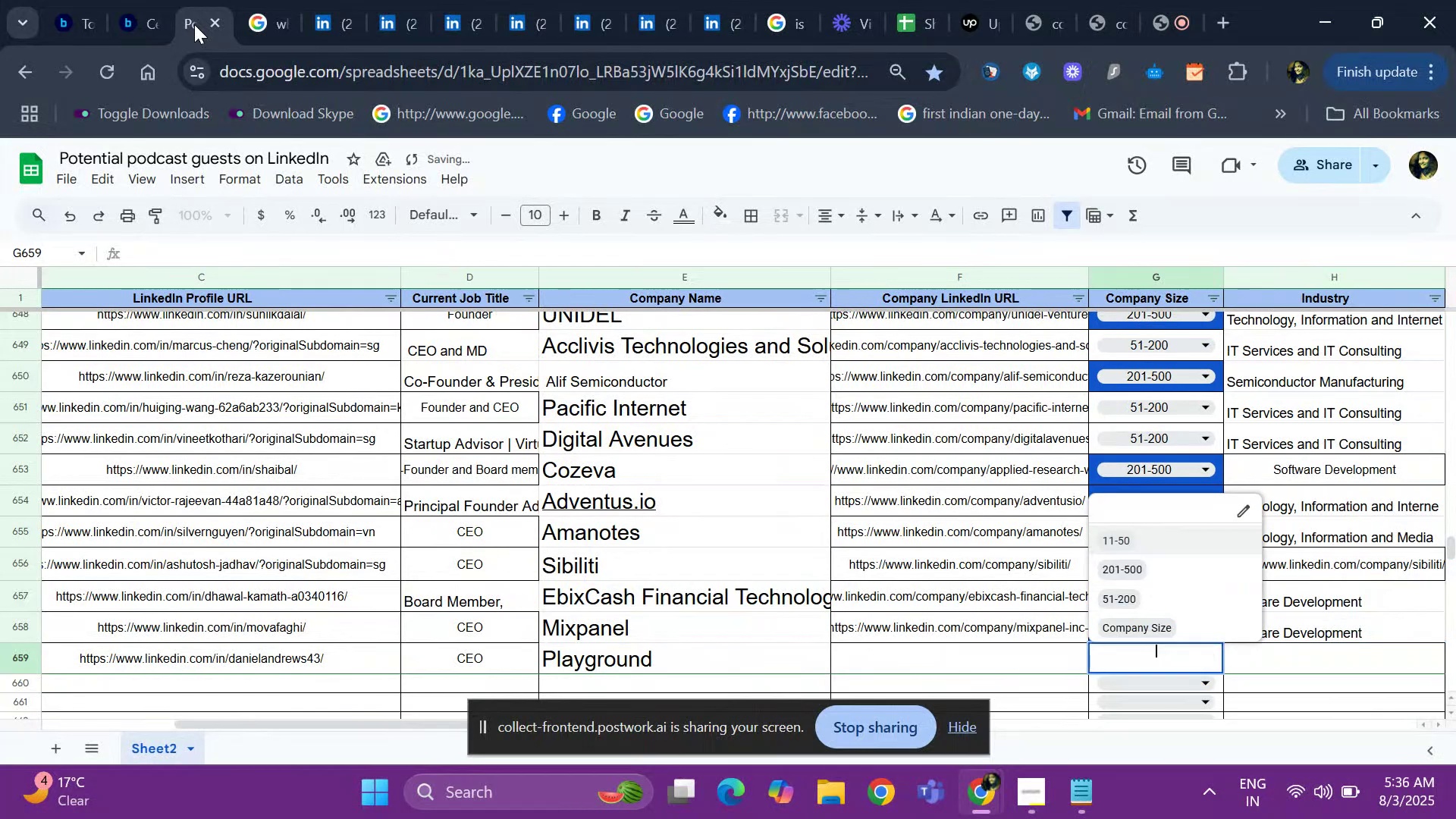 
key(ArrowUp)
 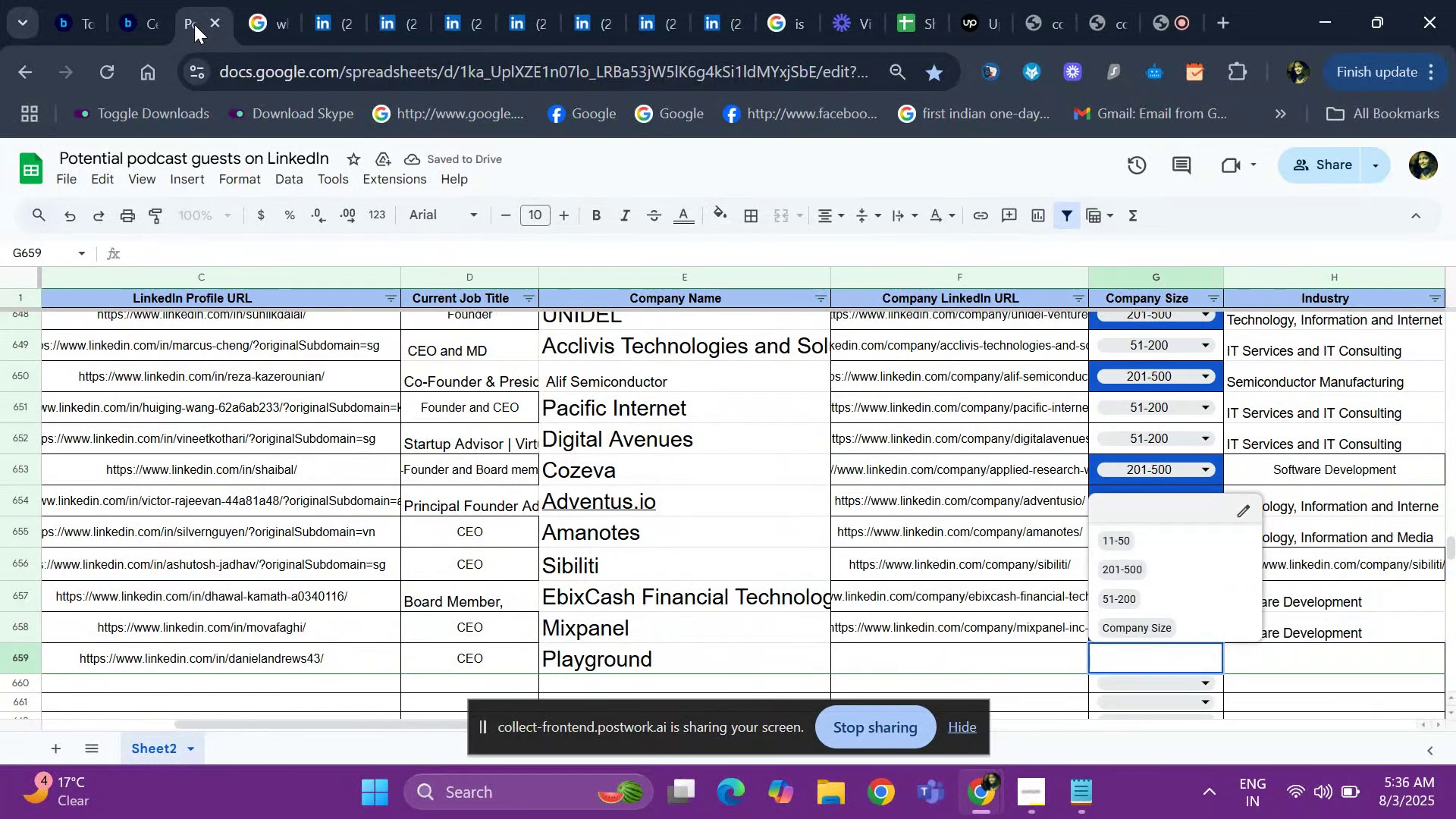 
key(ArrowDown)
 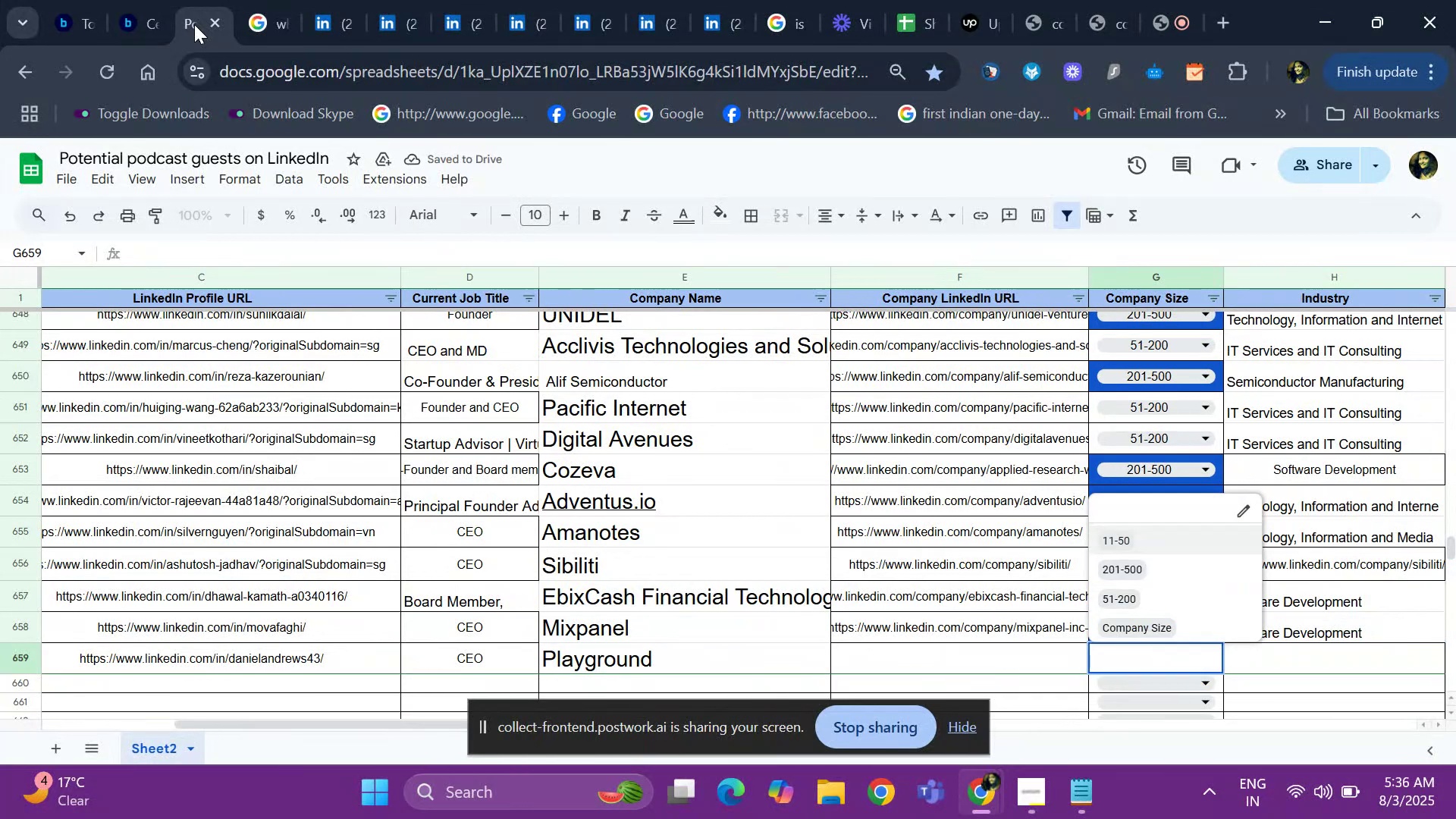 
key(Enter)
 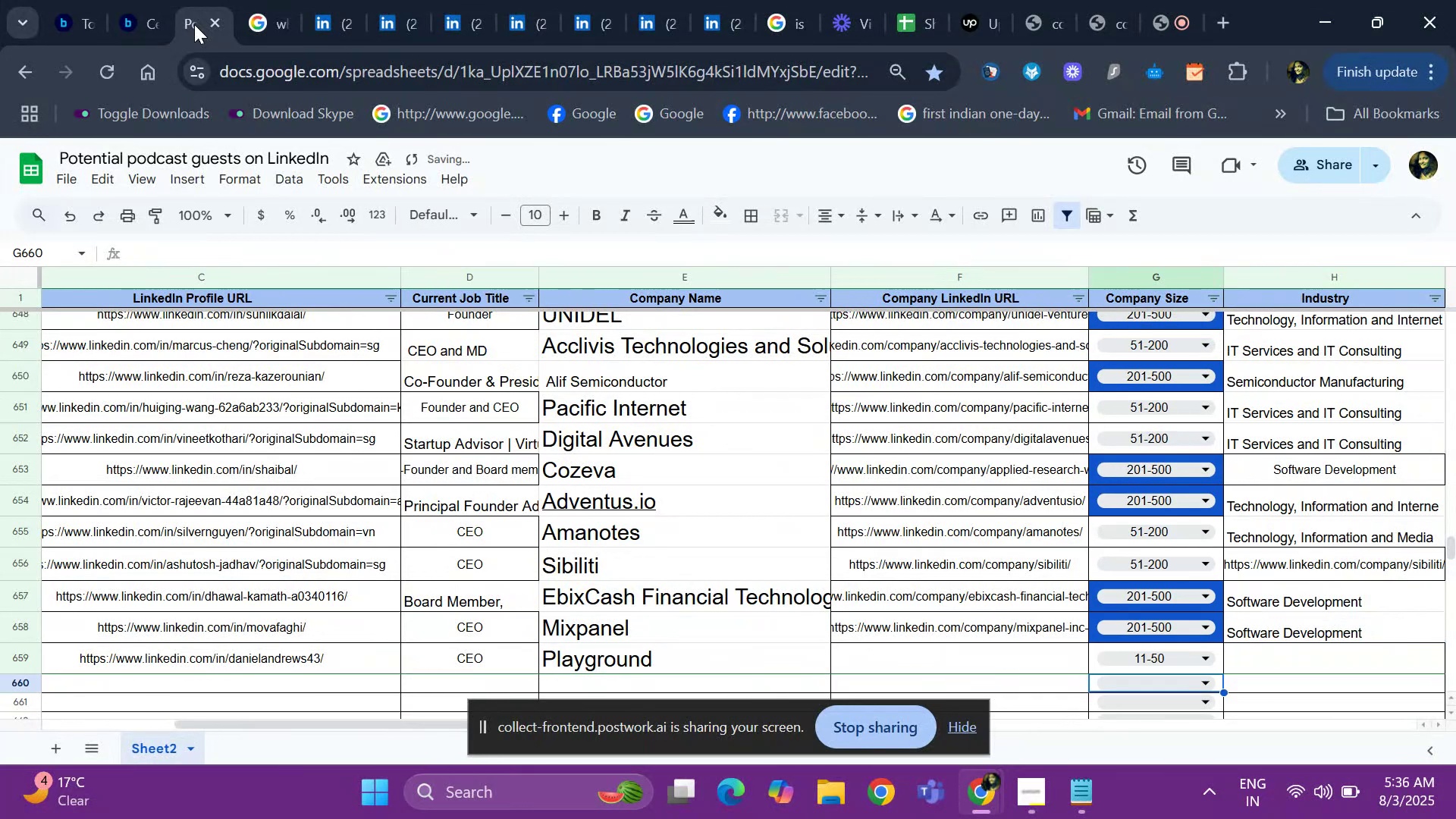 
key(ArrowLeft)
 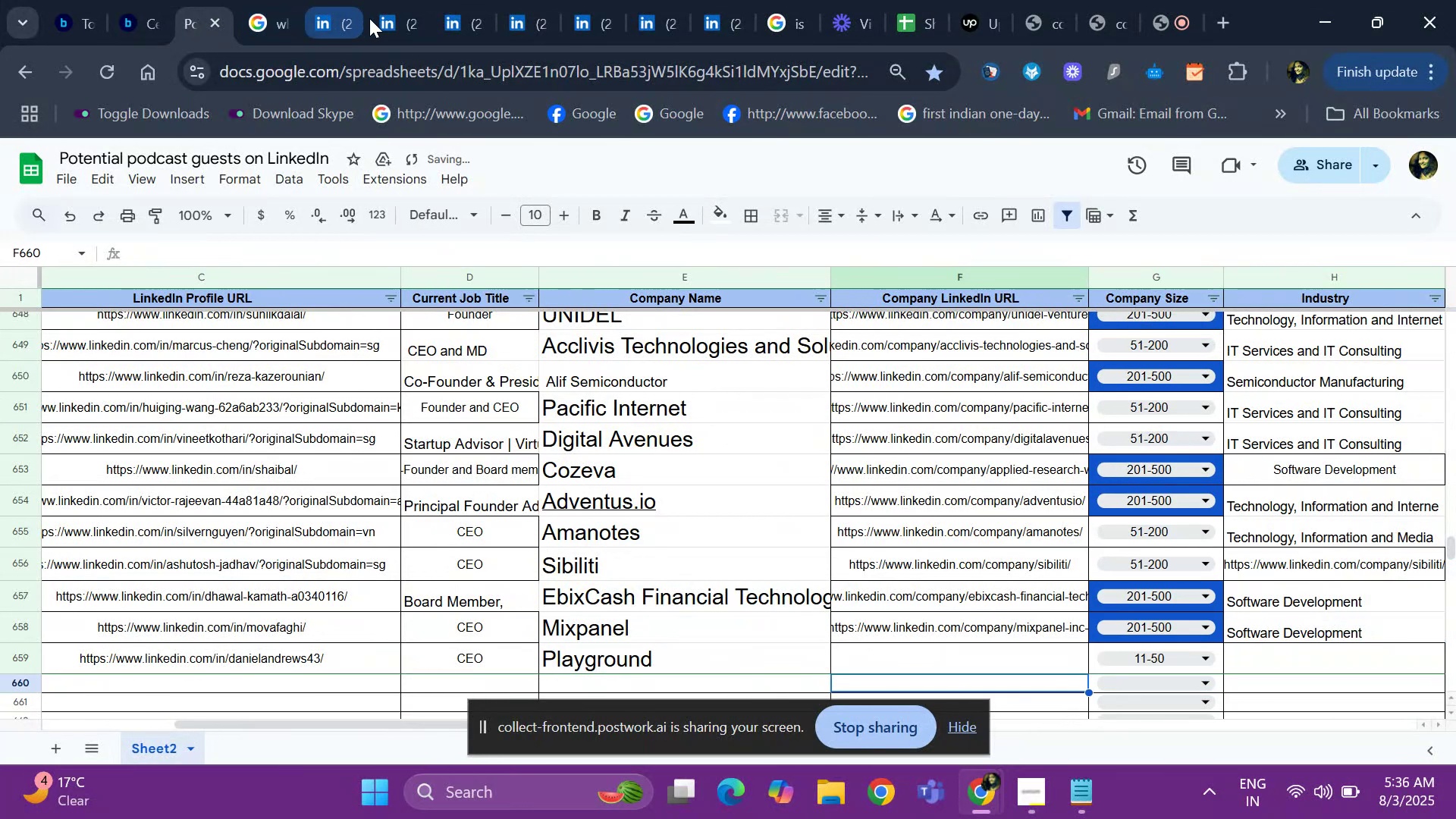 
left_click([394, 15])
 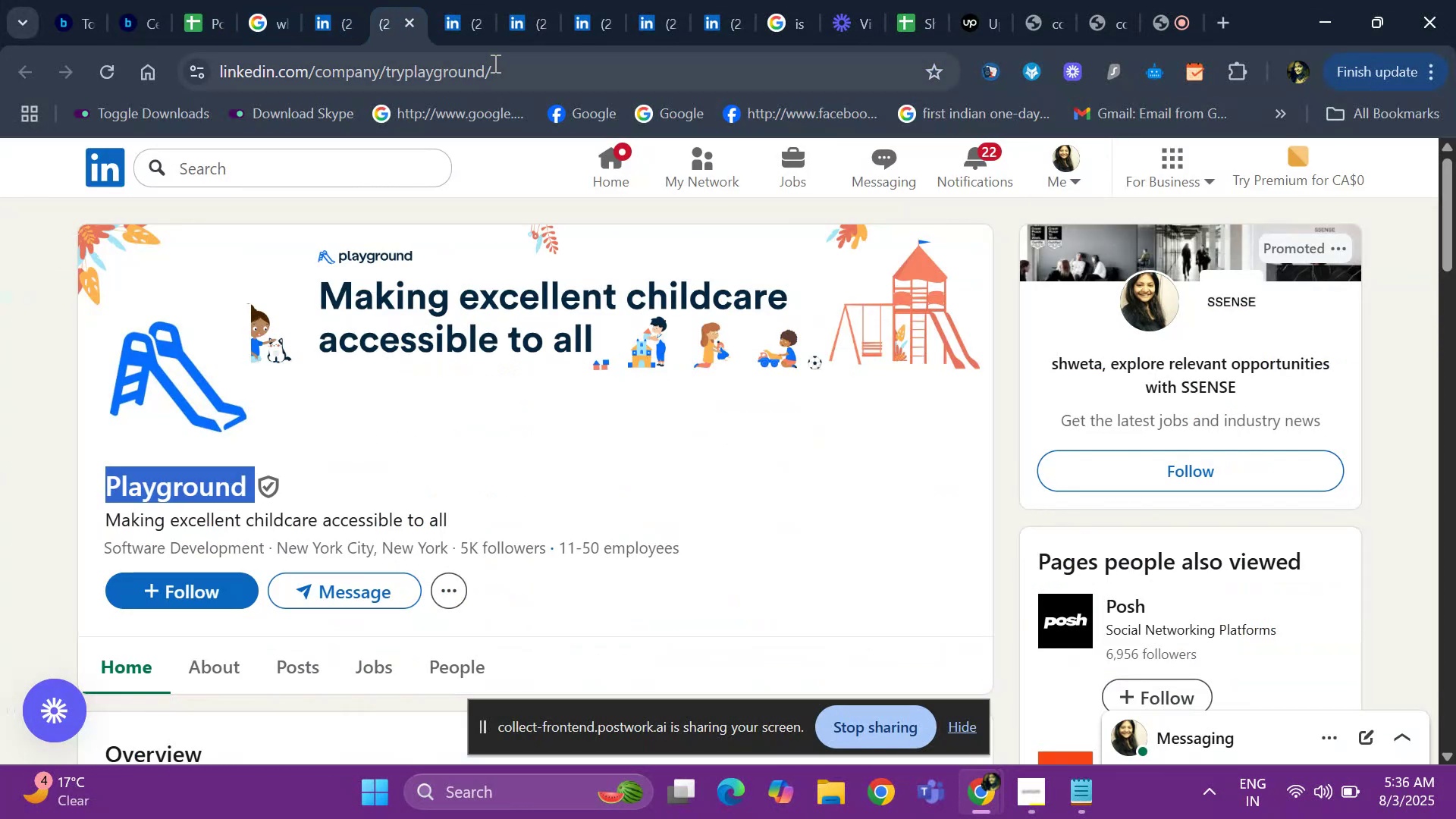 
left_click([494, 63])
 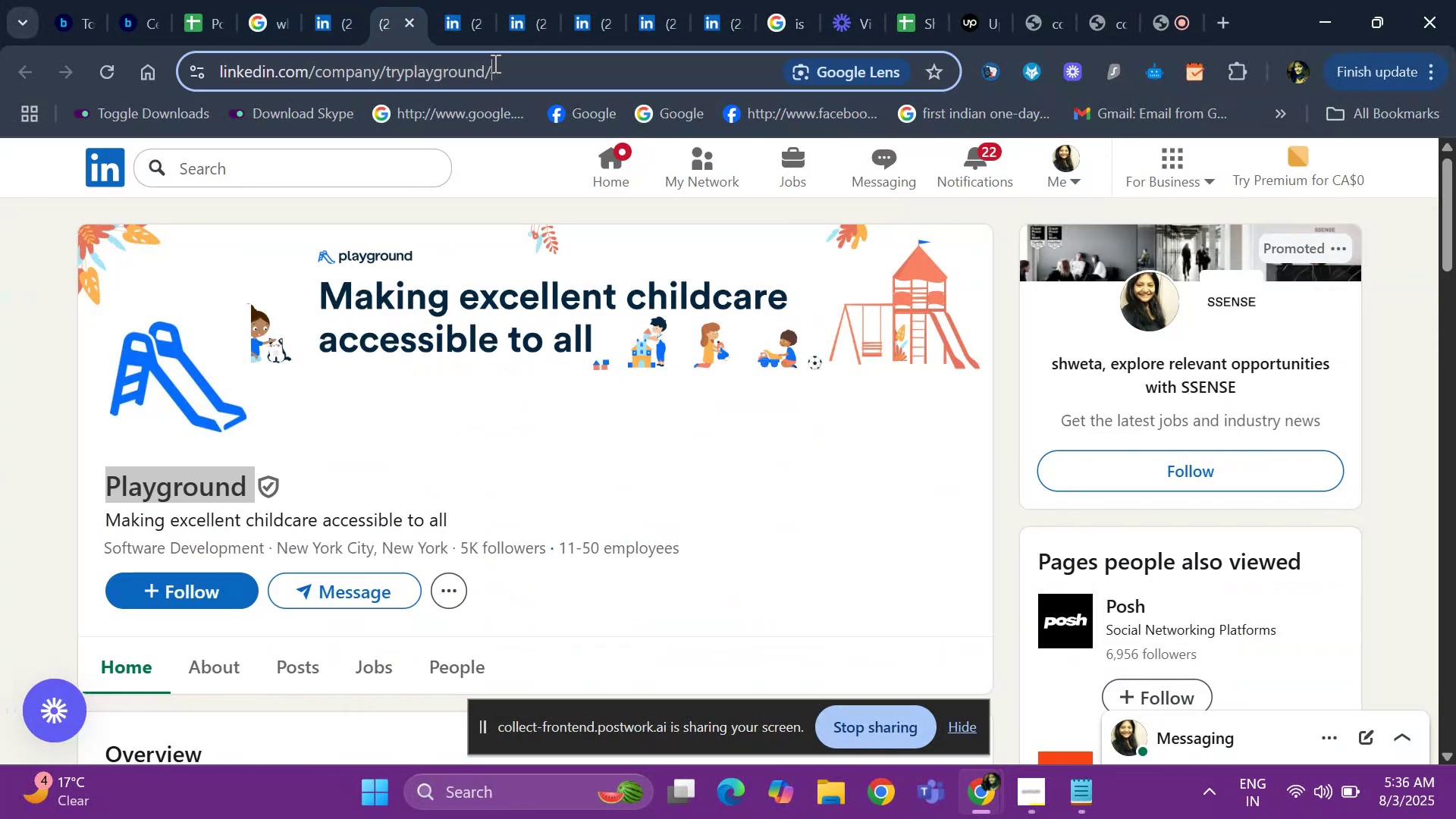 
key(Control+ControlLeft)
 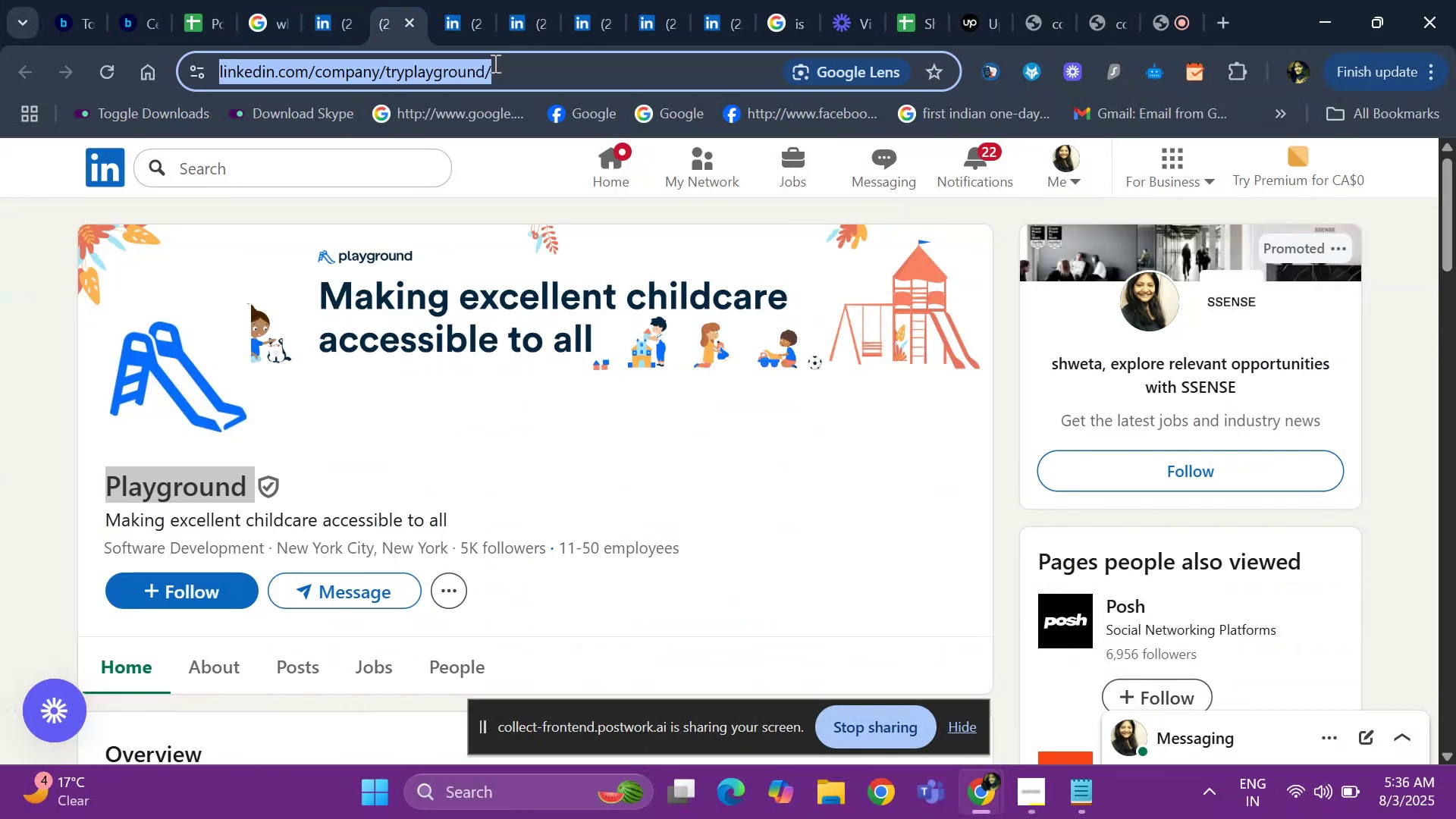 
key(Control+C)
 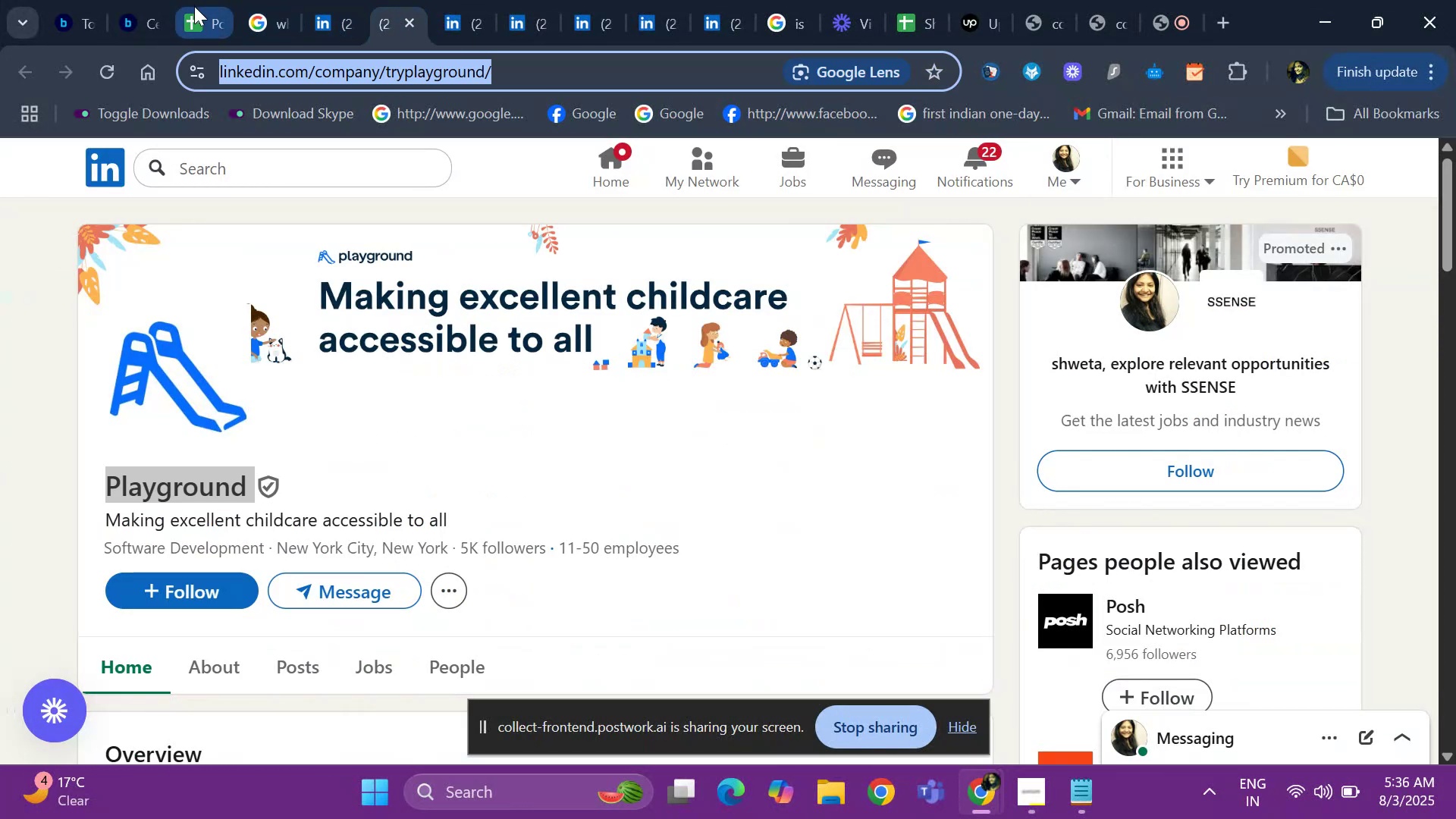 
hold_key(key=ControlLeft, duration=0.54)
 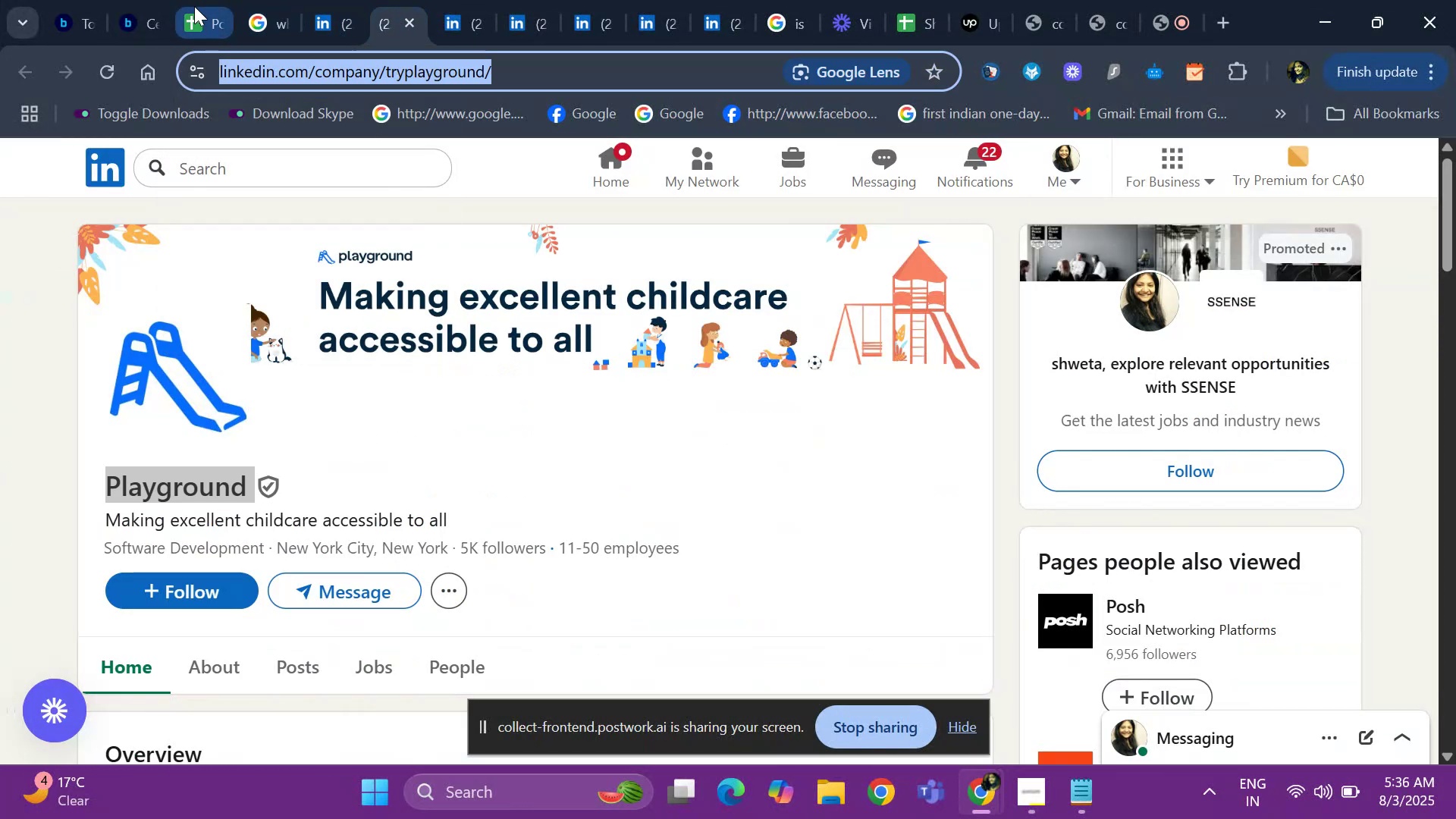 
left_click([194, 6])
 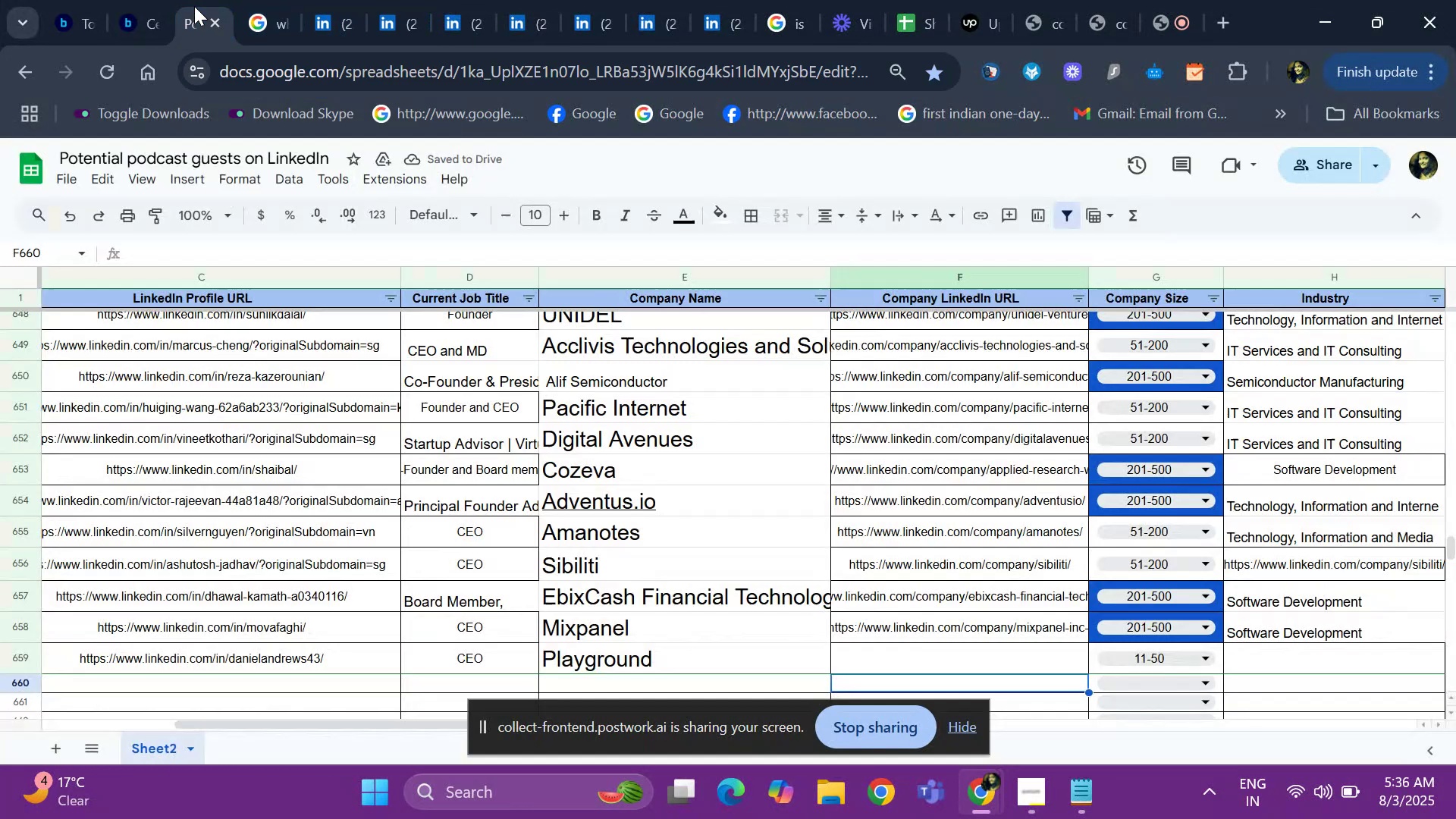 
key(Control+V)
 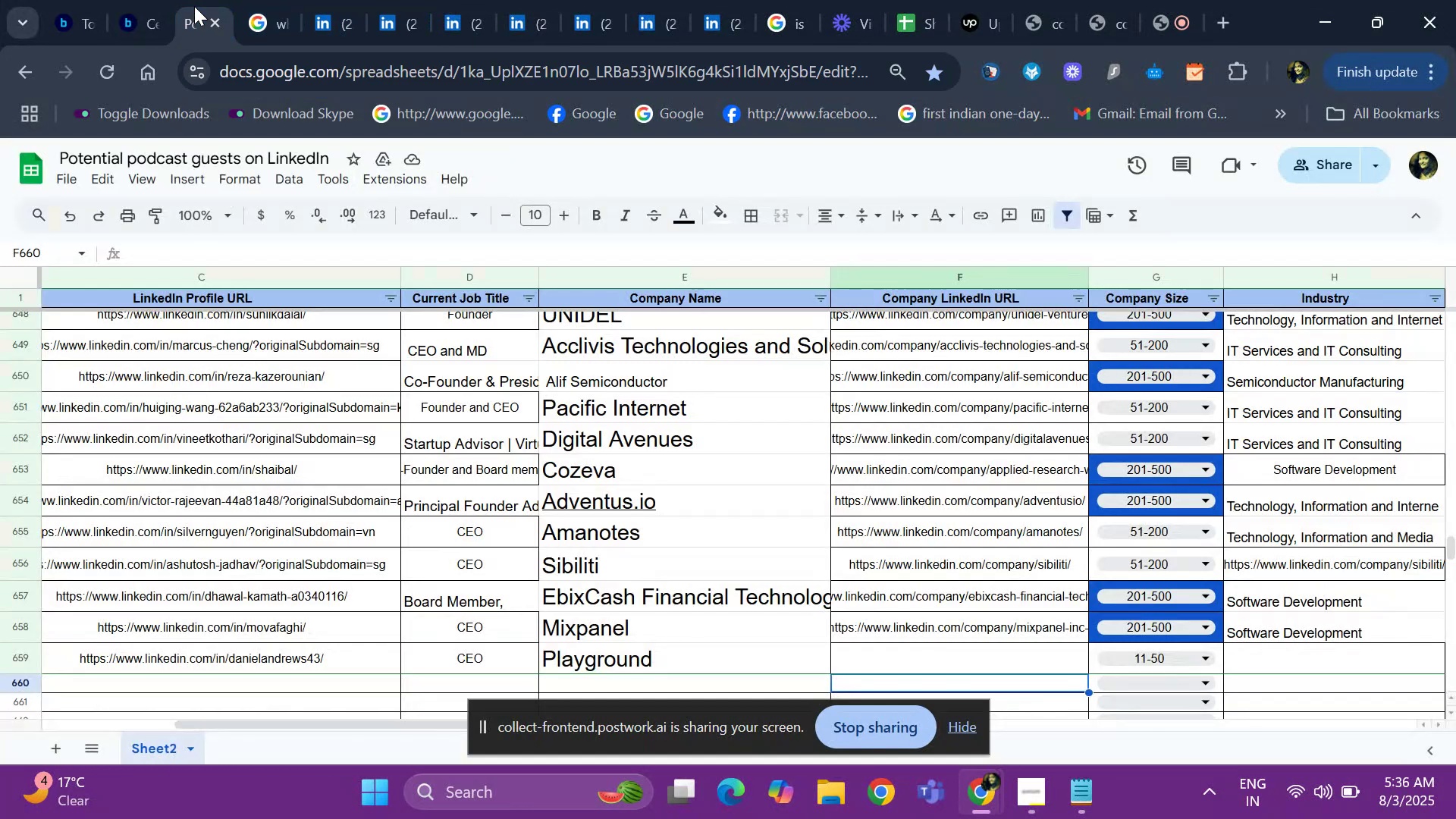 
key(ArrowRight)
 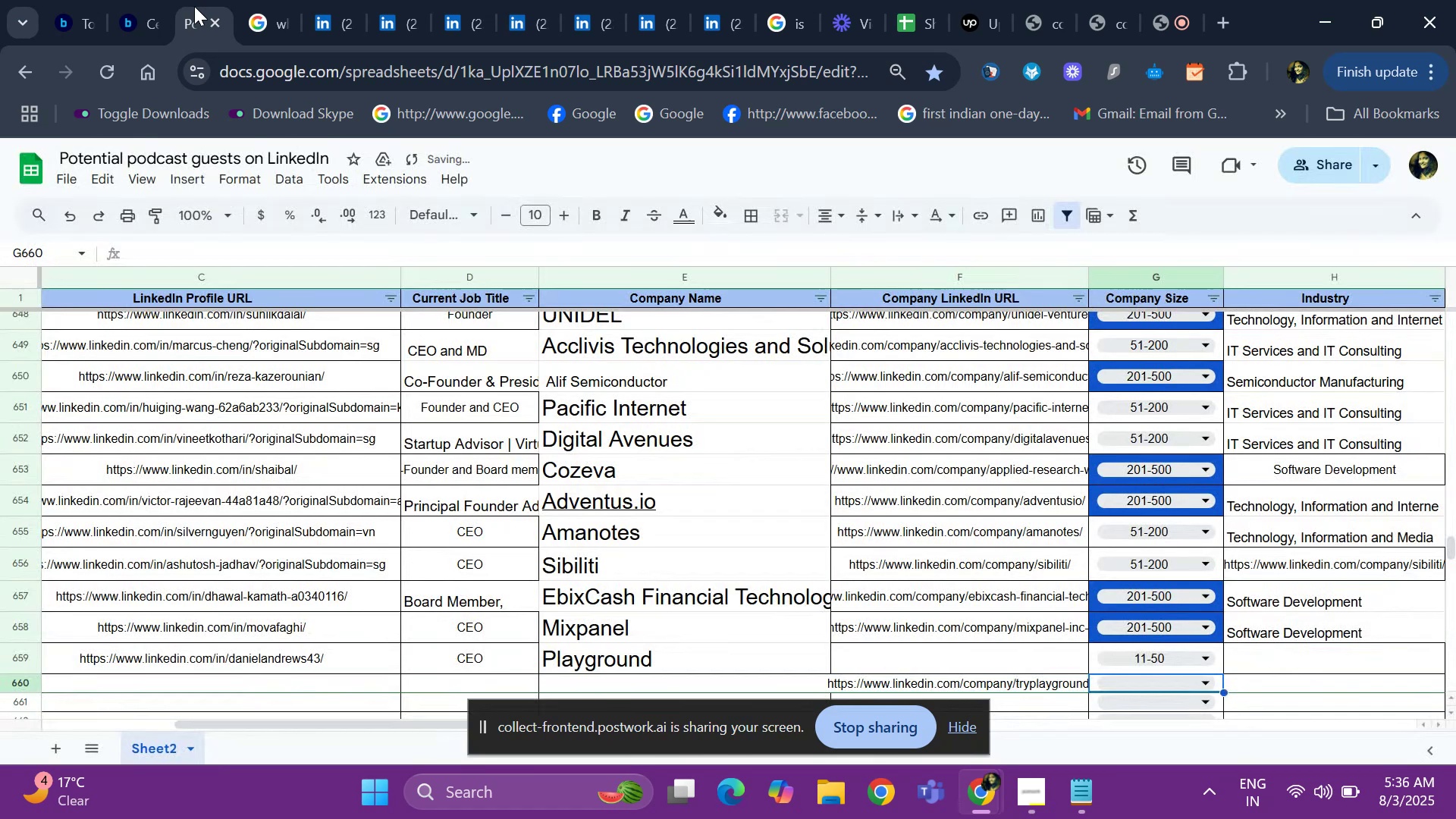 
key(ArrowLeft)
 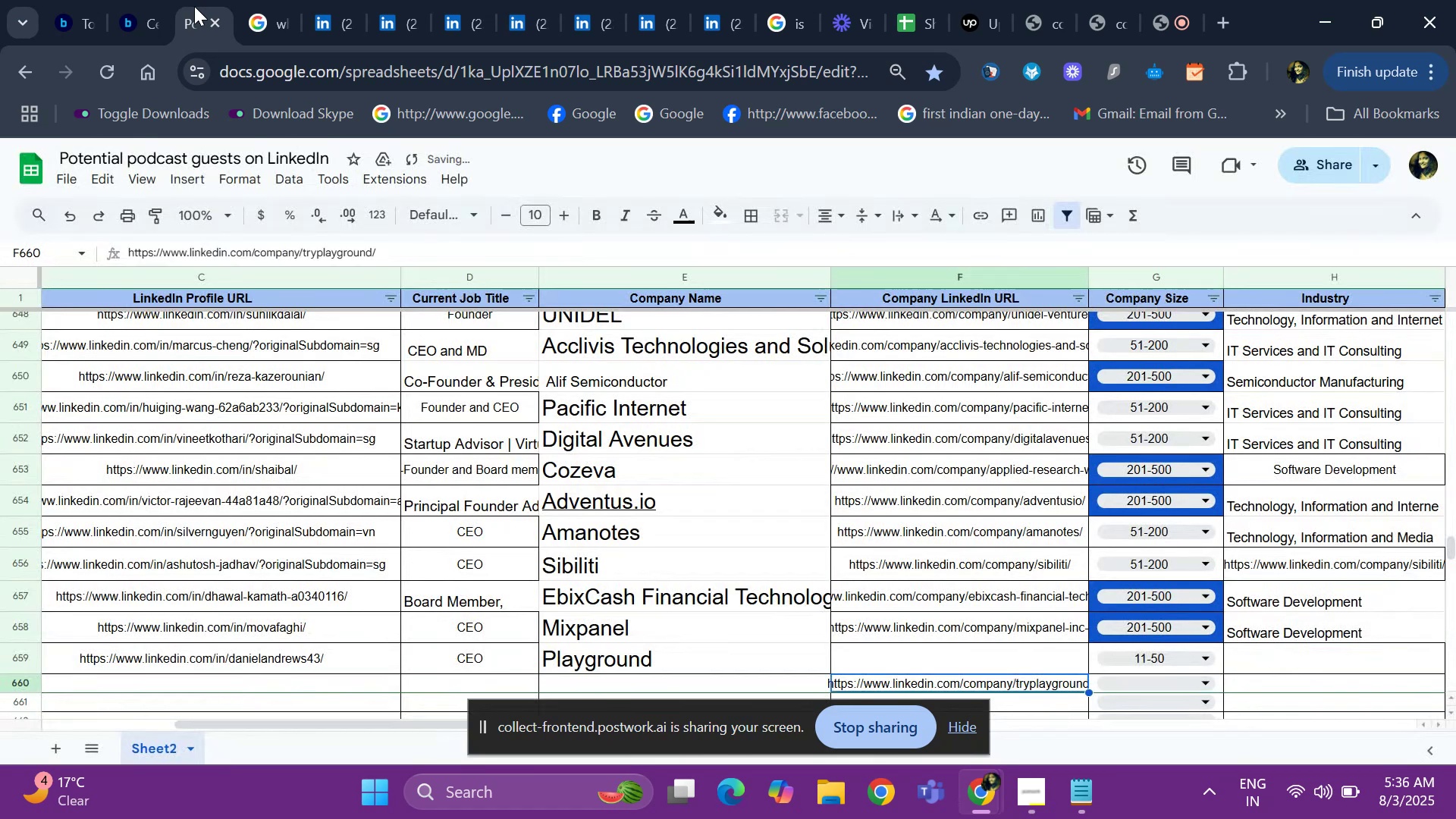 
key(Control+X)
 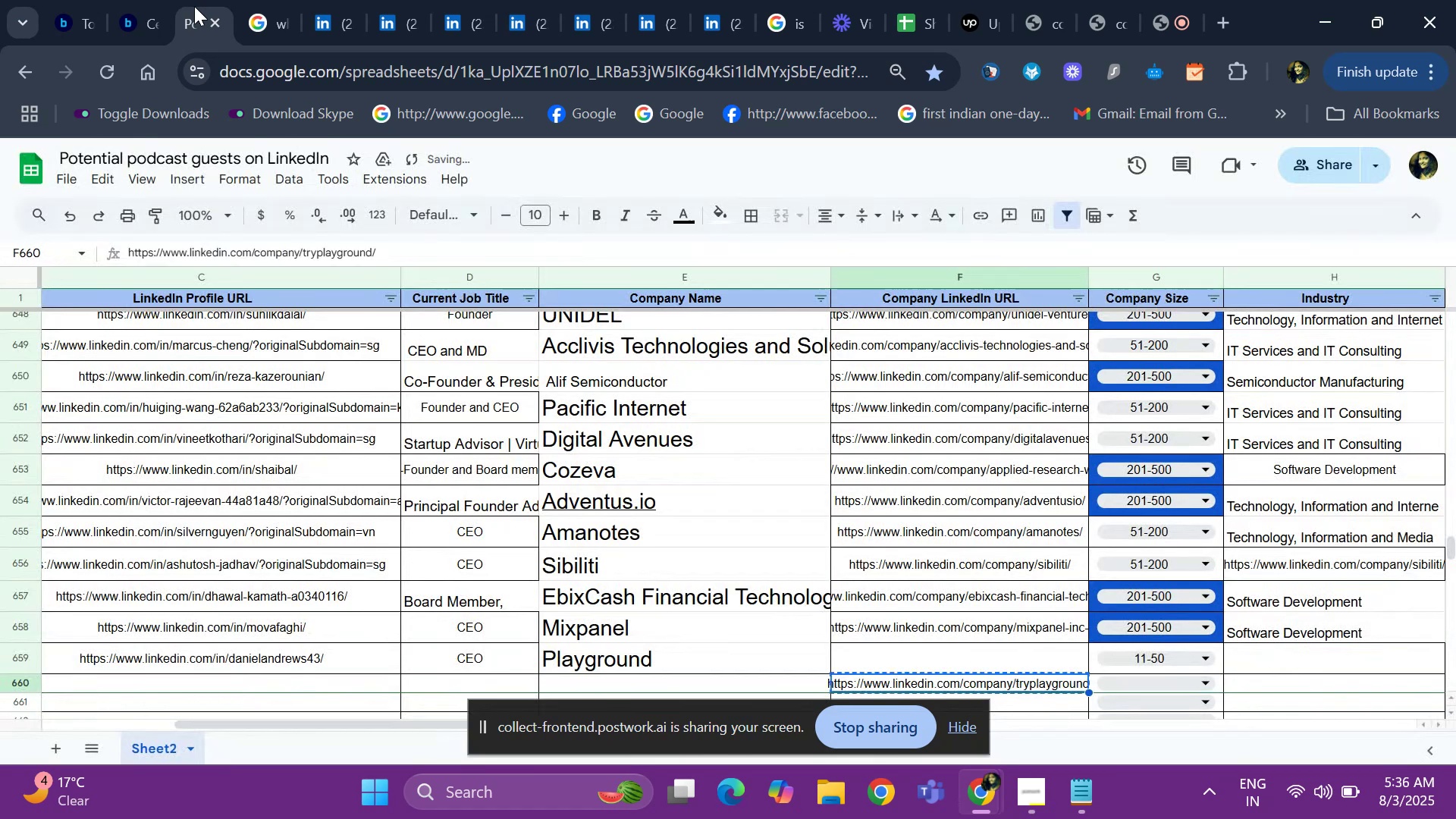 
key(ArrowUp)
 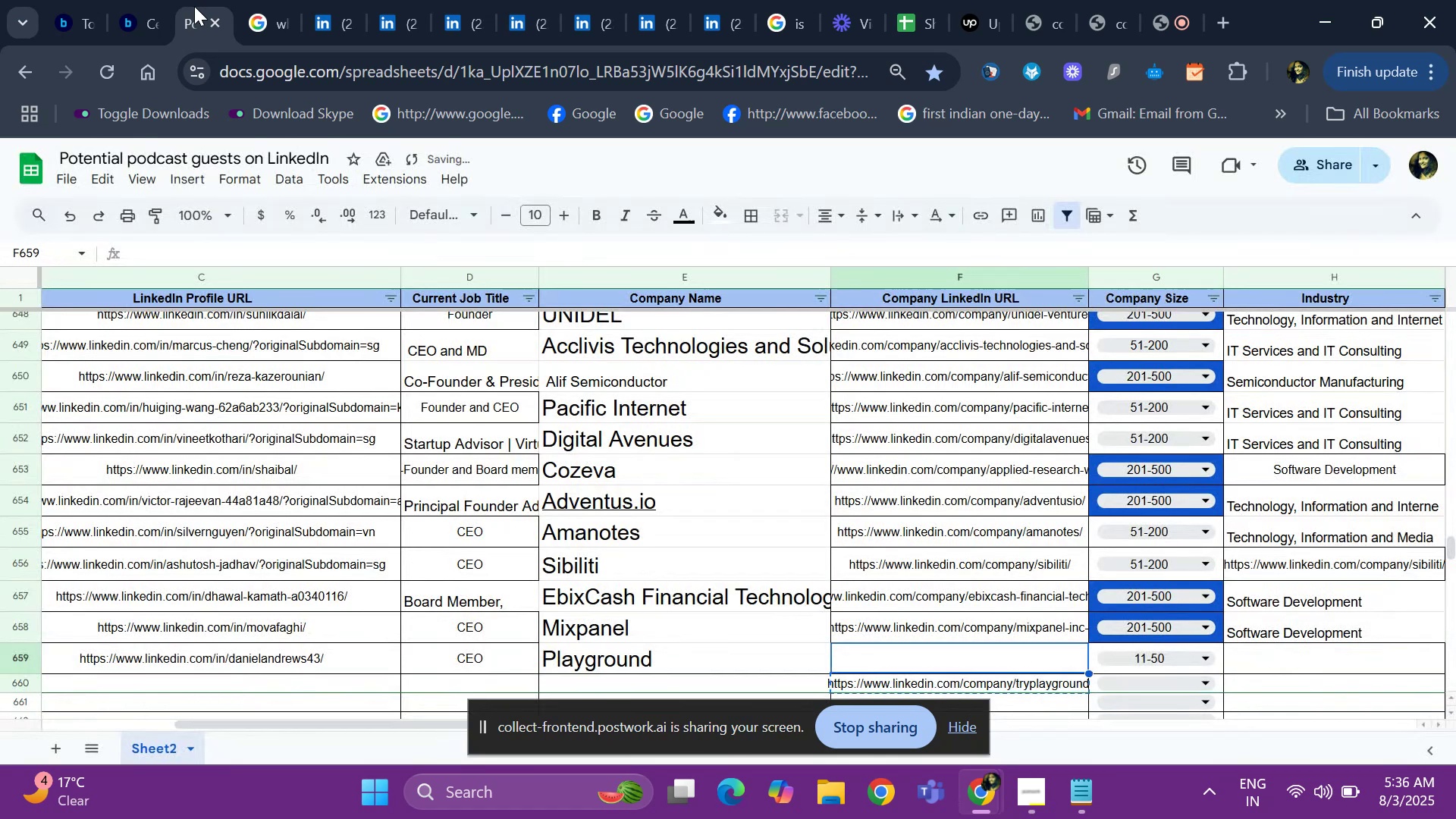 
key(Control+ControlLeft)
 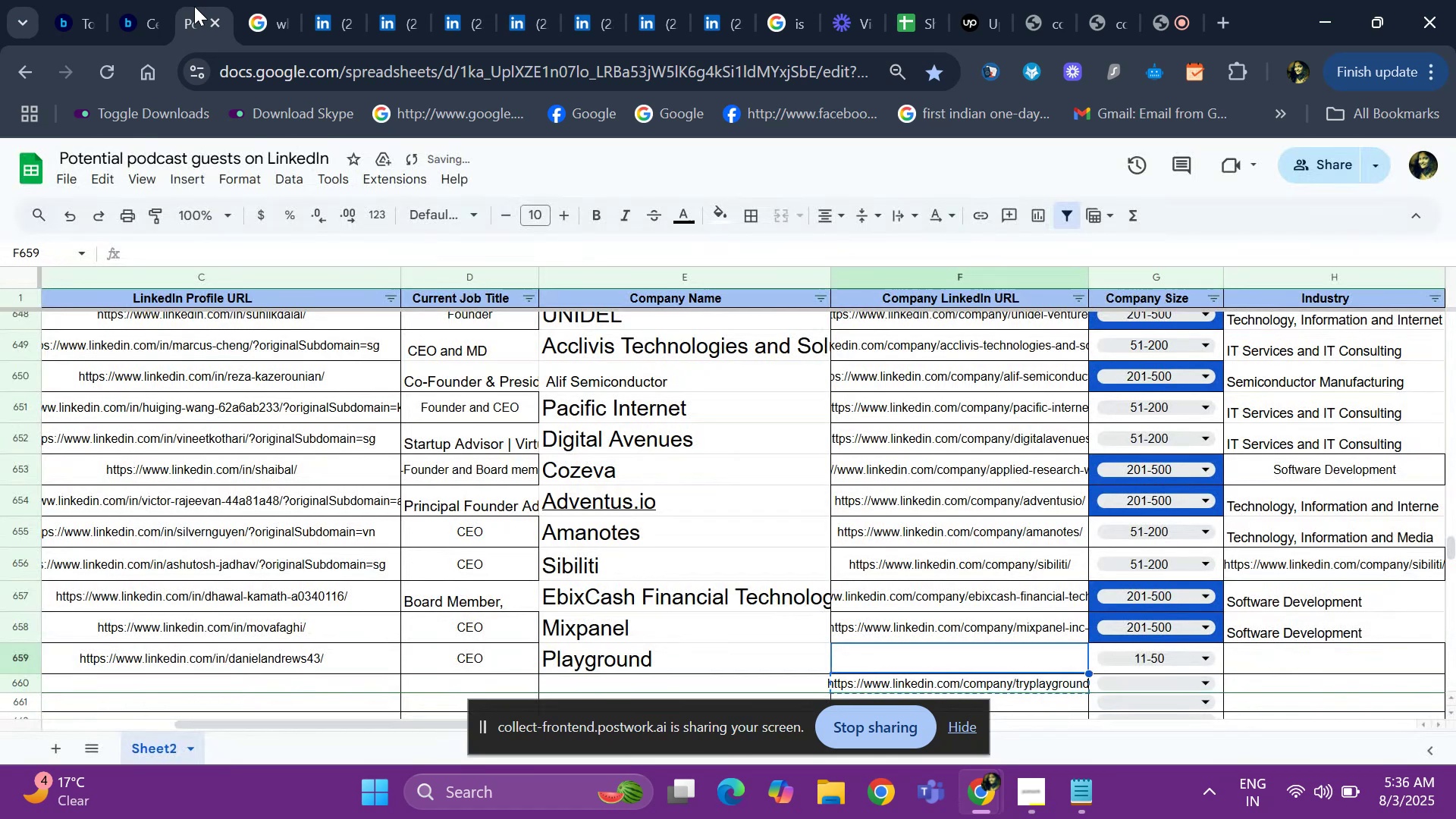 
key(Control+V)
 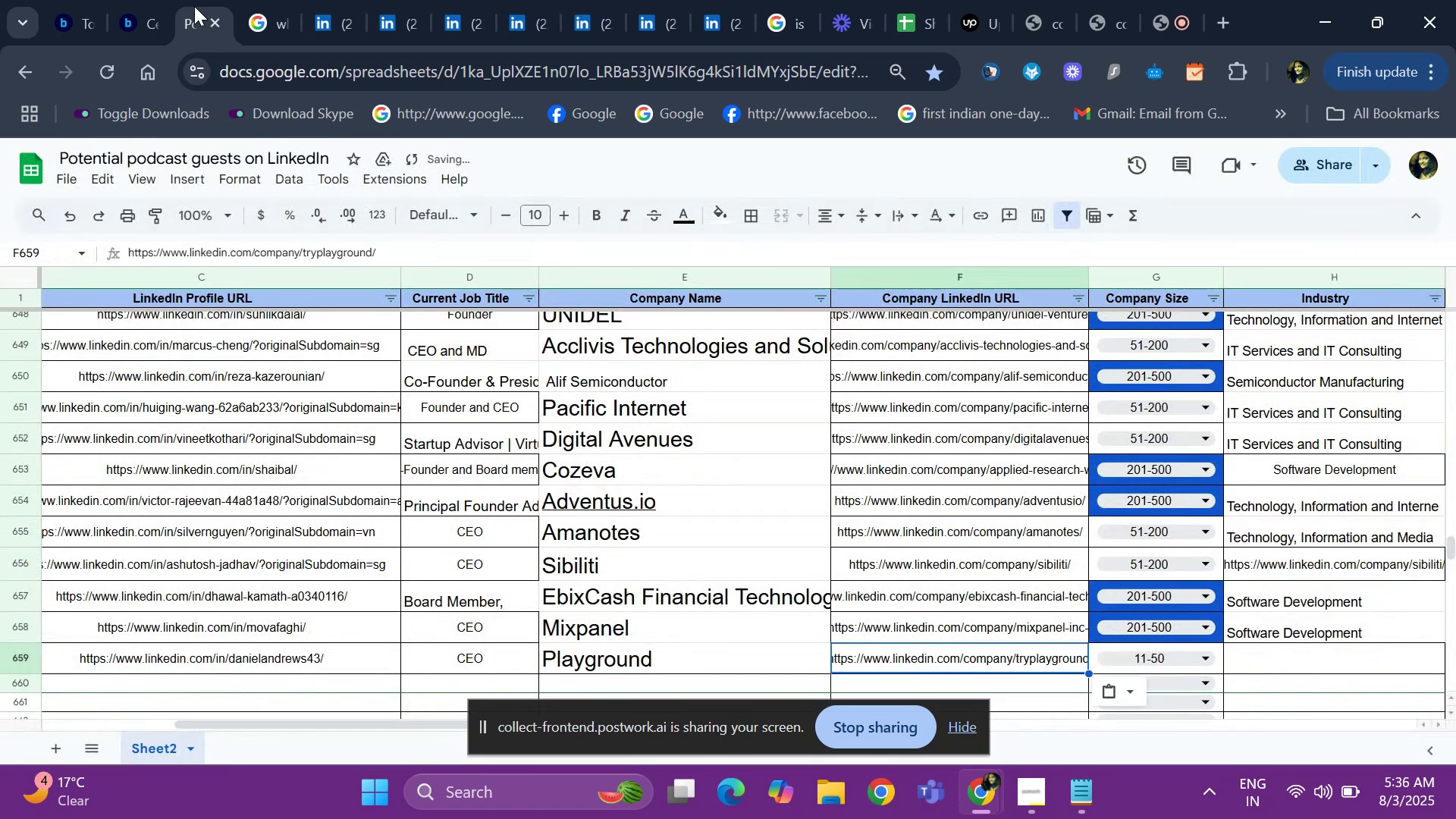 
key(ArrowRight)
 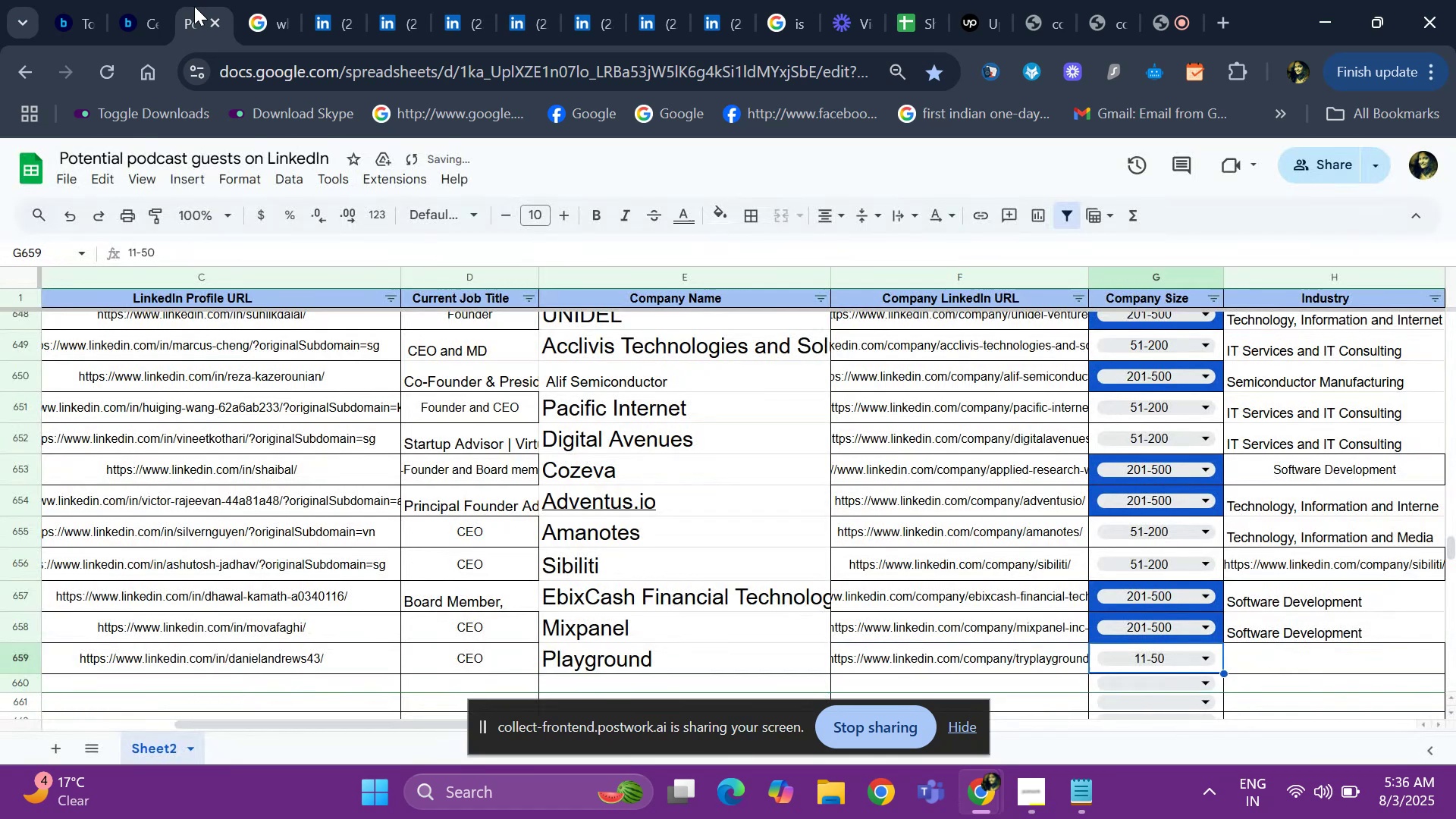 
key(ArrowRight)
 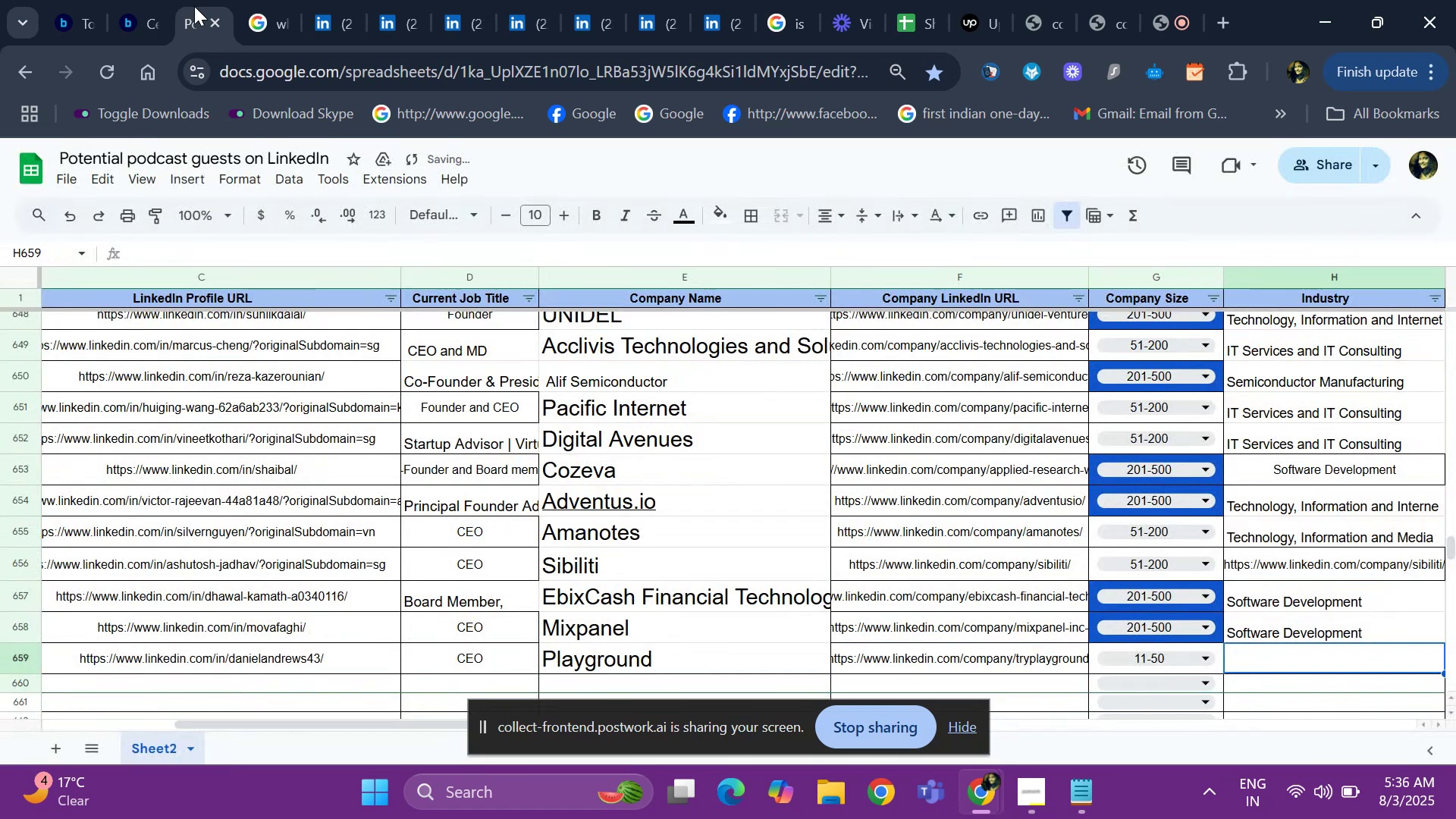 
key(Control+ControlLeft)
 